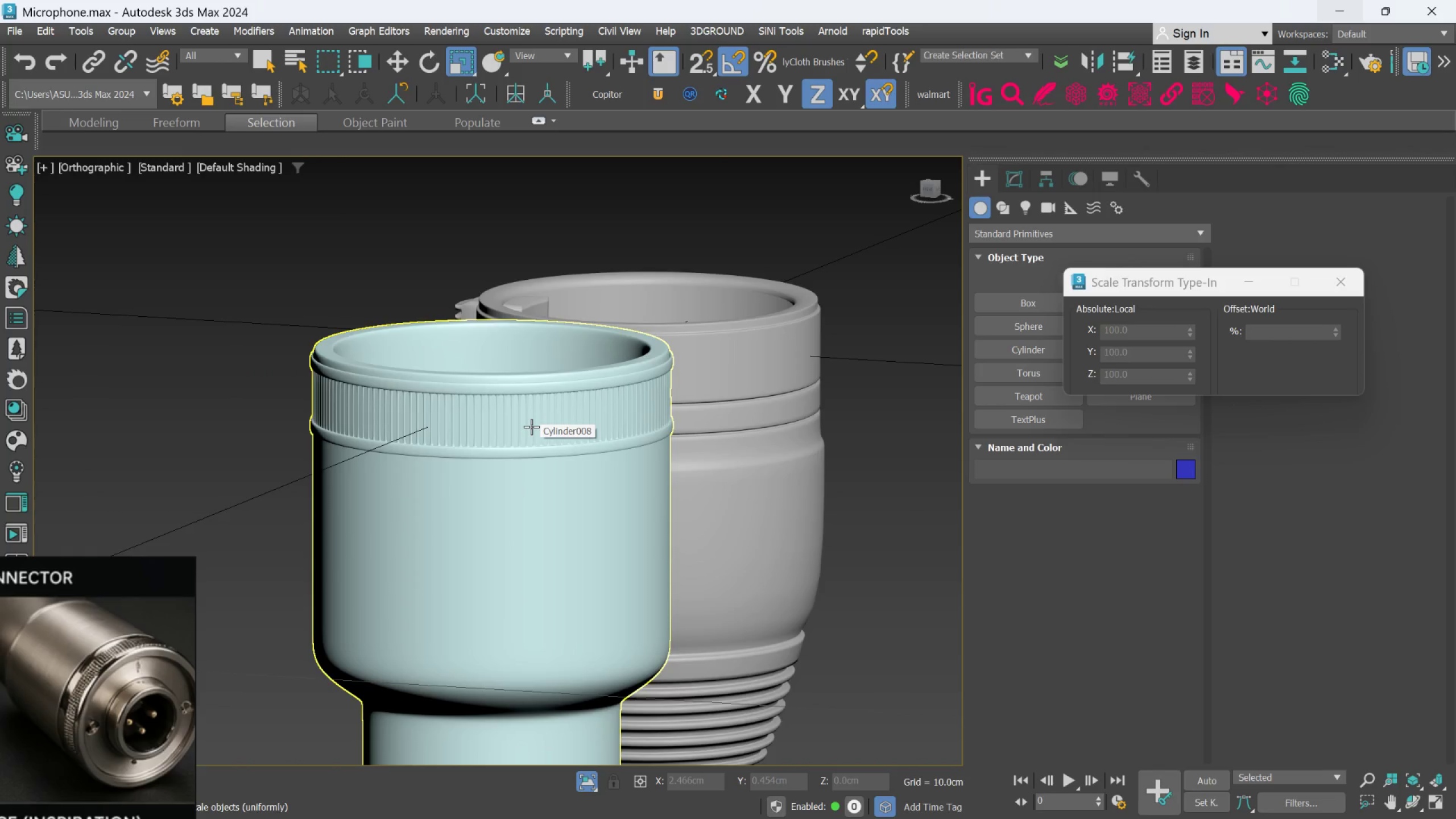 
hold_key(key=AltLeft, duration=0.92)
 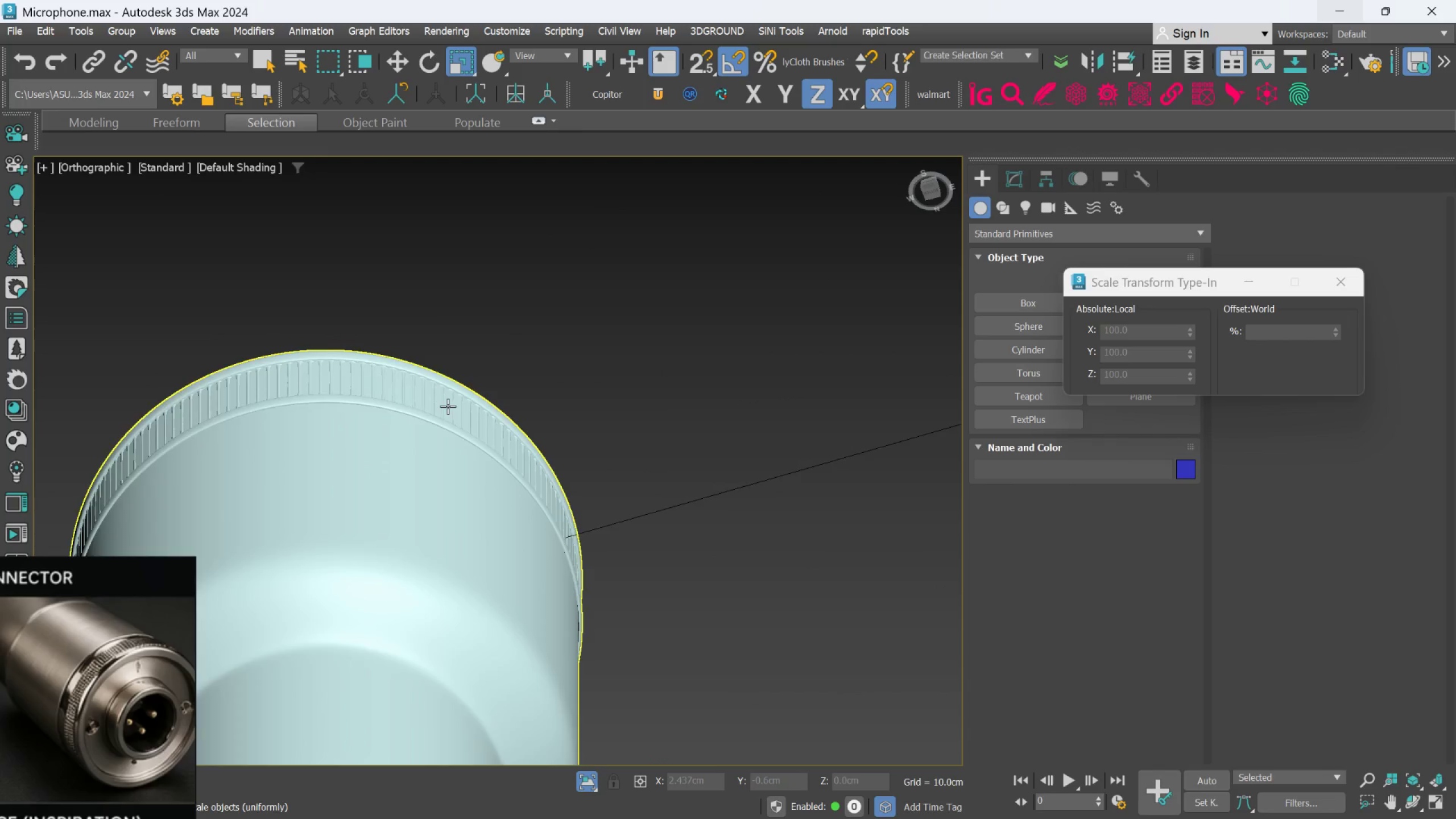 
scroll: coordinate [448, 406], scroll_direction: up, amount: 4.0
 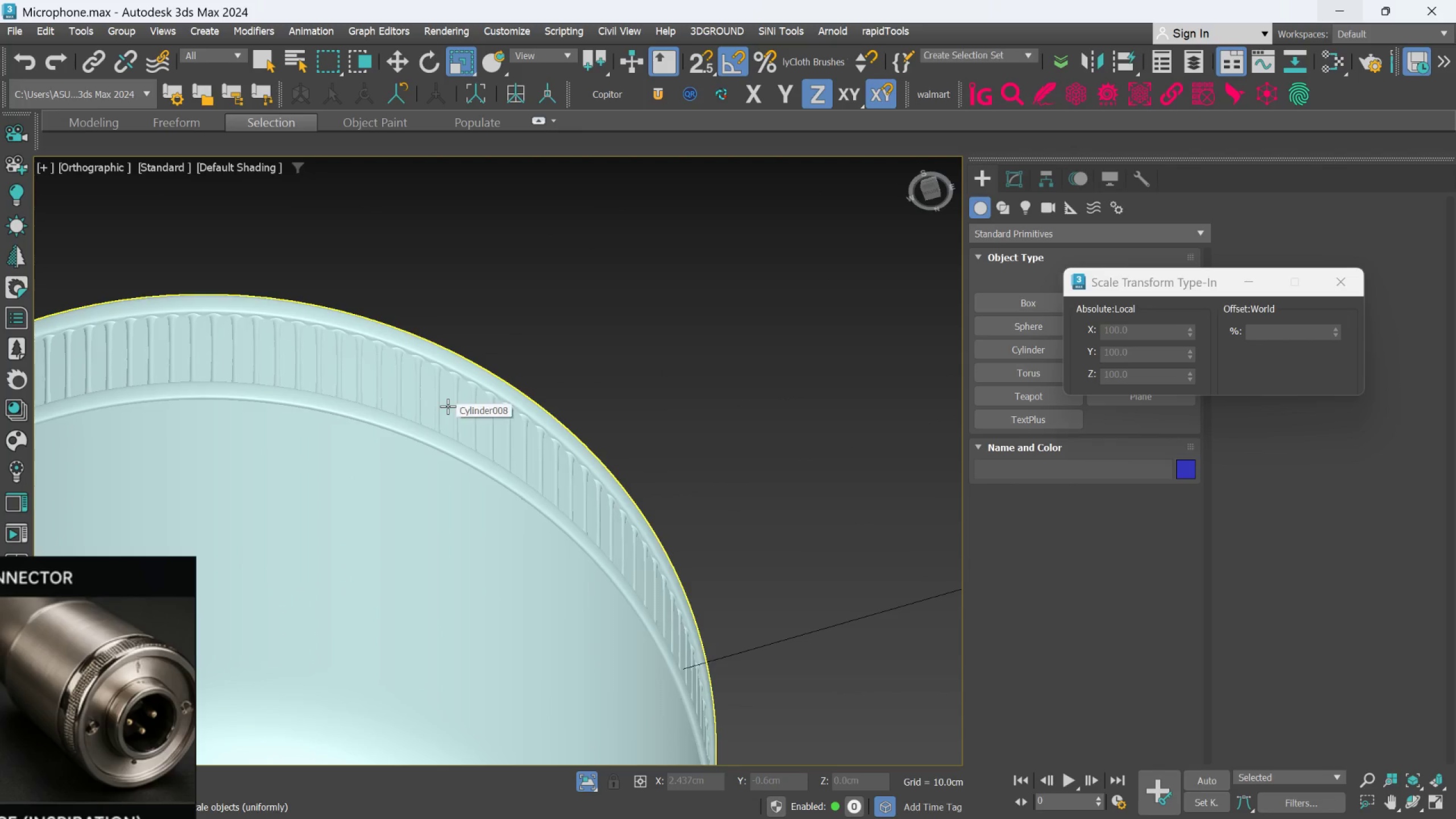 
key(Control+Z)
 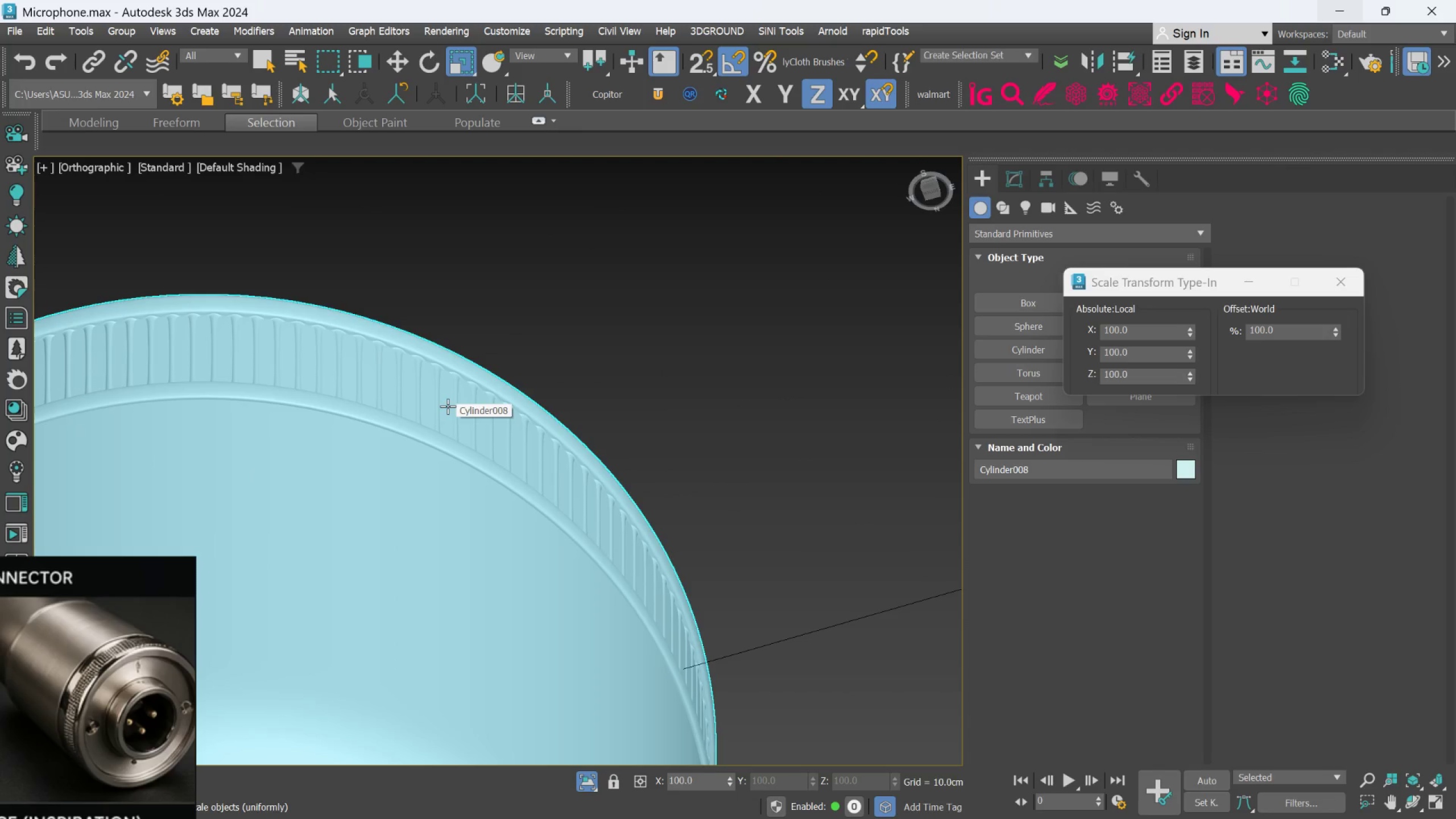 
key(Control+Z)
 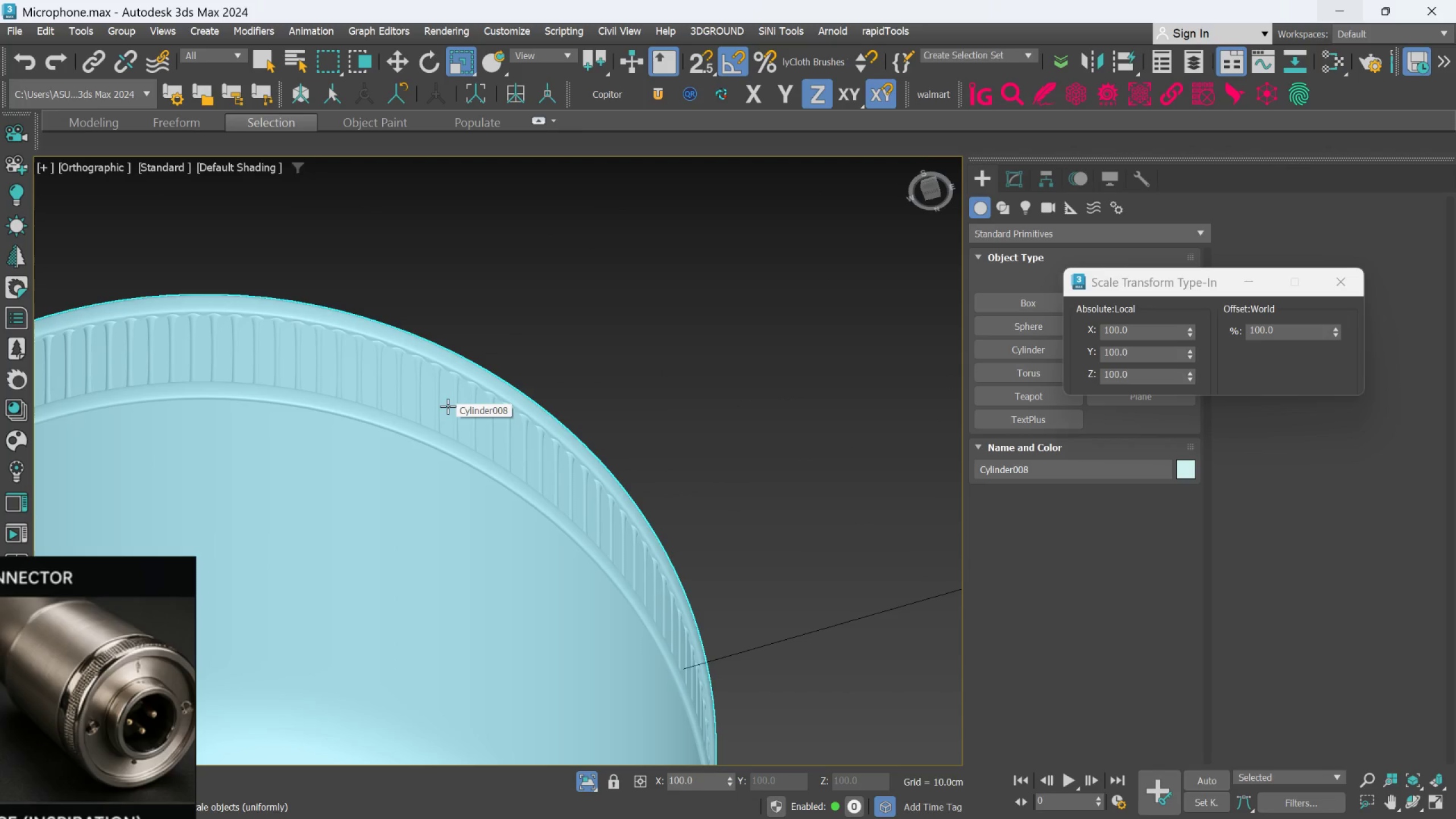 
key(Control+Z)
 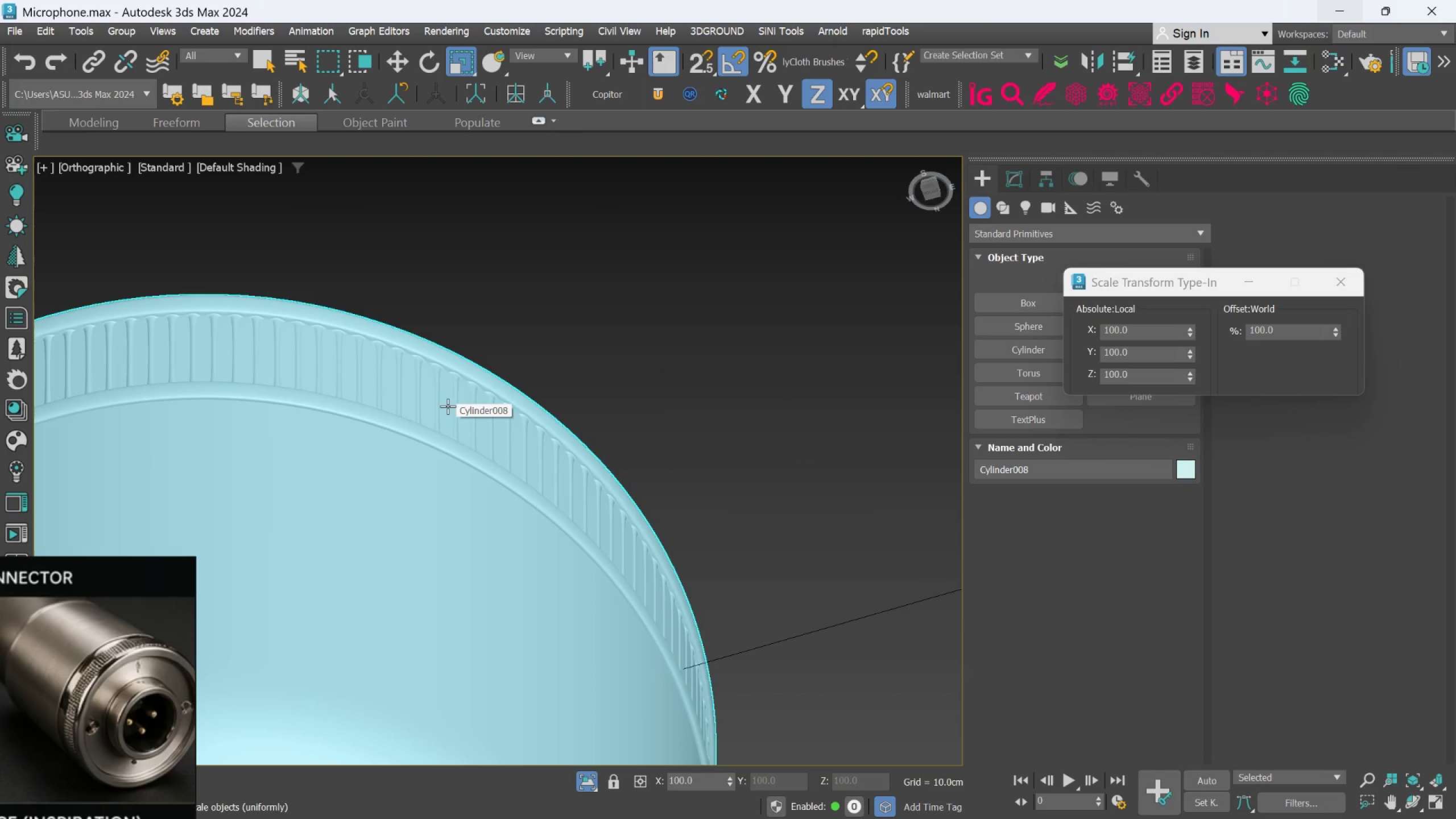 
key(Control+Z)
 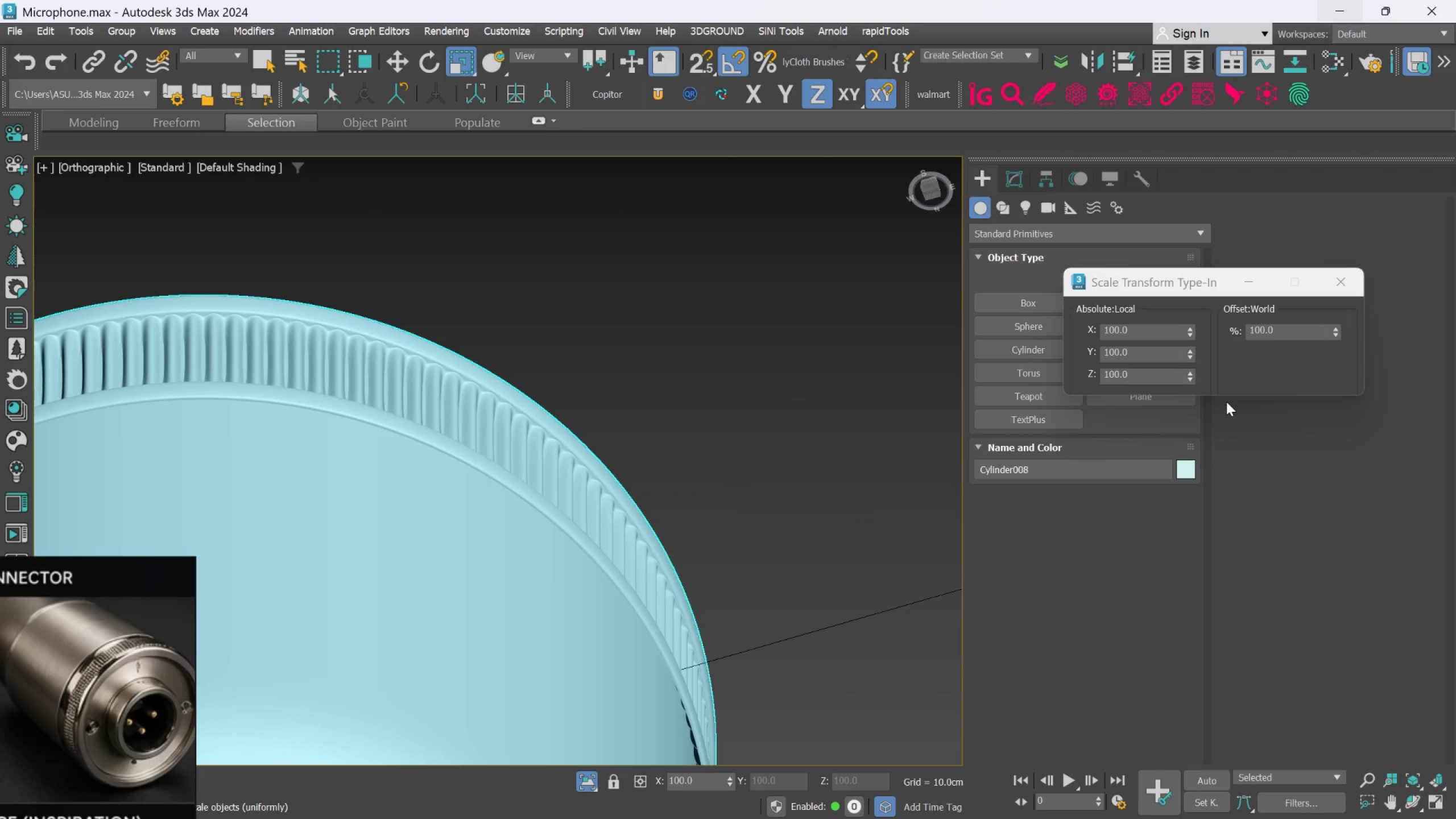 
hold_key(key=AltLeft, duration=0.55)
 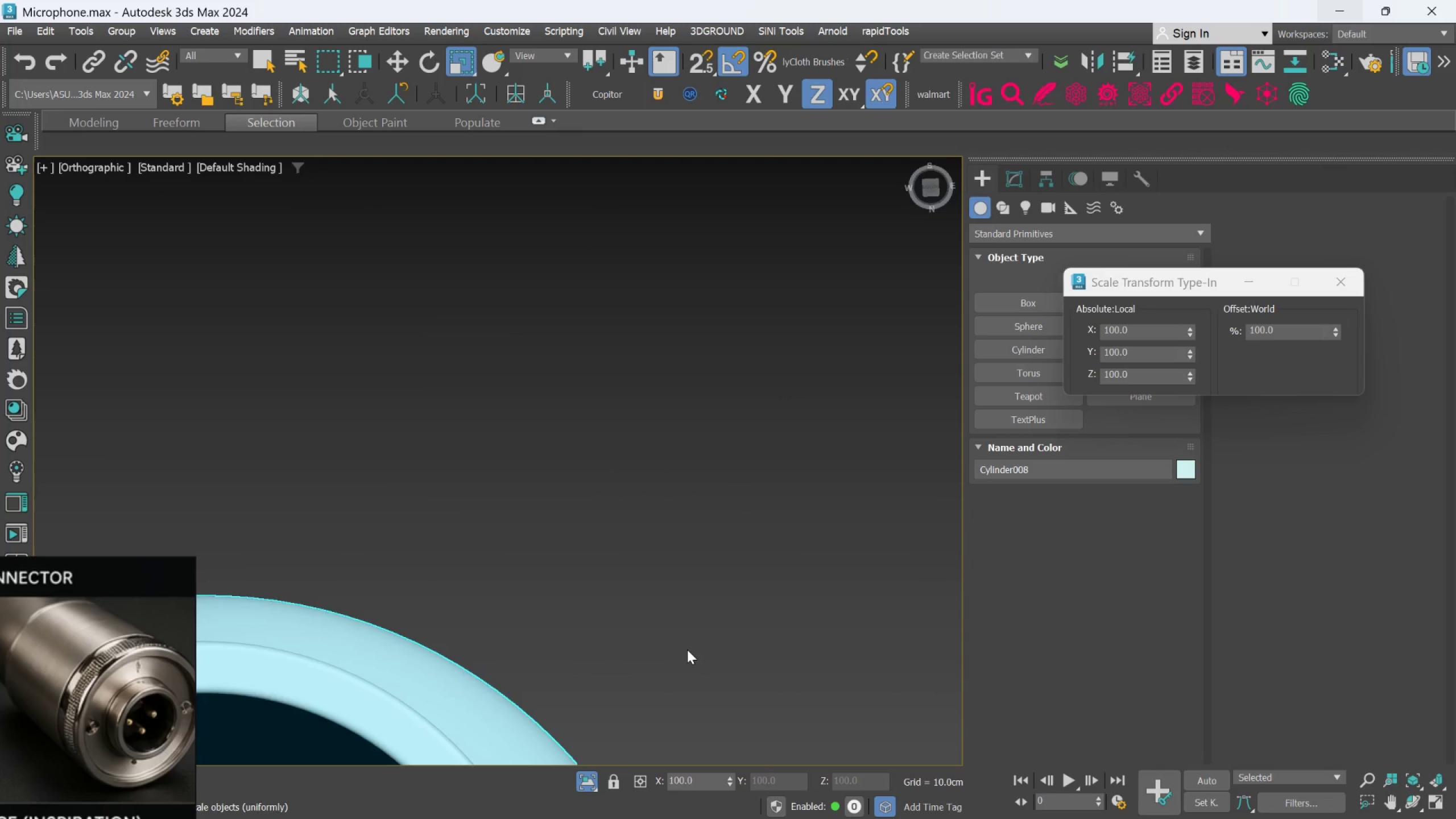 
hold_key(key=AltLeft, duration=8.47)
left_click([1000, 173])
 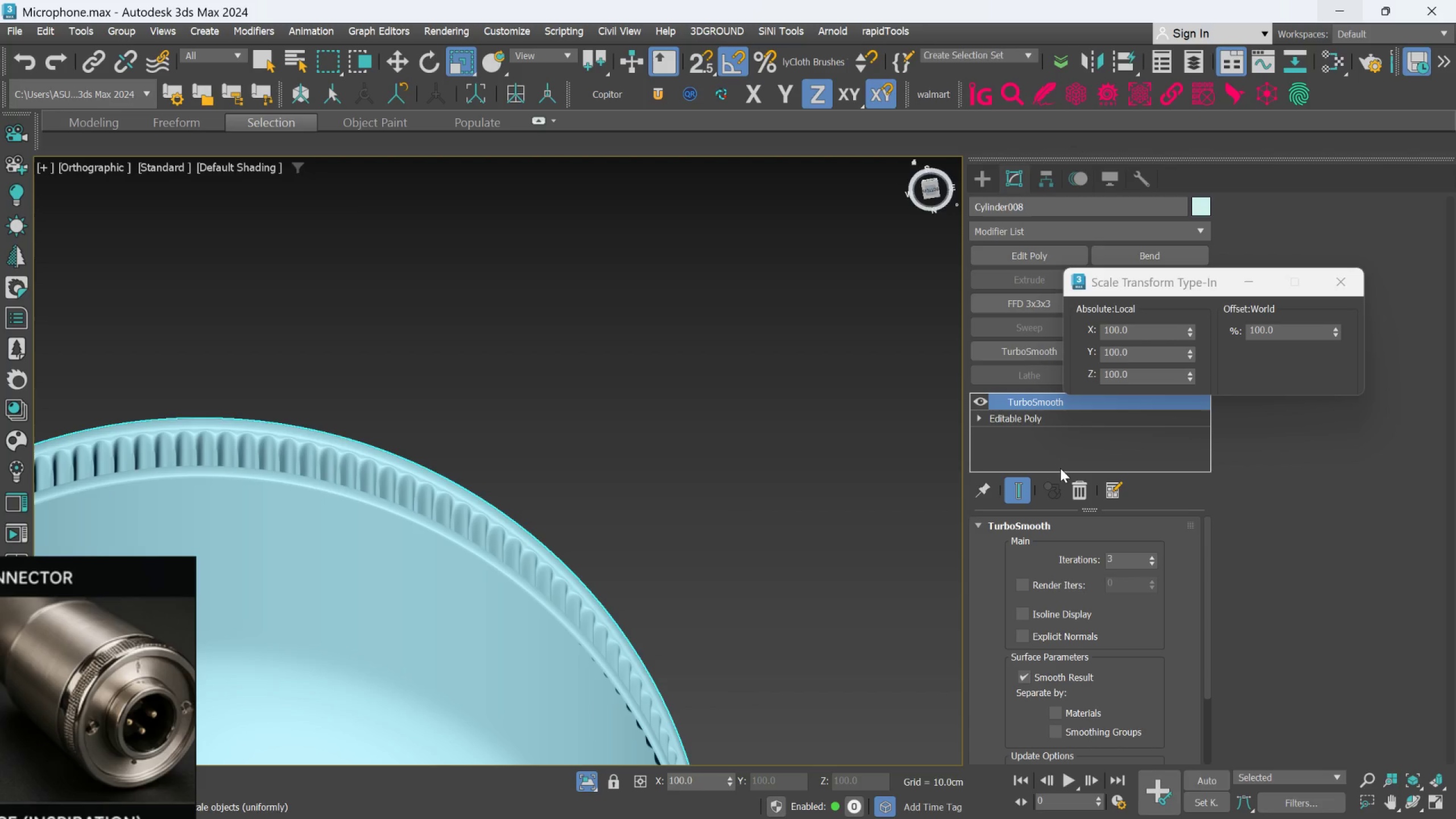 
left_click([1056, 425])
 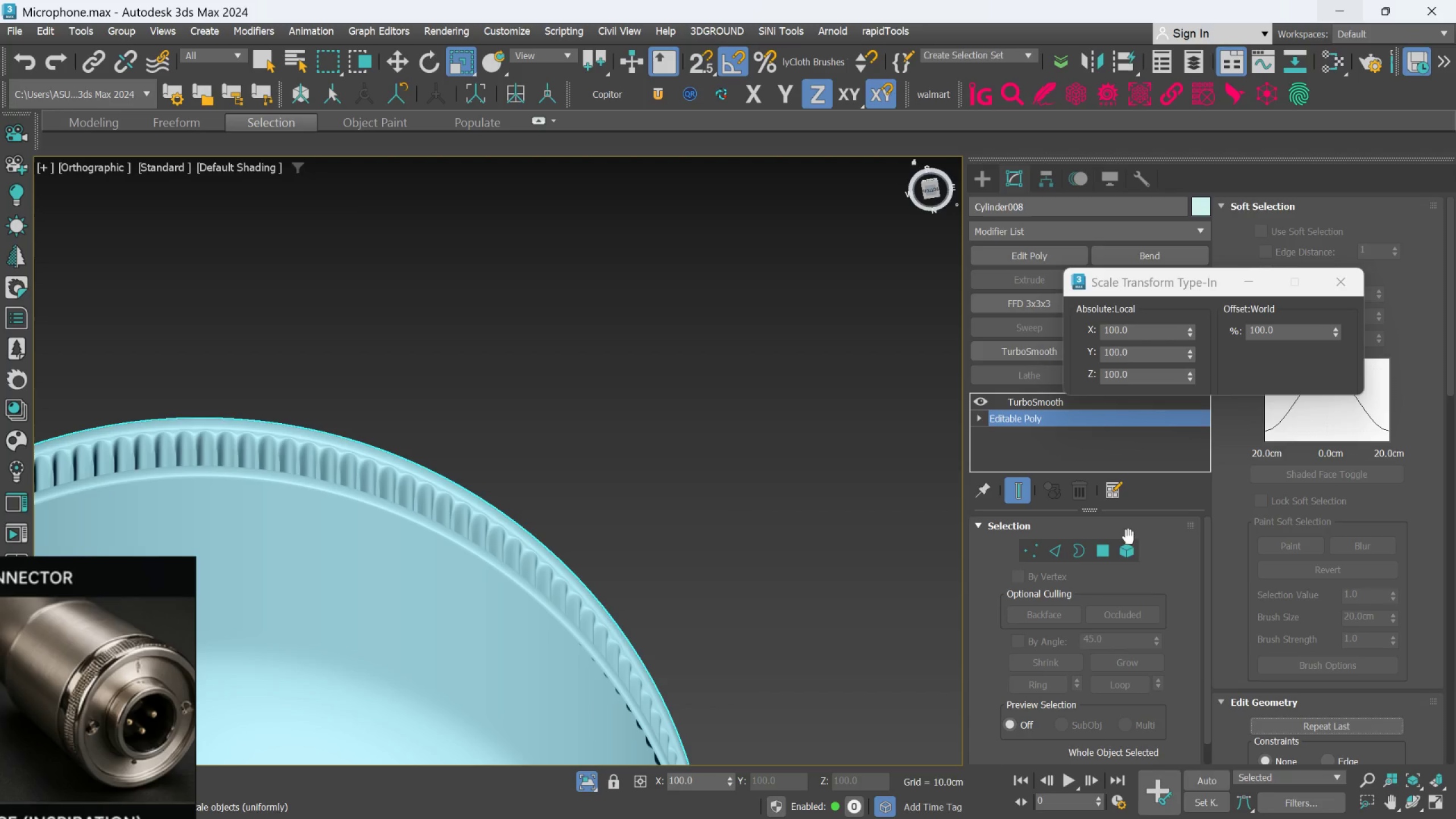 
left_click([1123, 550])
 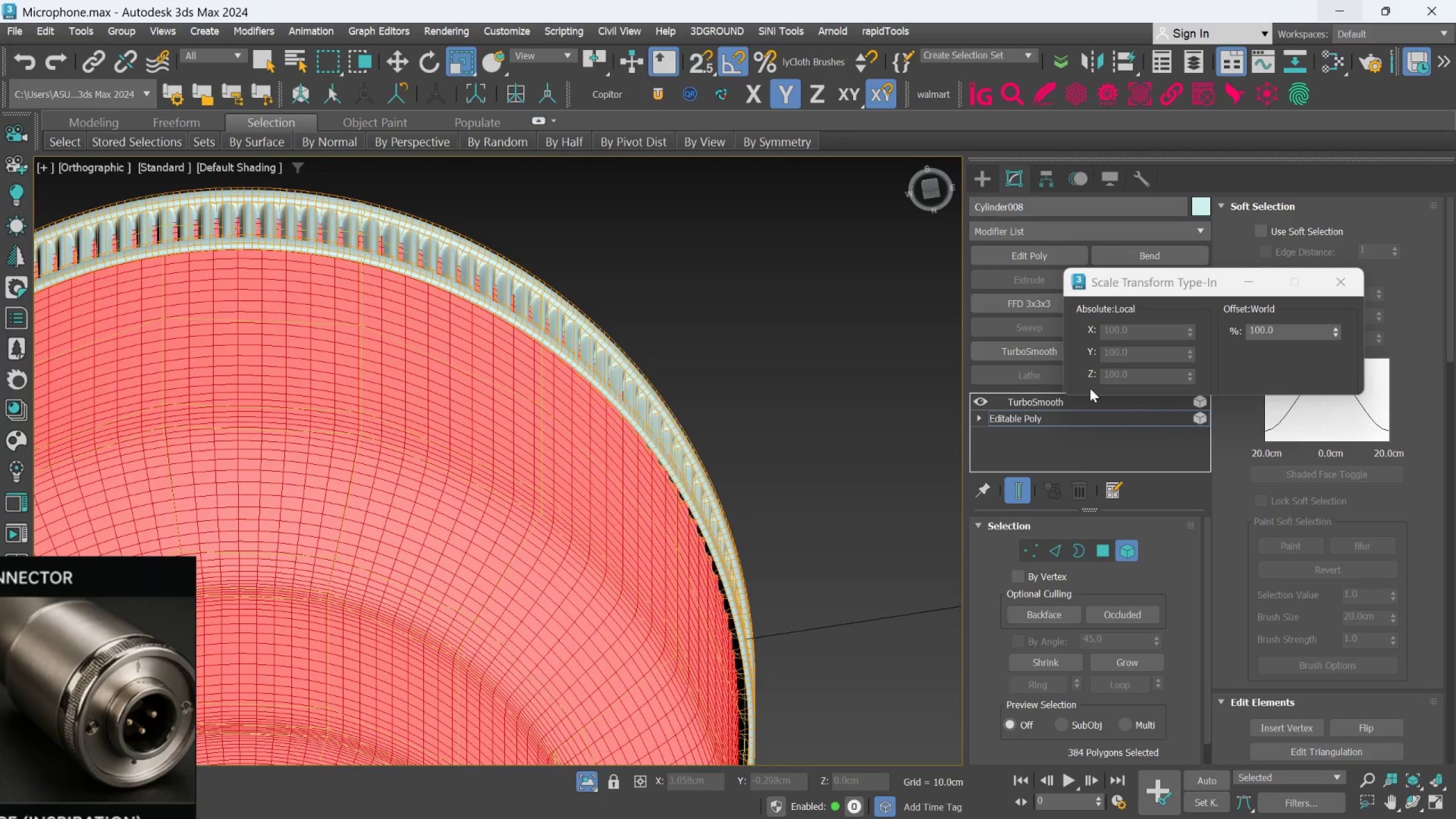 
hold_key(key=AltLeft, duration=4.25)
left_click_drag(start_coordinate=[1330, 330], to_coordinate=[1345, 286])
 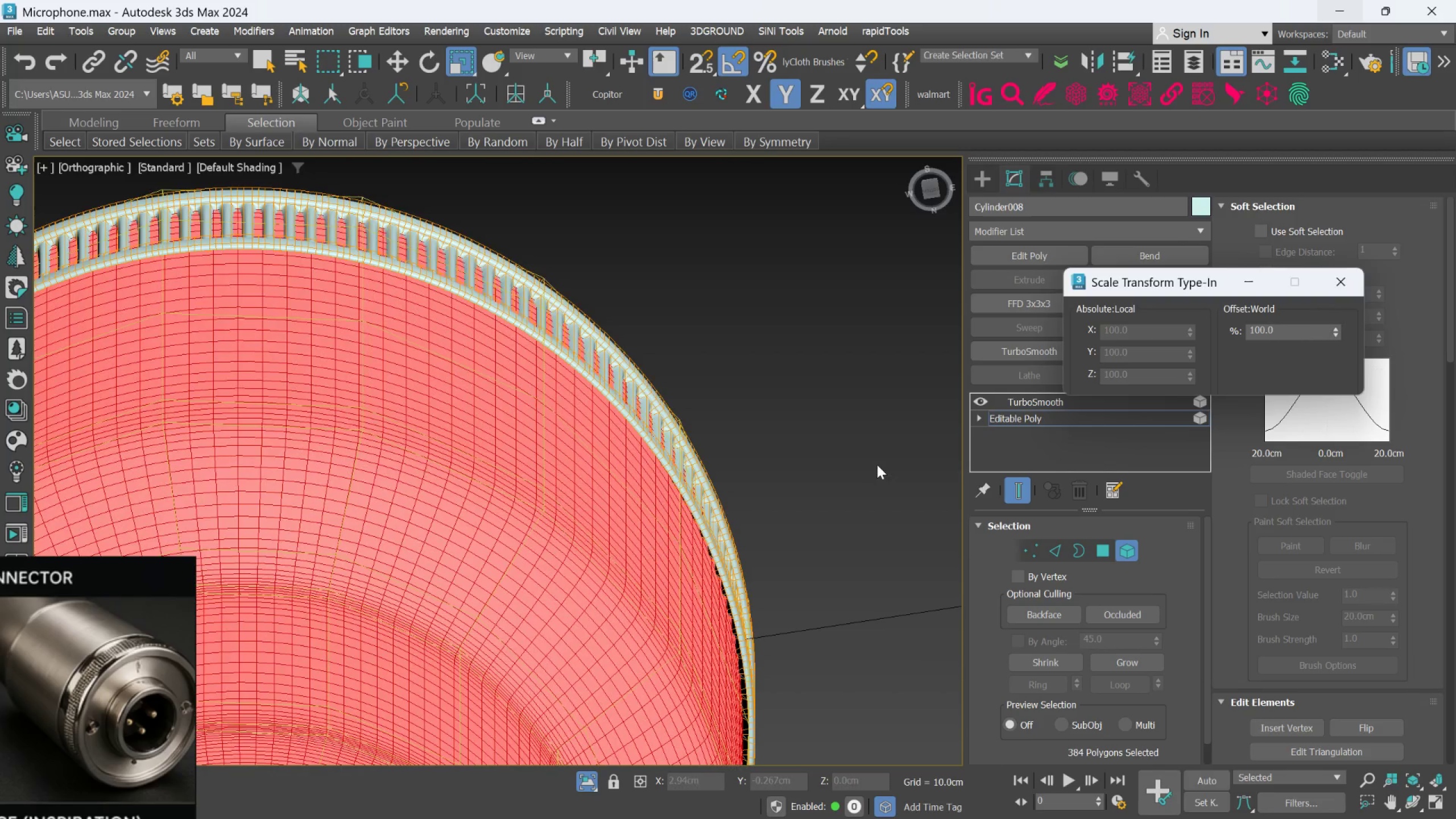 
hold_key(key=AltLeft, duration=0.98)
 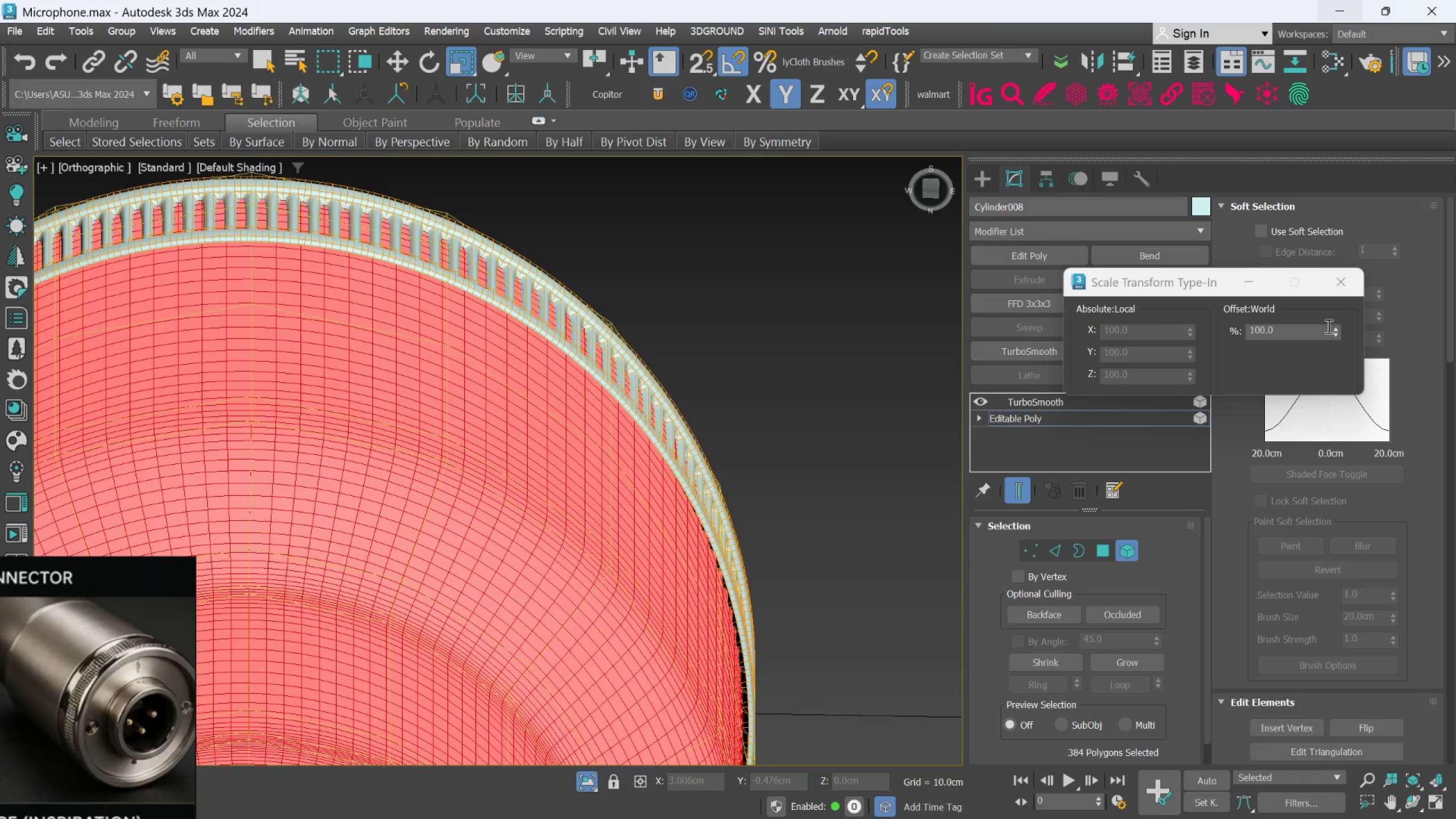 
left_click_drag(start_coordinate=[1333, 325], to_coordinate=[1334, 321])
 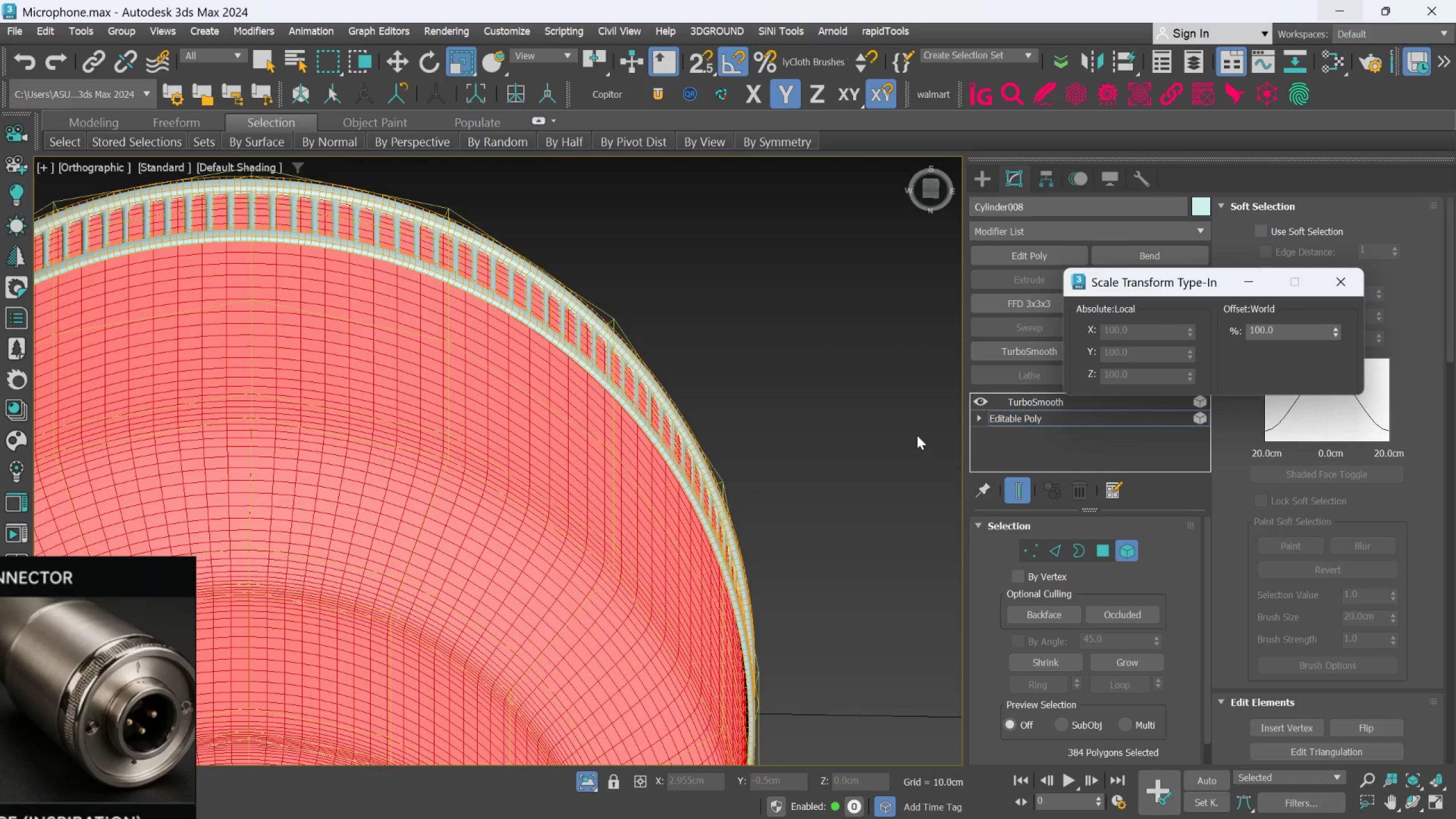 
hold_key(key=AltLeft, duration=1.33)
 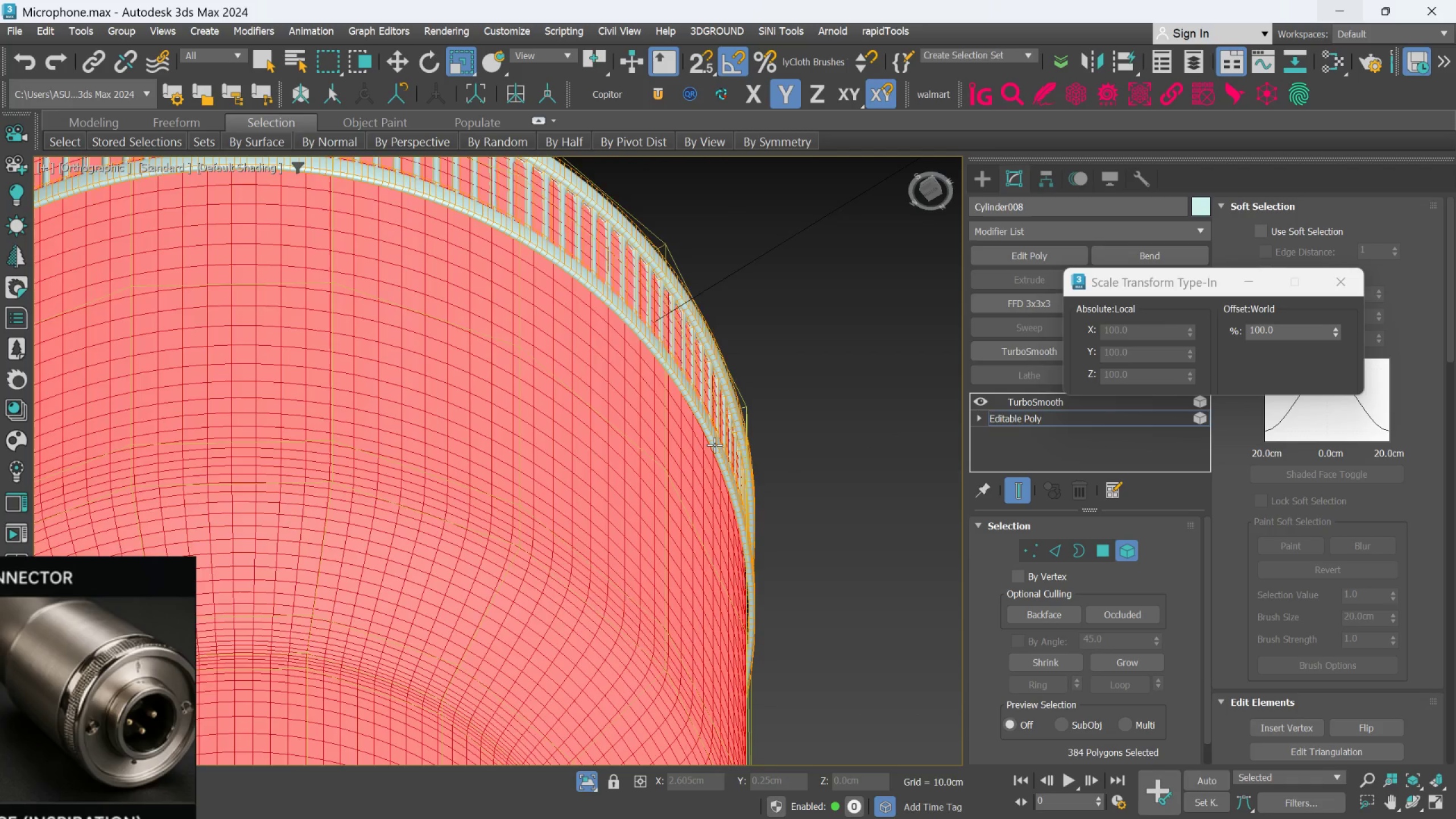 
hold_key(key=AltLeft, duration=0.61)
scroll: coordinate [714, 445], scroll_direction: up, amount: 1.0
 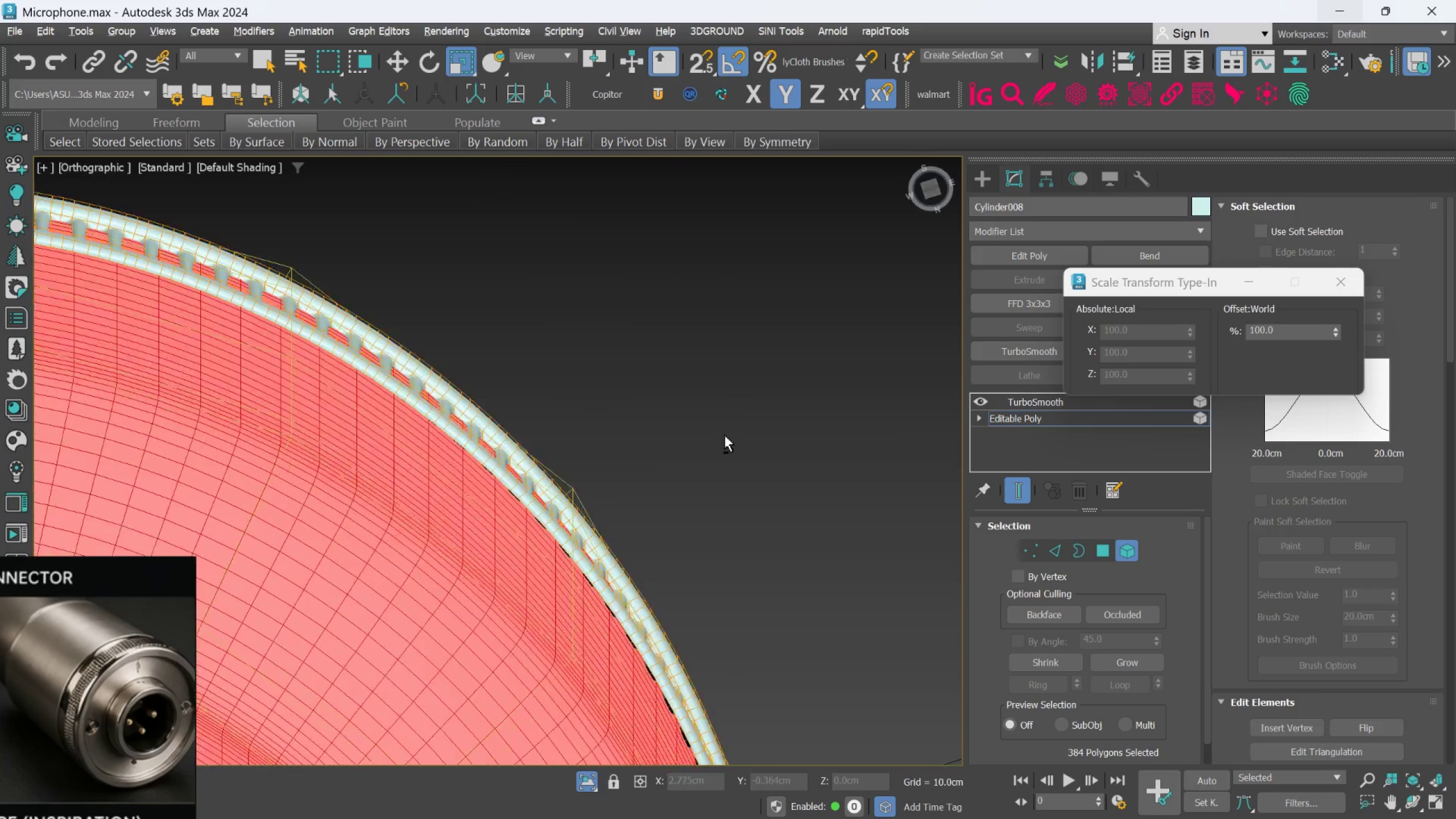 
hold_key(key=AltLeft, duration=1.67)
 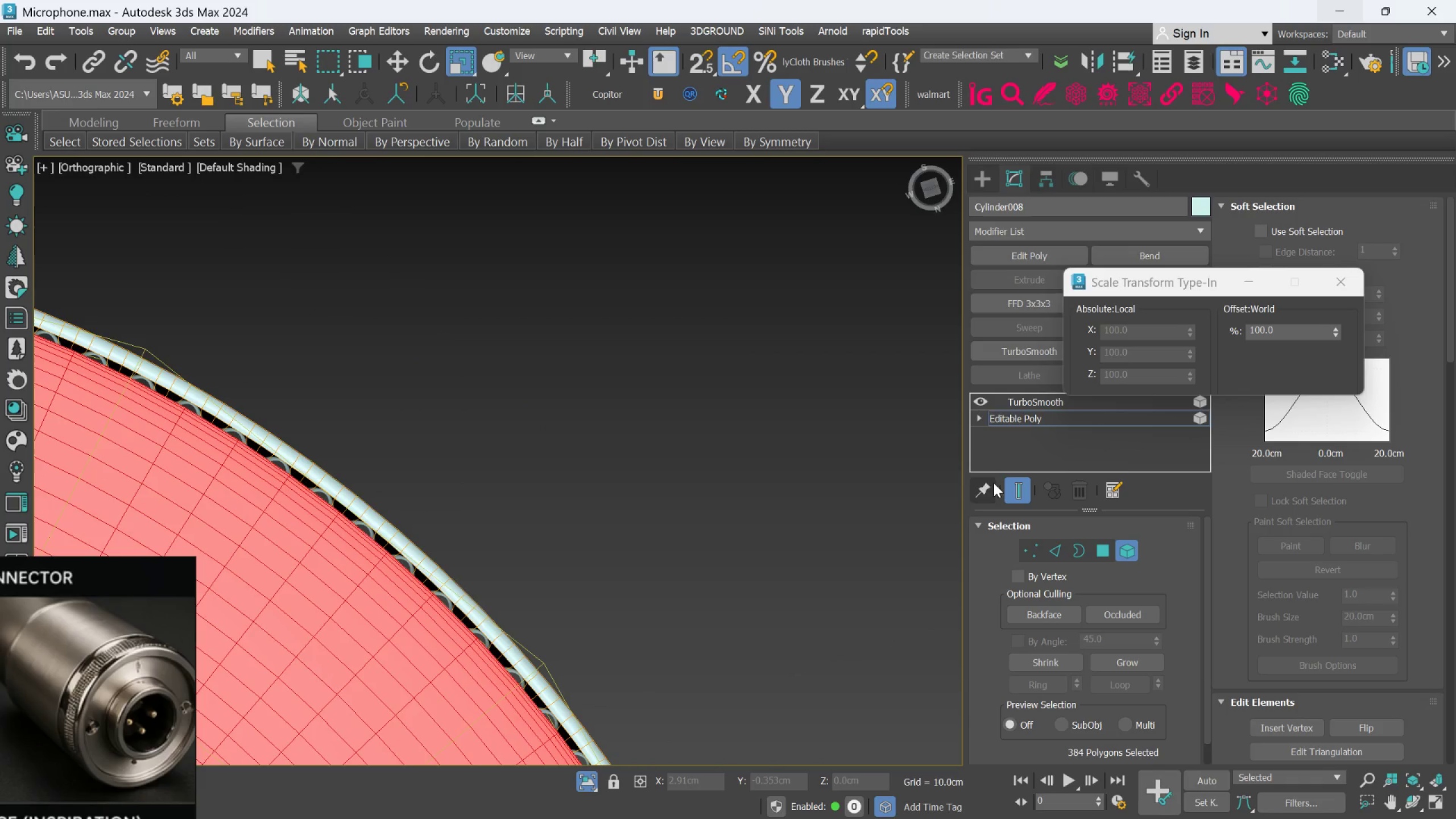 
scroll: coordinate [643, 573], scroll_direction: up, amount: 1.0
 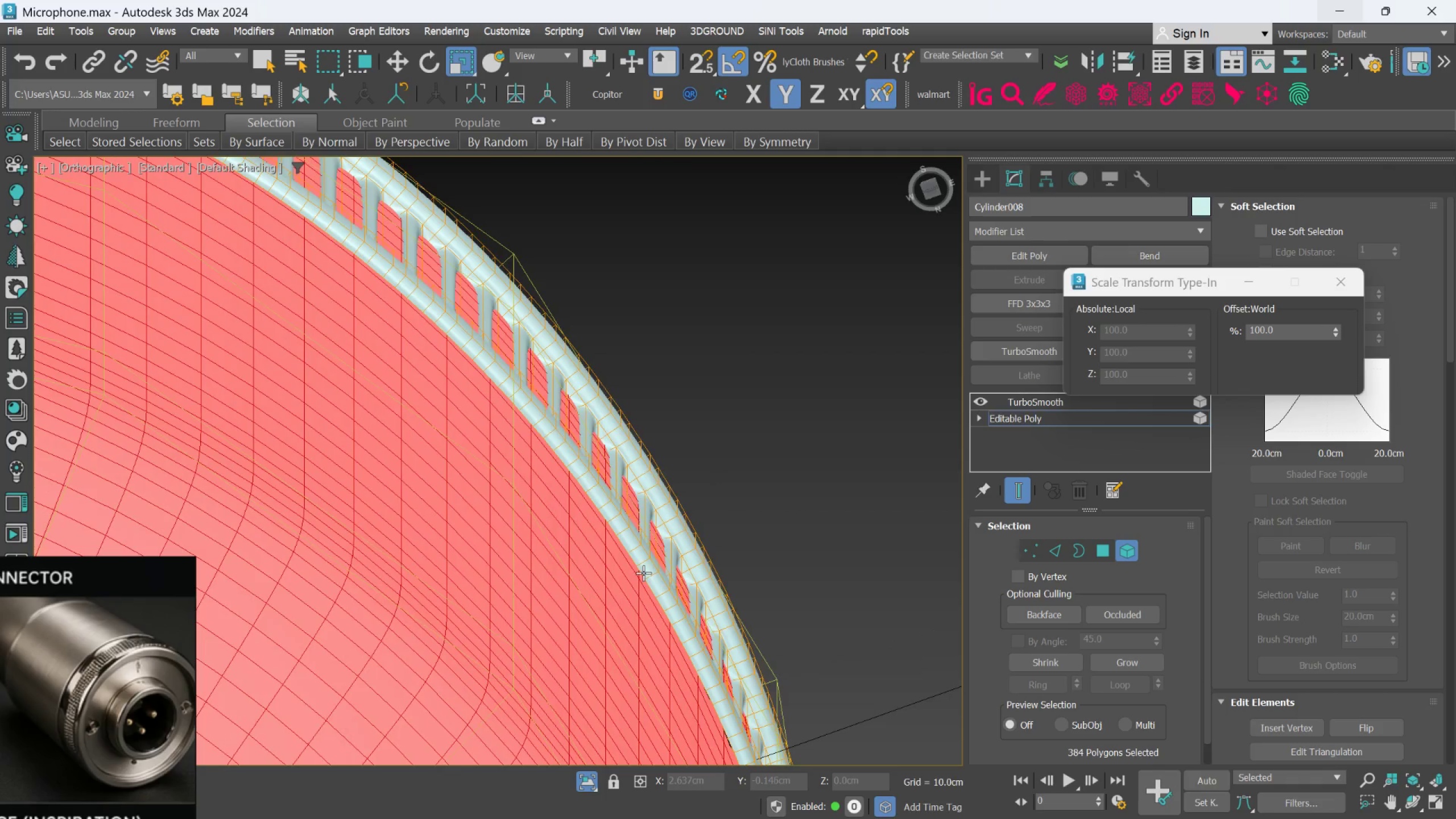 
hold_key(key=AltLeft, duration=4.33)
left_click_drag(start_coordinate=[1331, 327], to_coordinate=[1335, 288])
 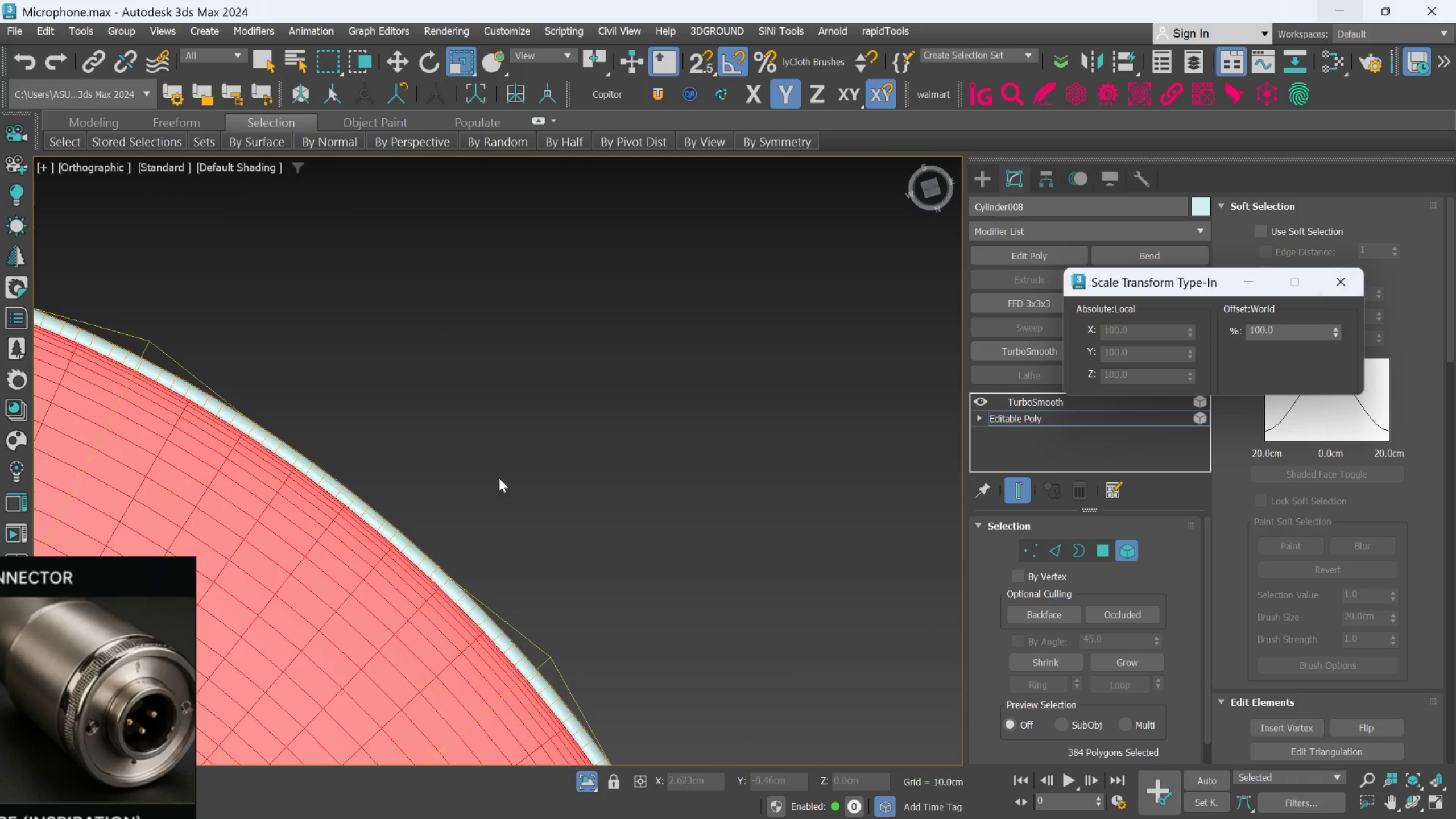 
hold_key(key=AltLeft, duration=0.58)
 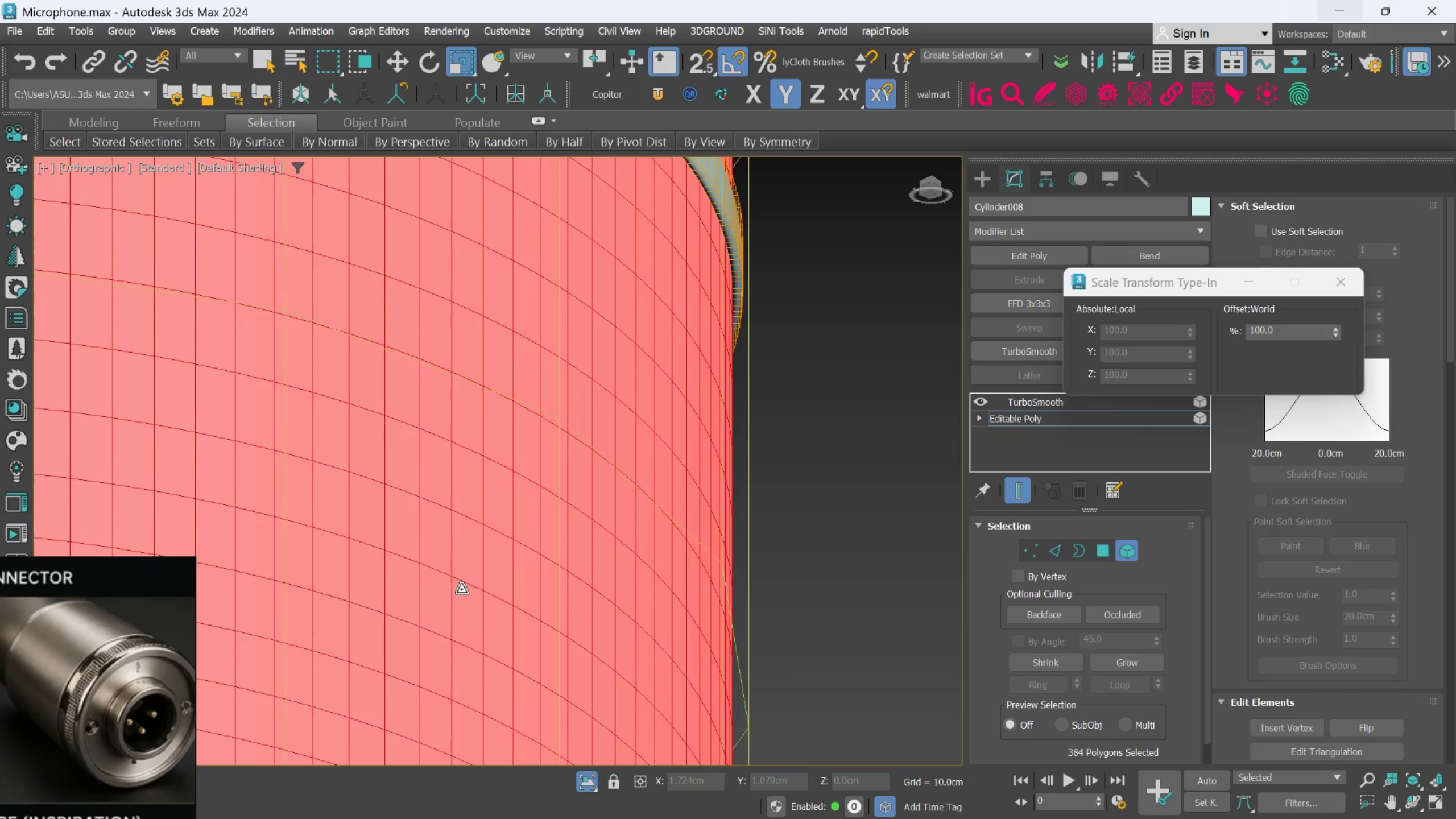 
scroll: coordinate [493, 489], scroll_direction: down, amount: 1.0
 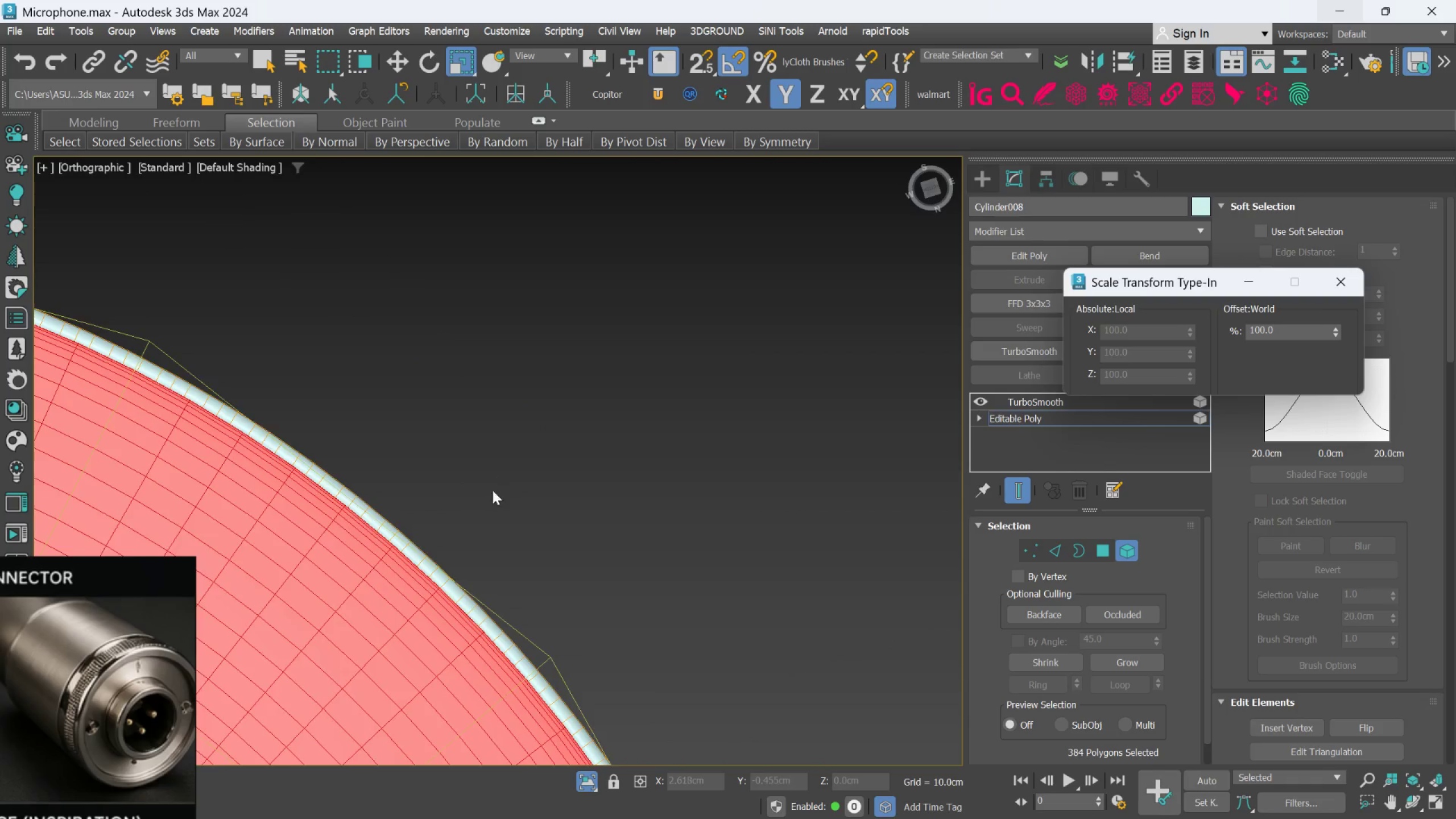 
hold_key(key=AltLeft, duration=0.5)
 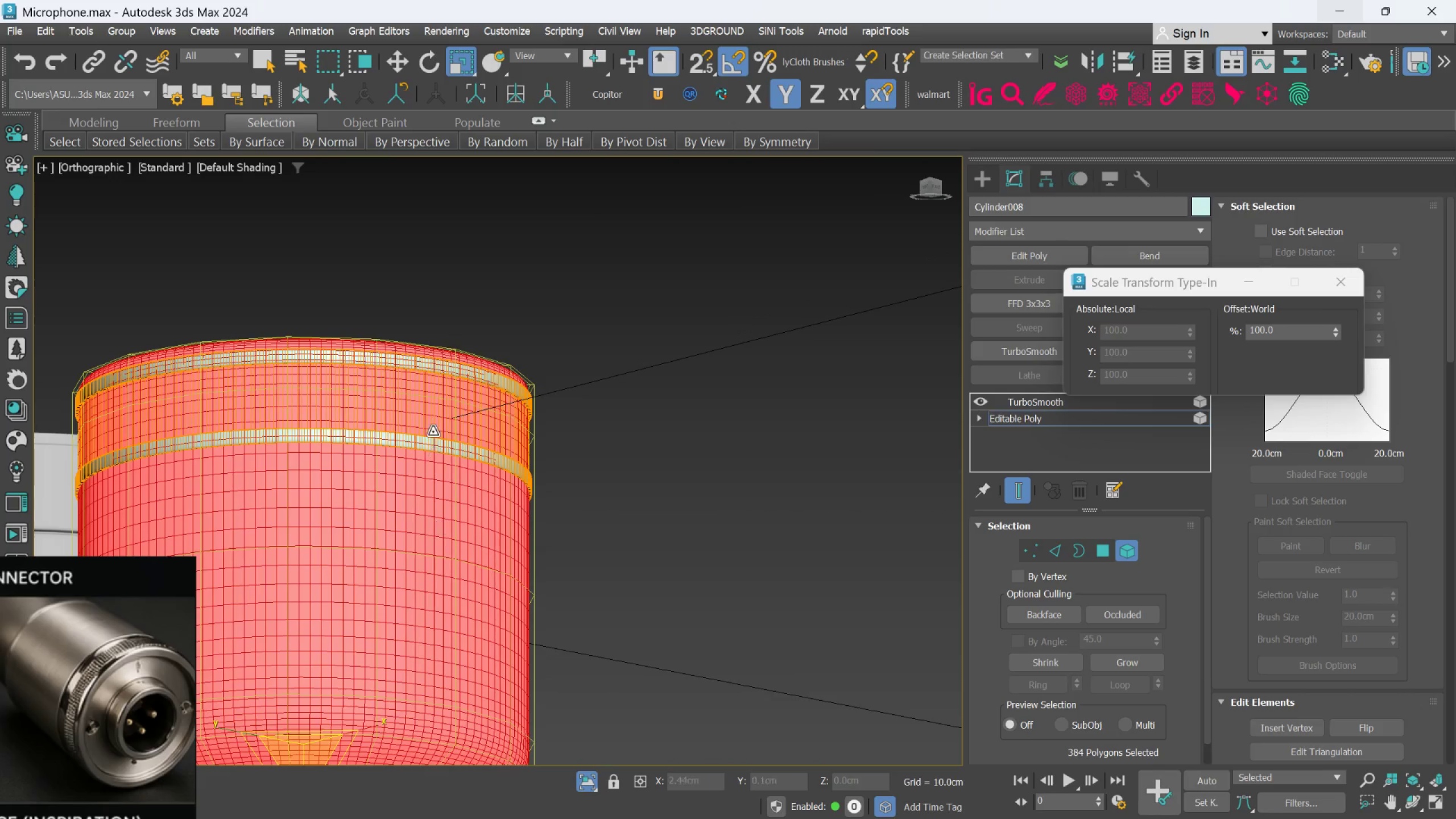 
scroll: coordinate [461, 589], scroll_direction: down, amount: 4.0
 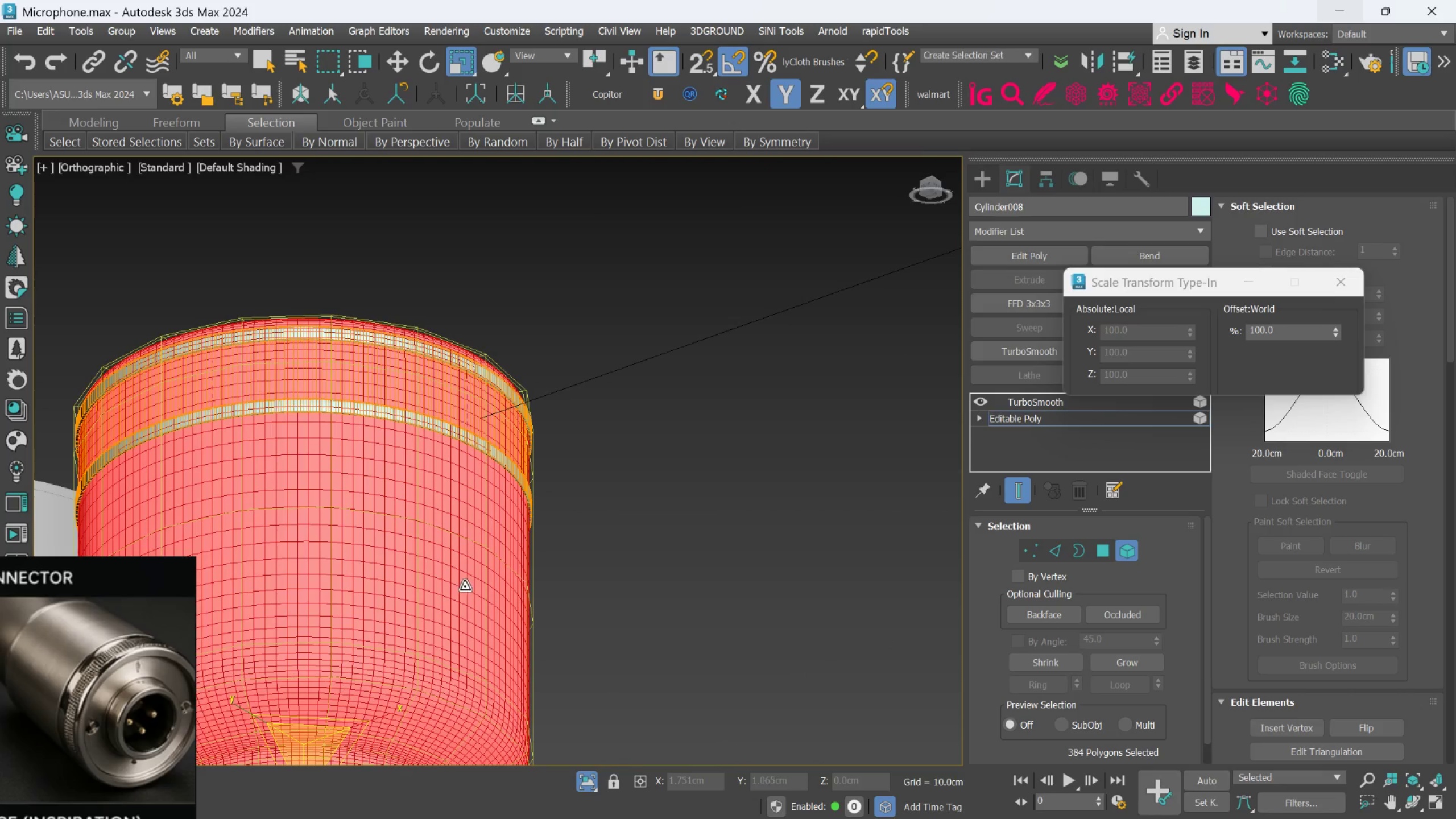 
hold_key(key=AltLeft, duration=0.95)
 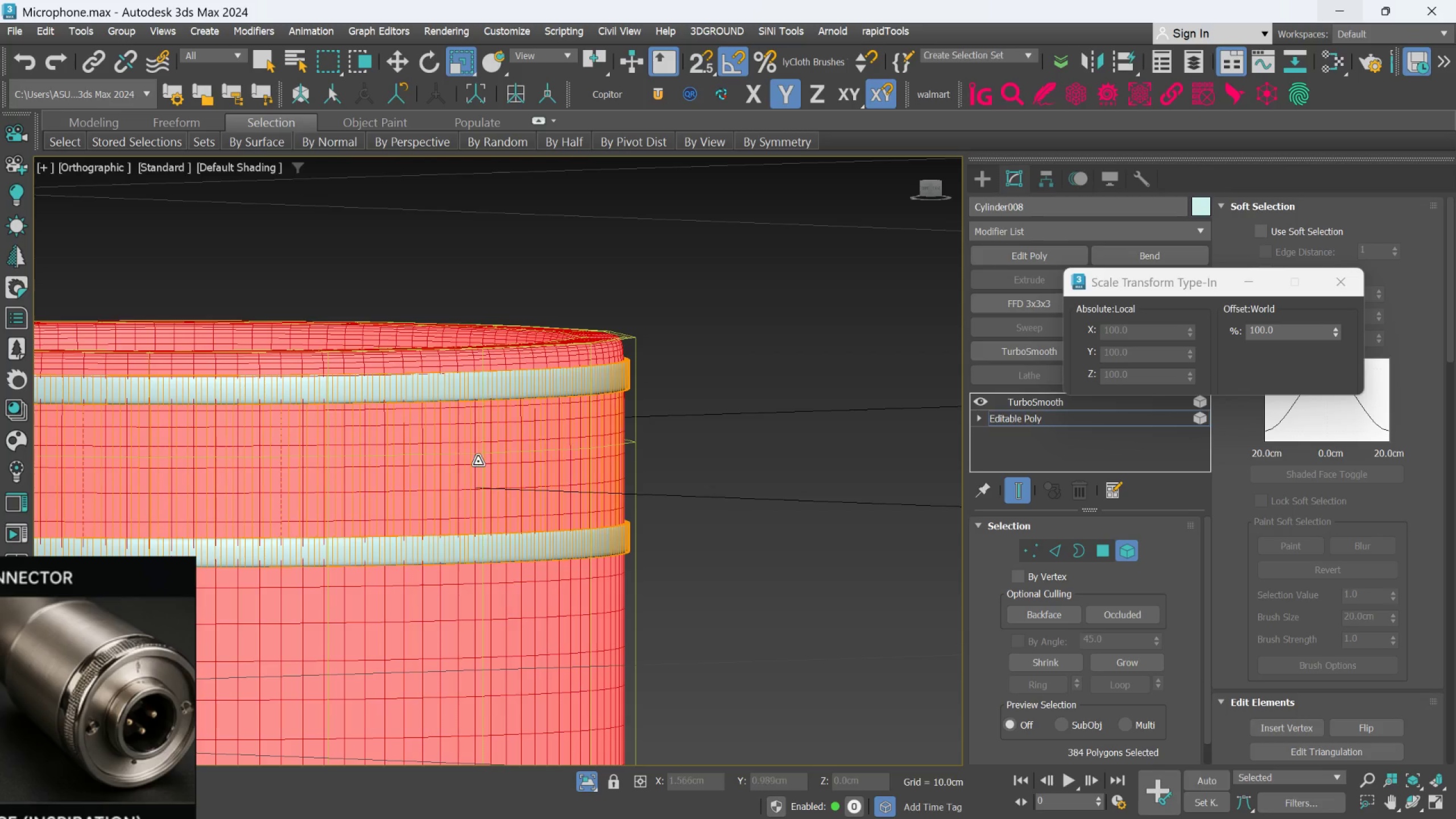 
scroll: coordinate [435, 420], scroll_direction: up, amount: 2.0
 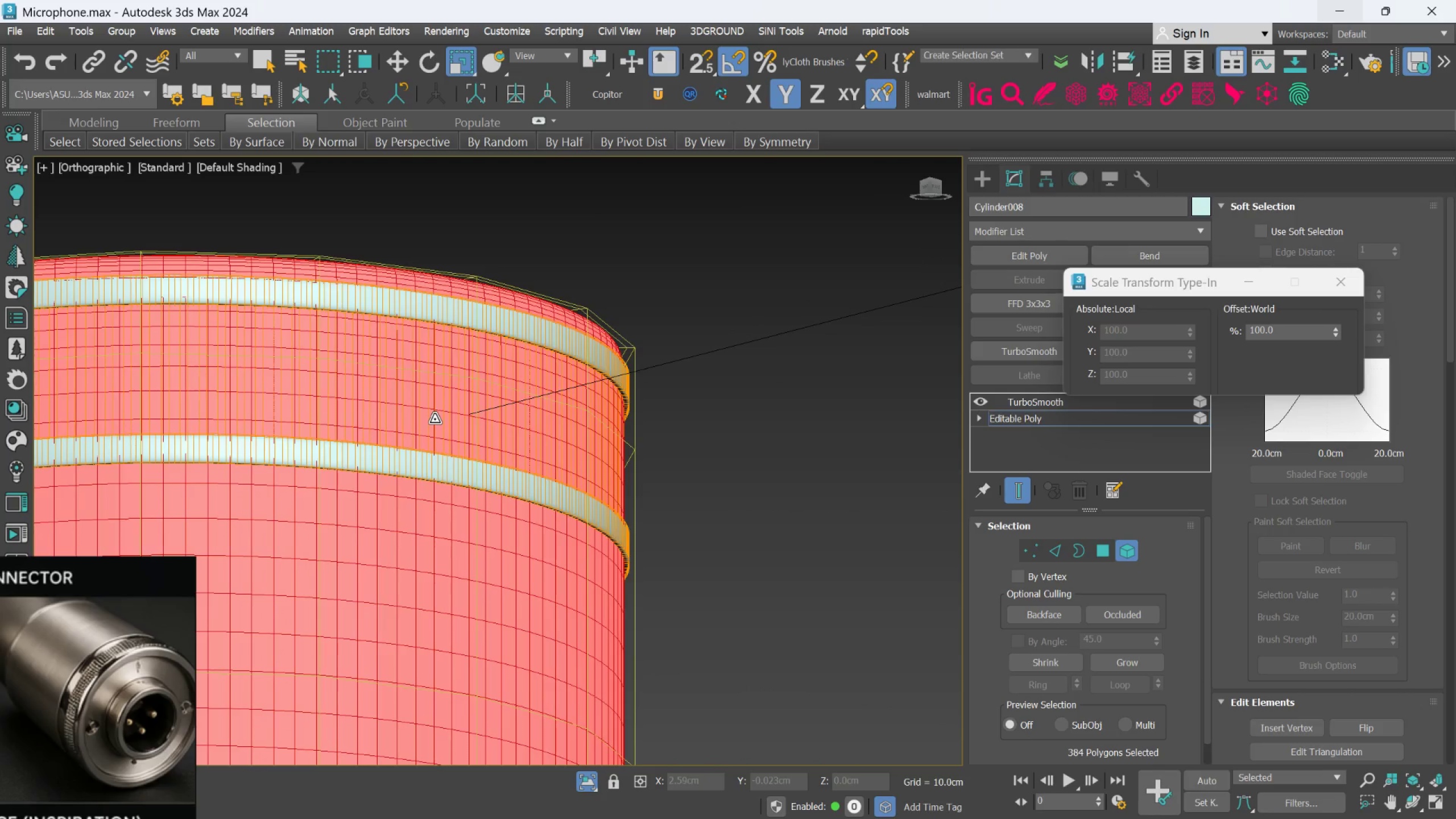 
key(Control+Z)
 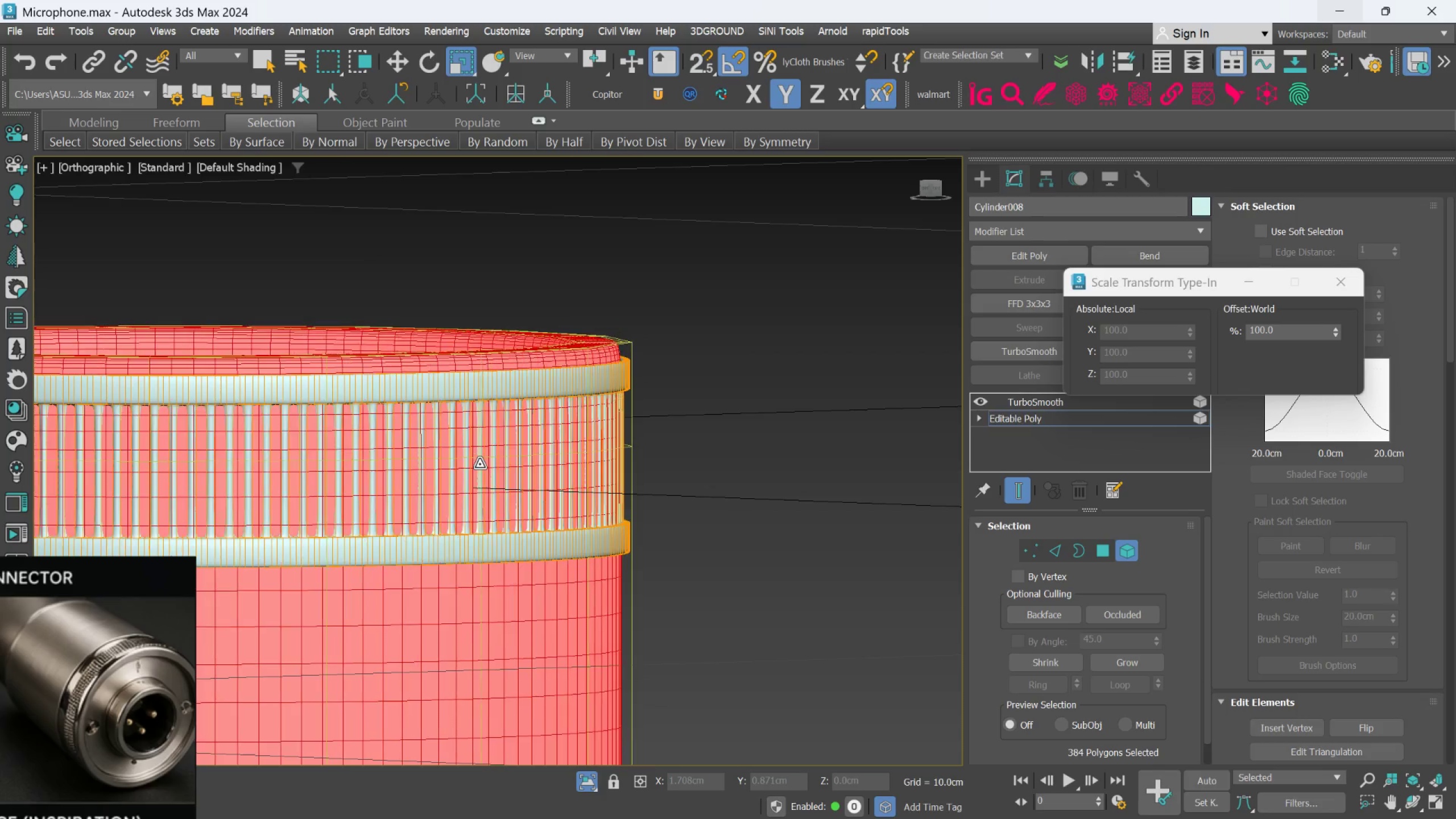 
key(Control+Z)
 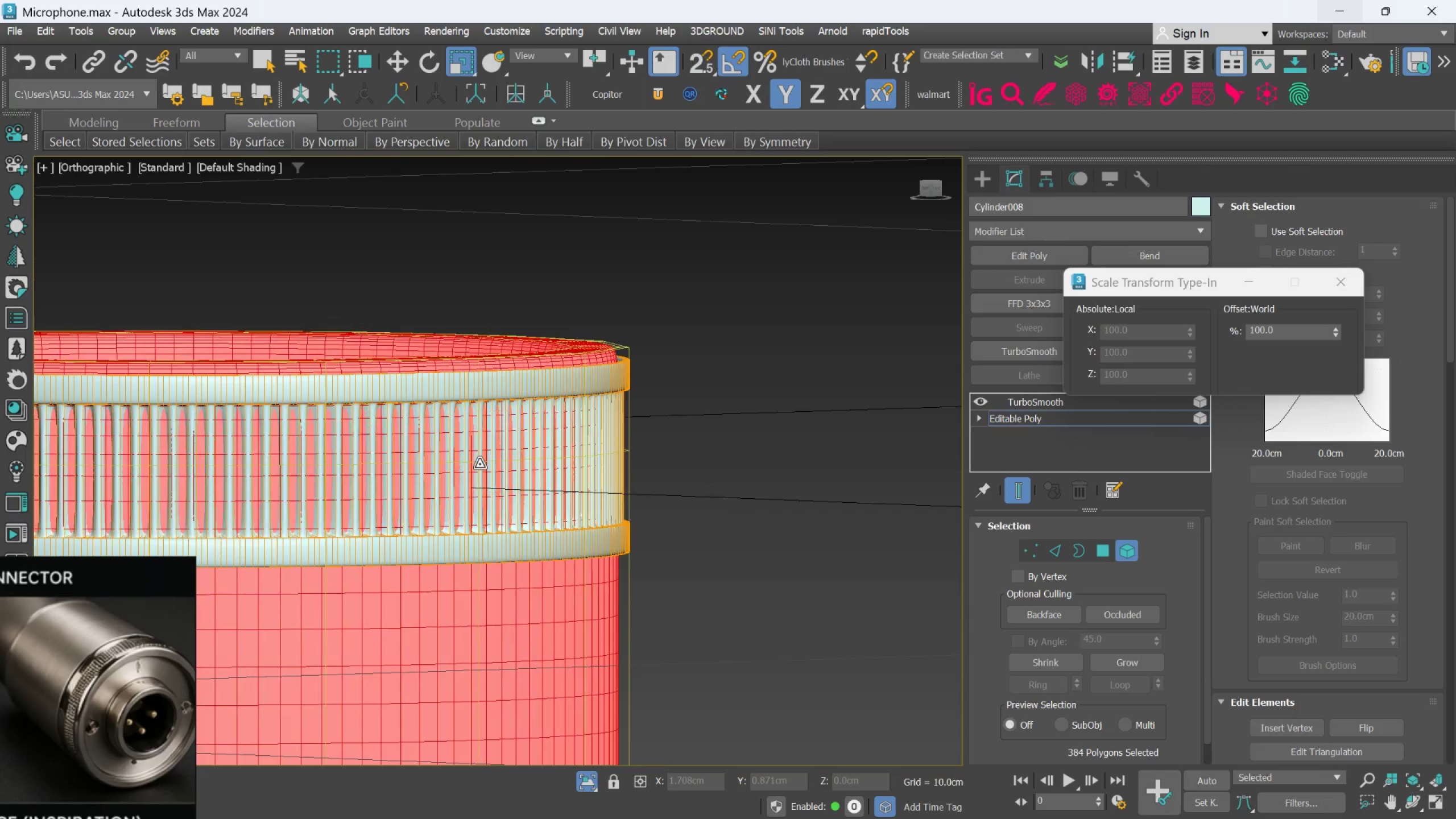 
key(Control+Z)
 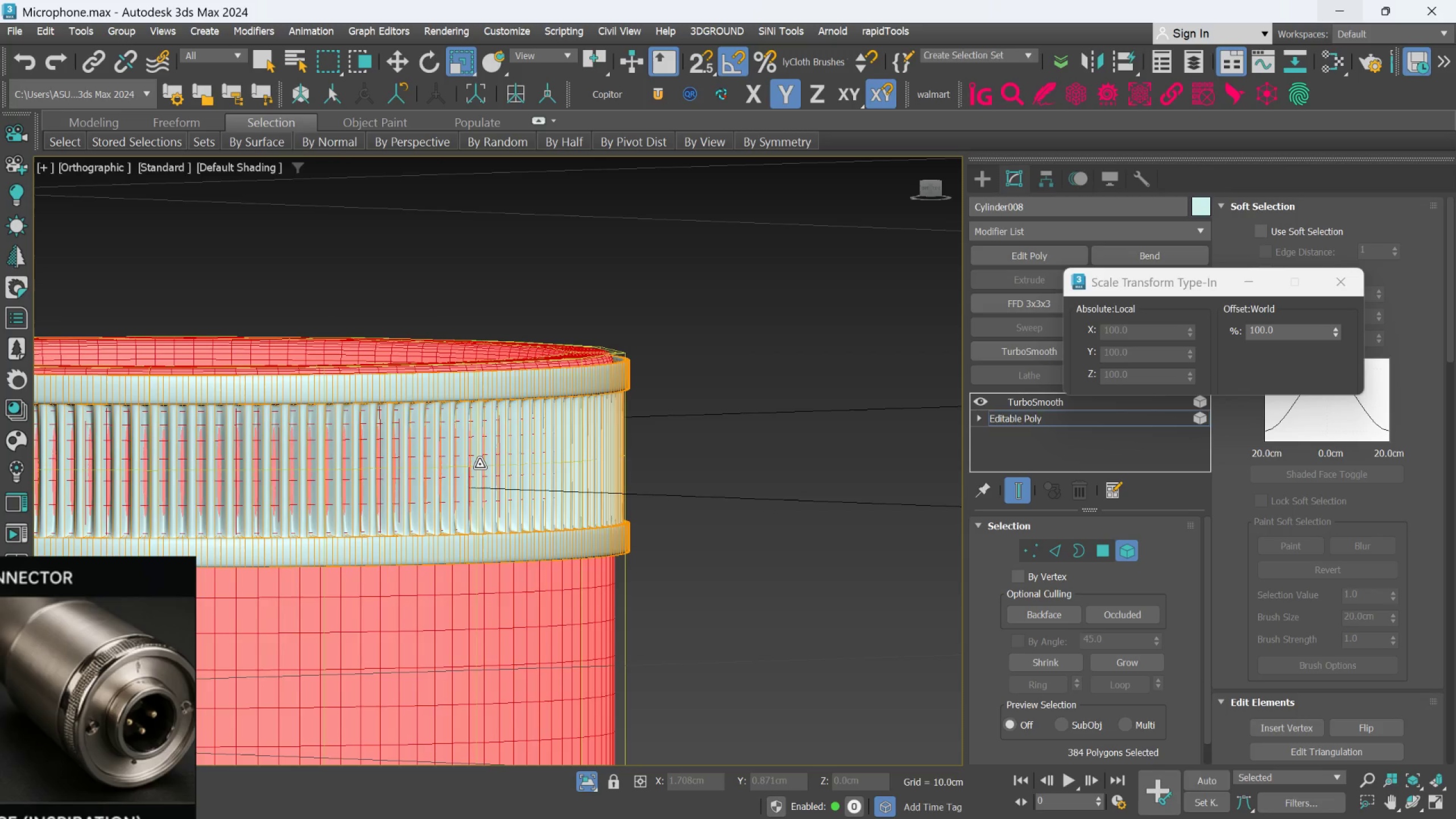 
key(Control+Z)
 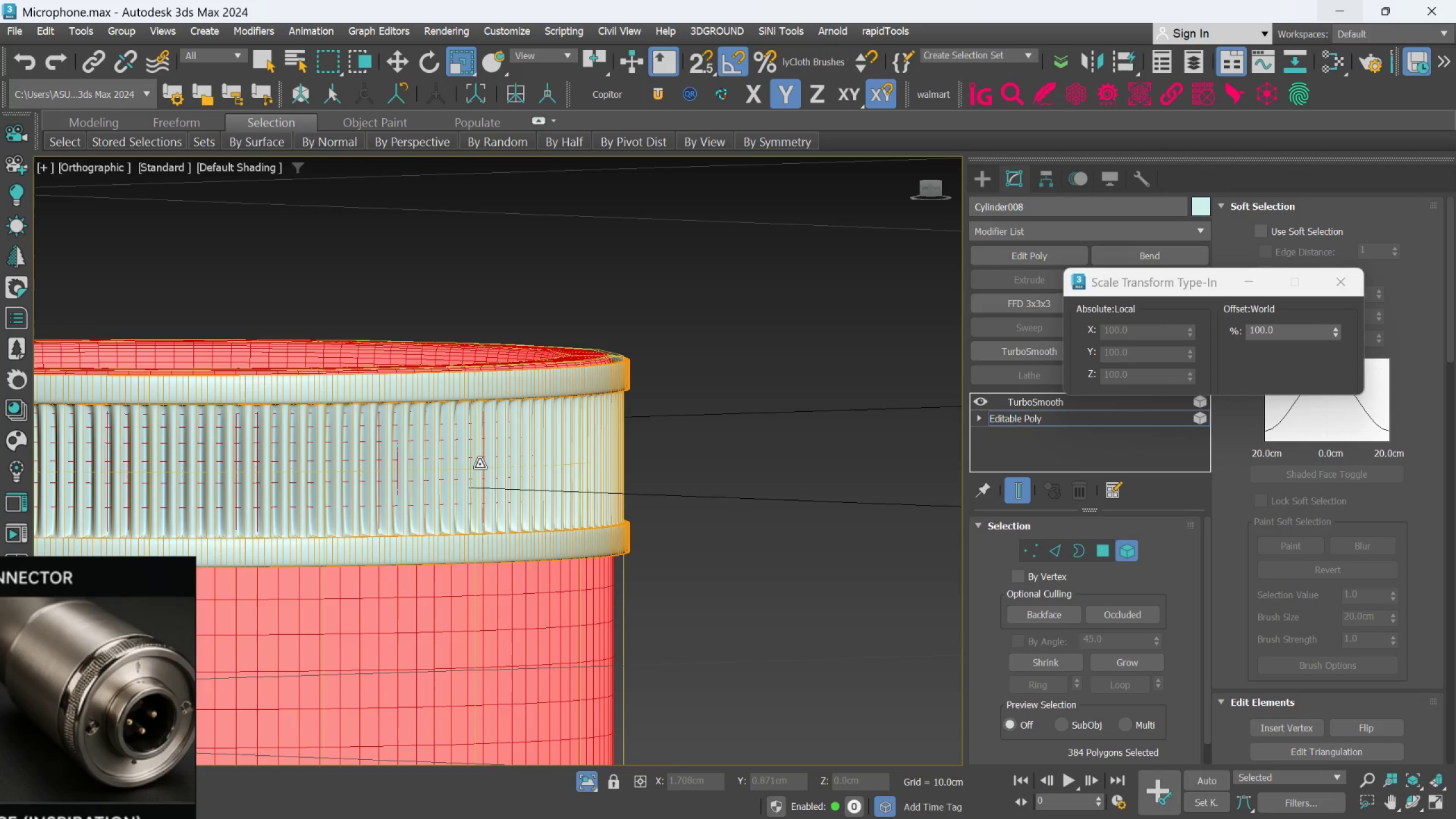 
key(Control+Z)
 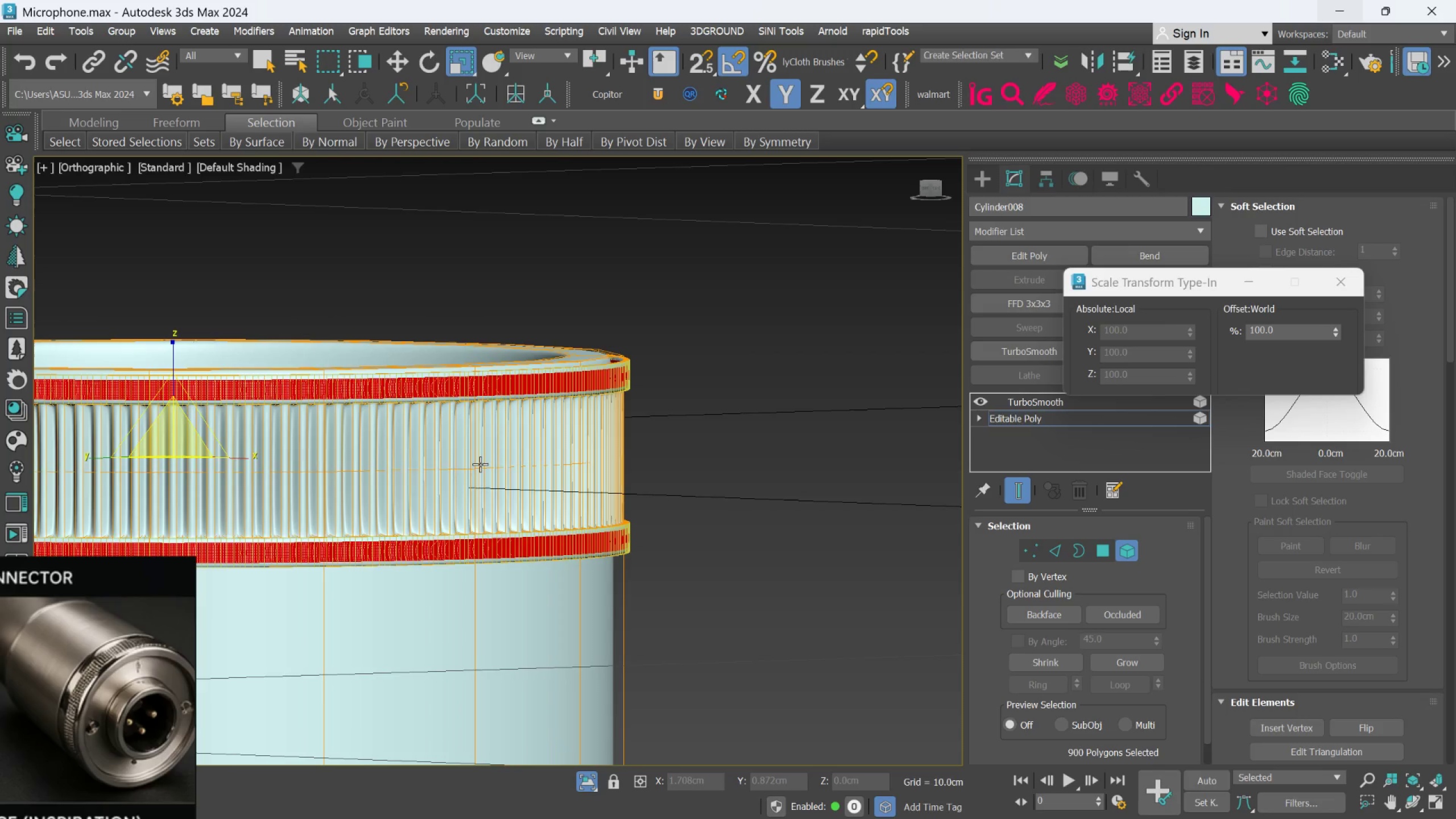 
key(Control+Z)
 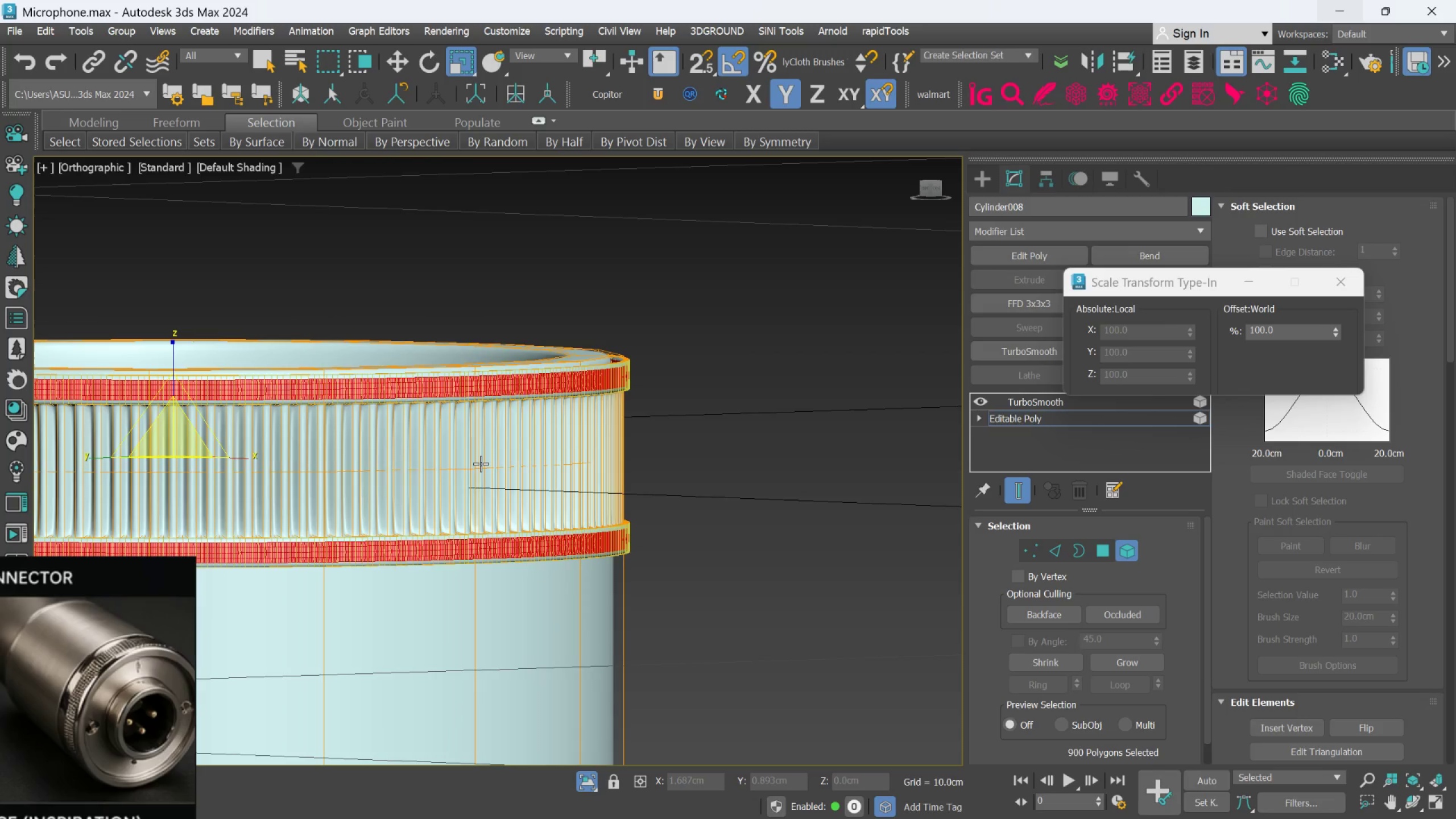 
key(Control+Z)
 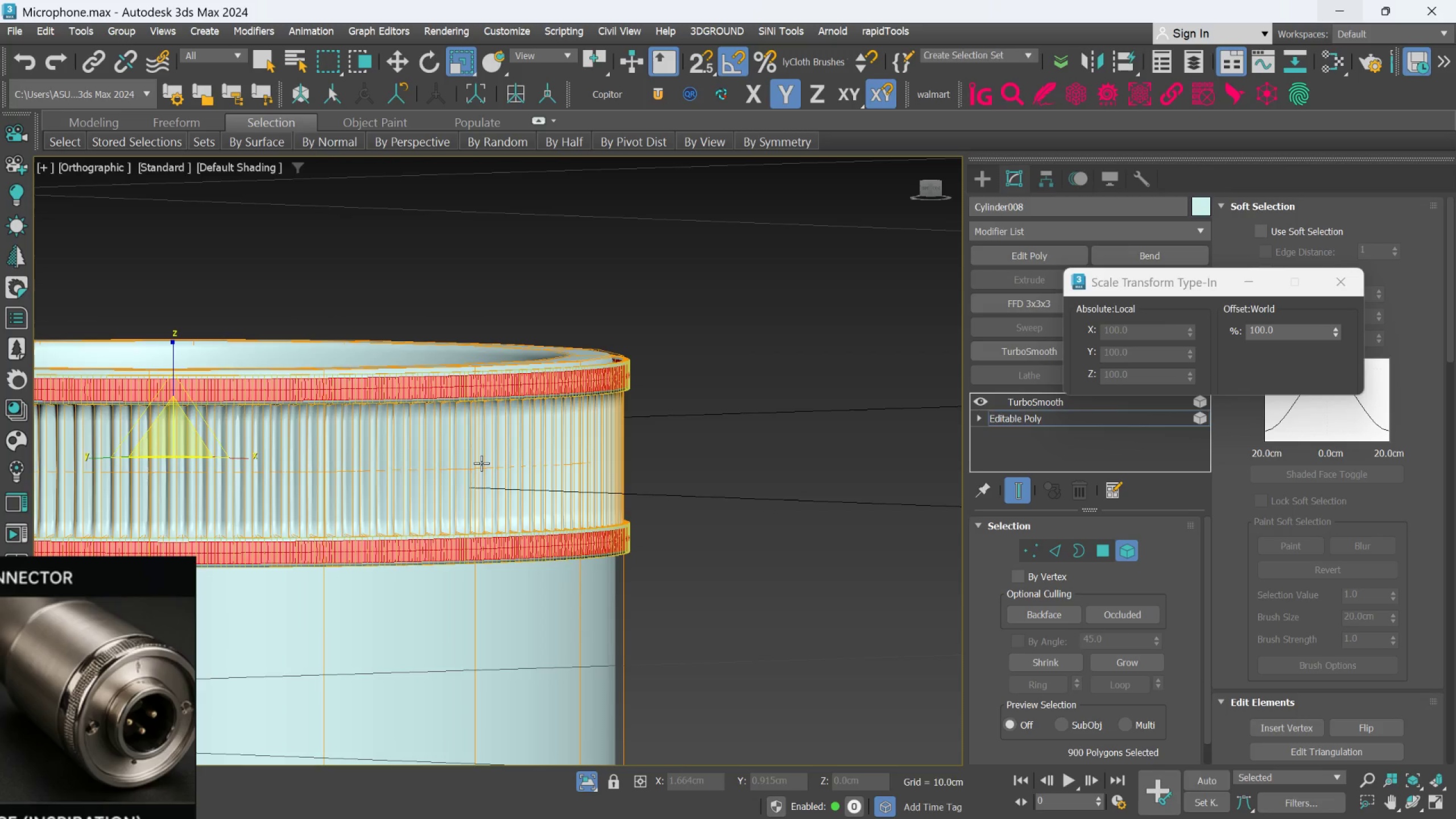 
key(Control+Z)
 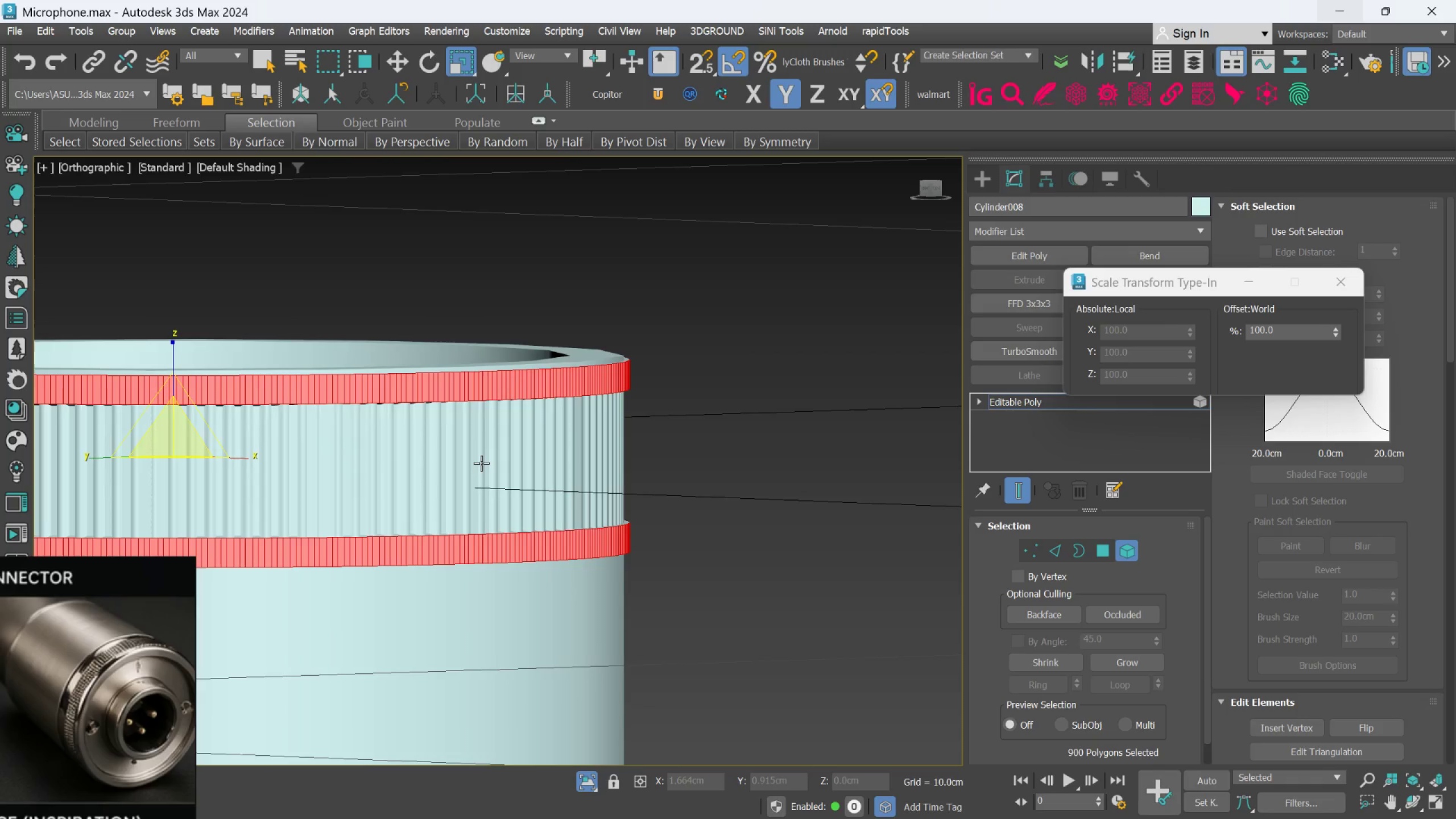 
key(Control+Z)
 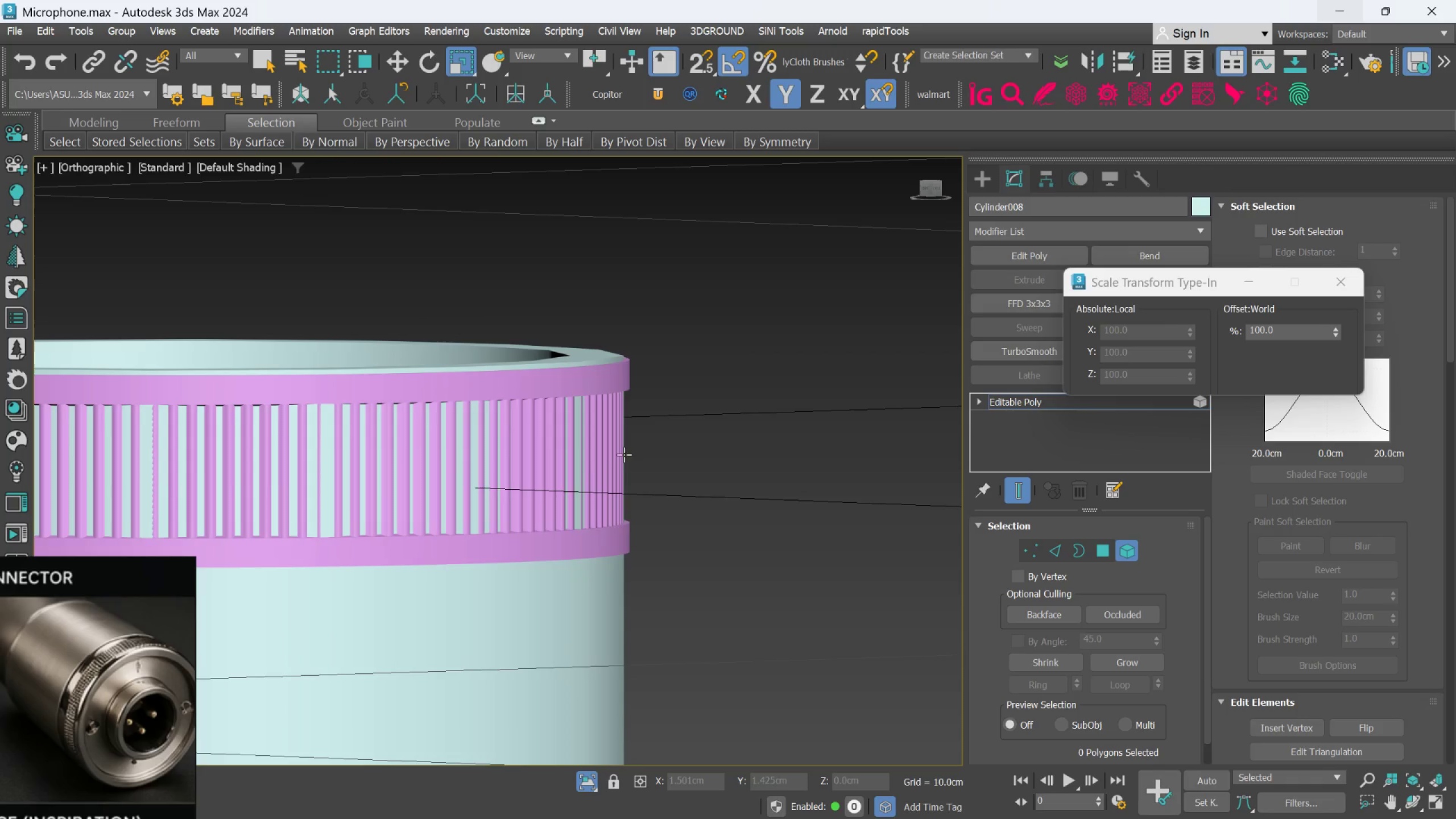 
key(Control+Y)
 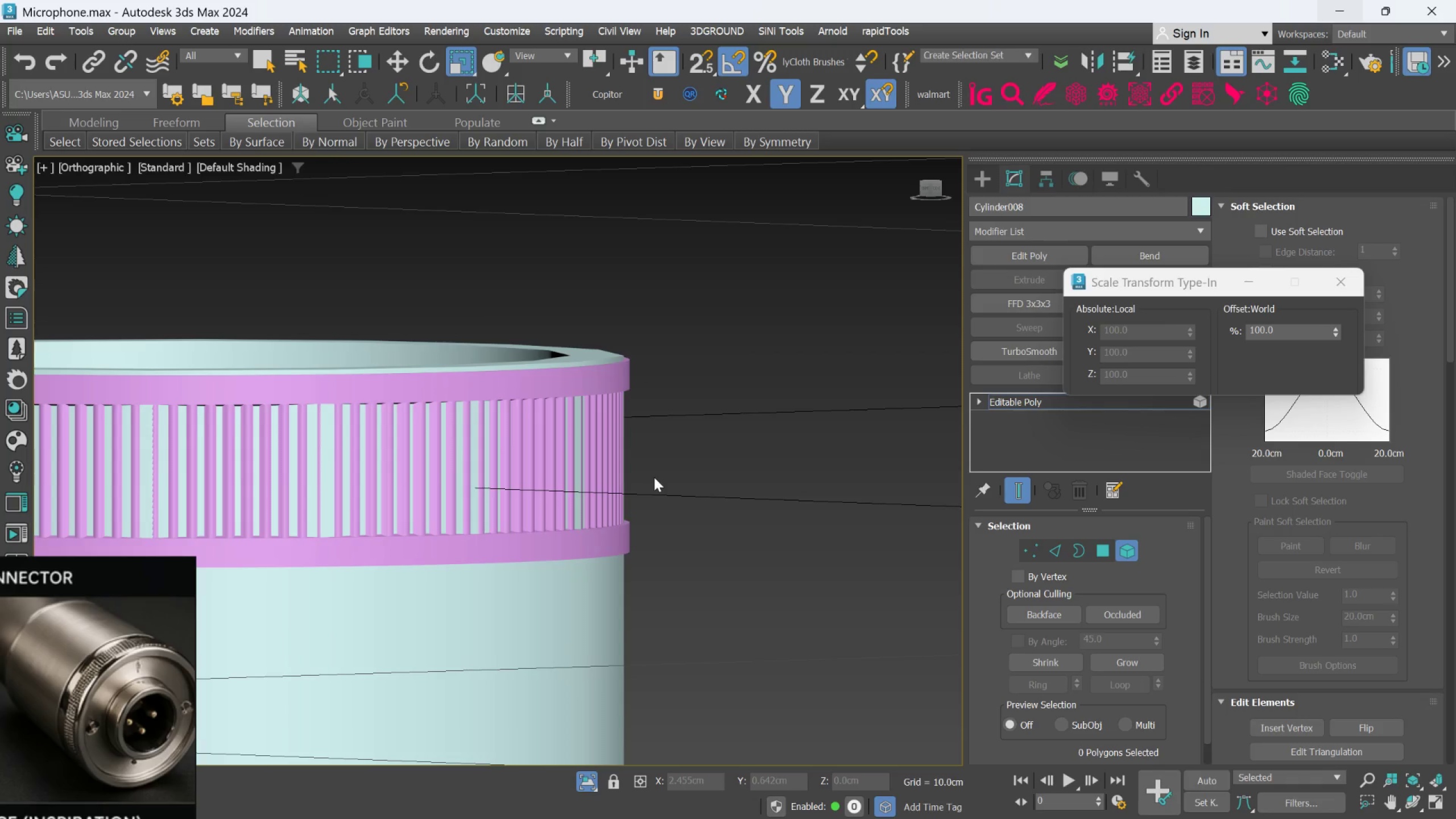 
key(Control+Y)
 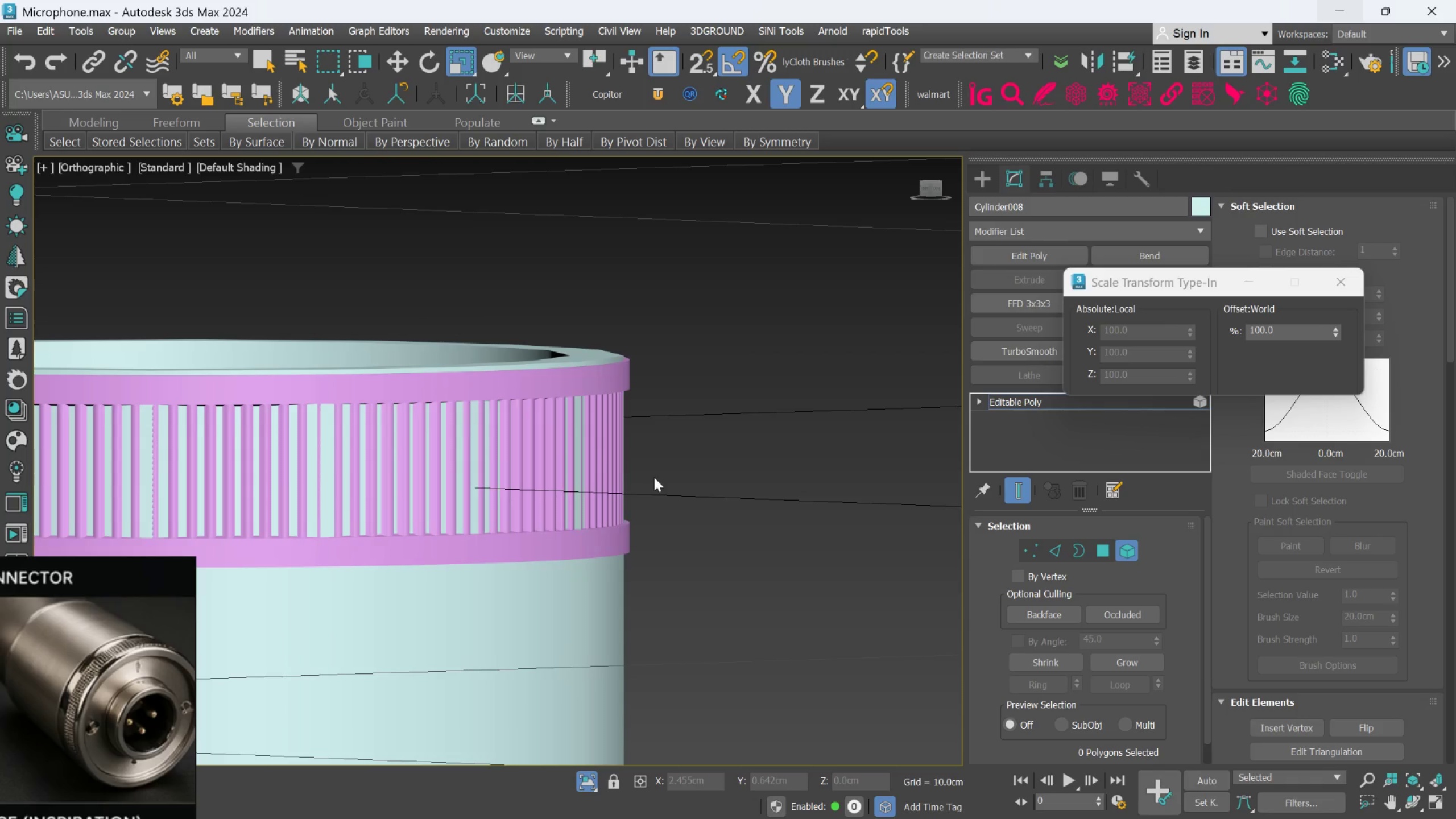 
key(Control+Y)
 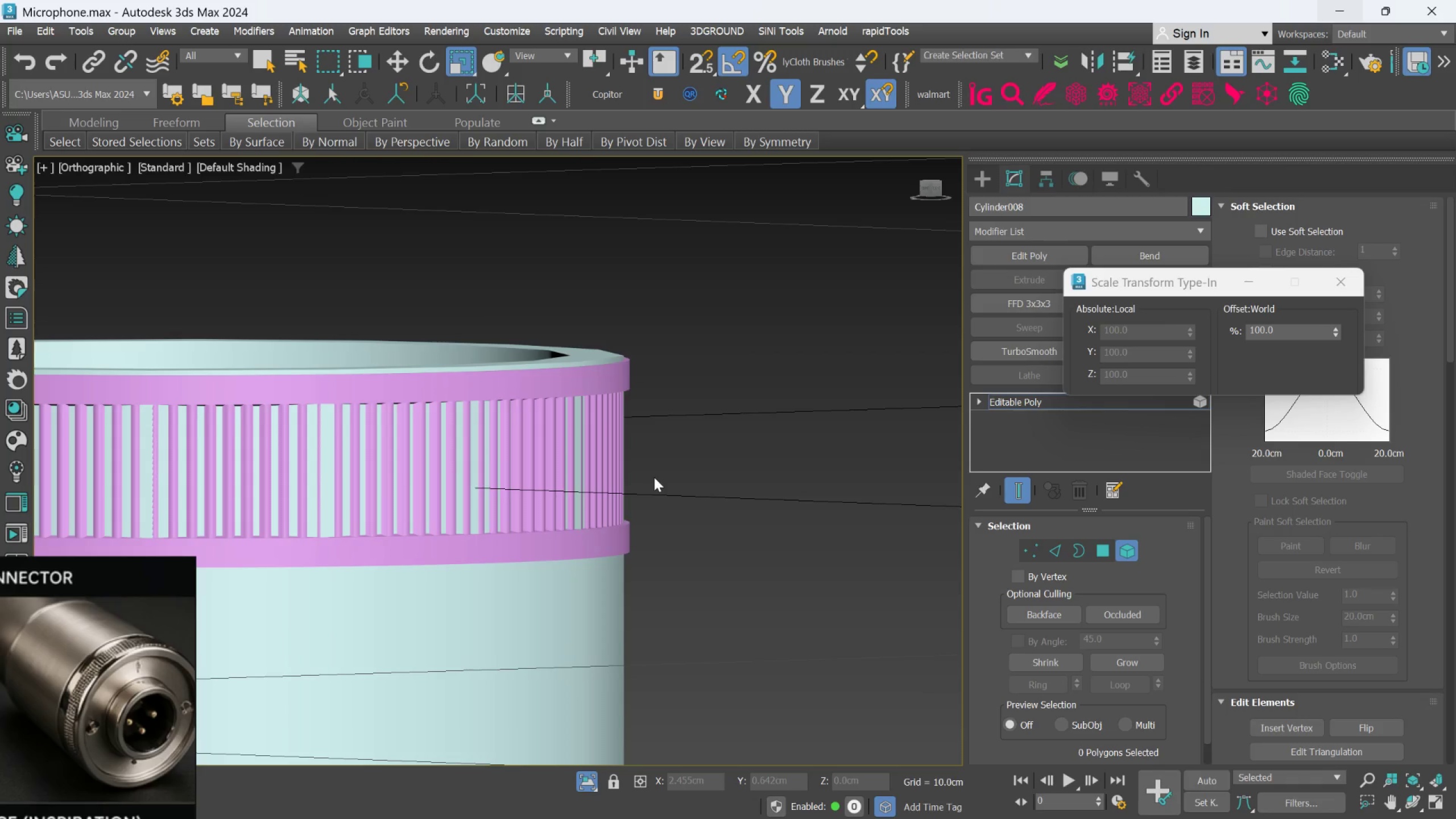 
key(Control+Y)
 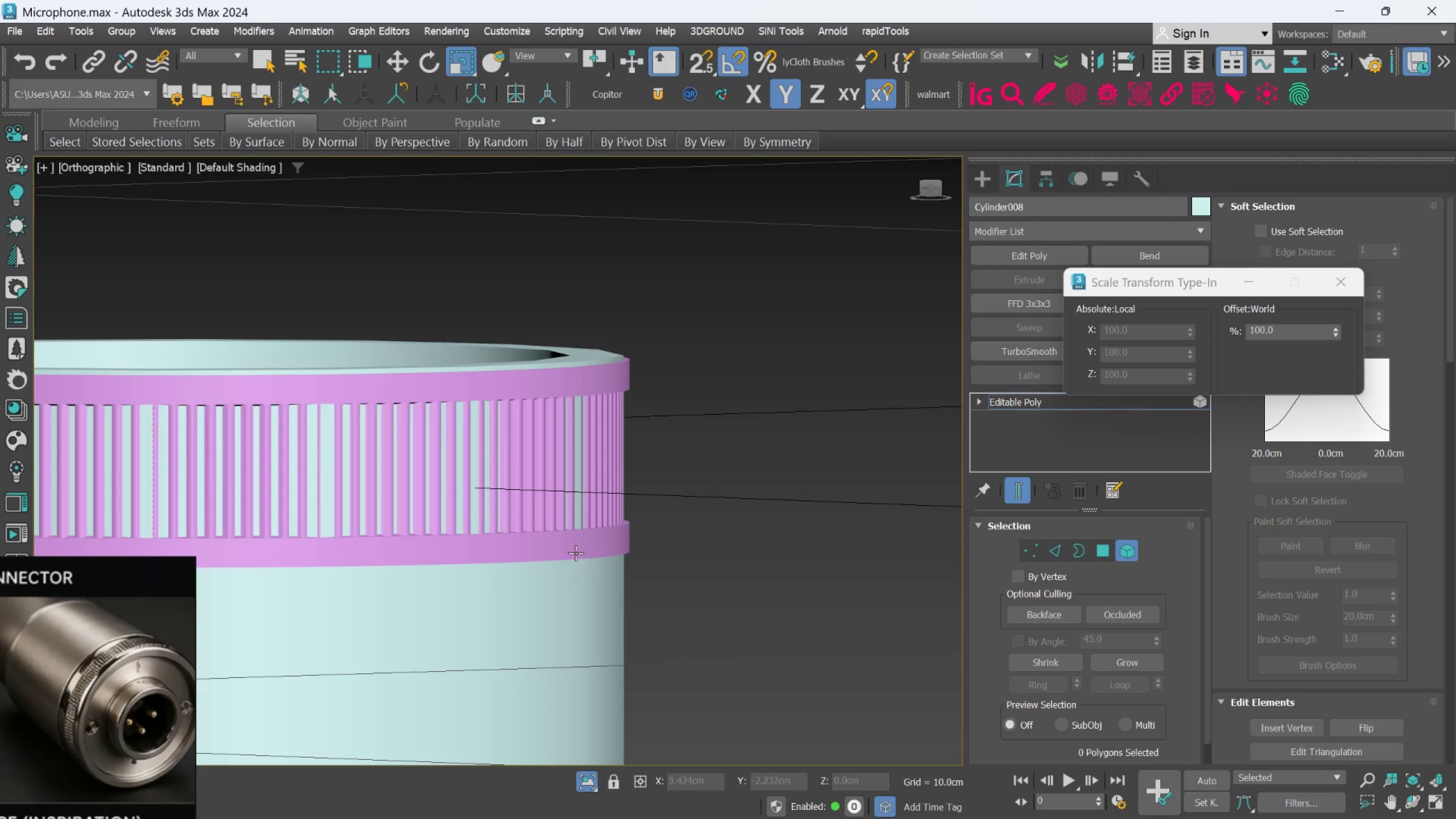 
hold_key(key=AltLeft, duration=0.68)
 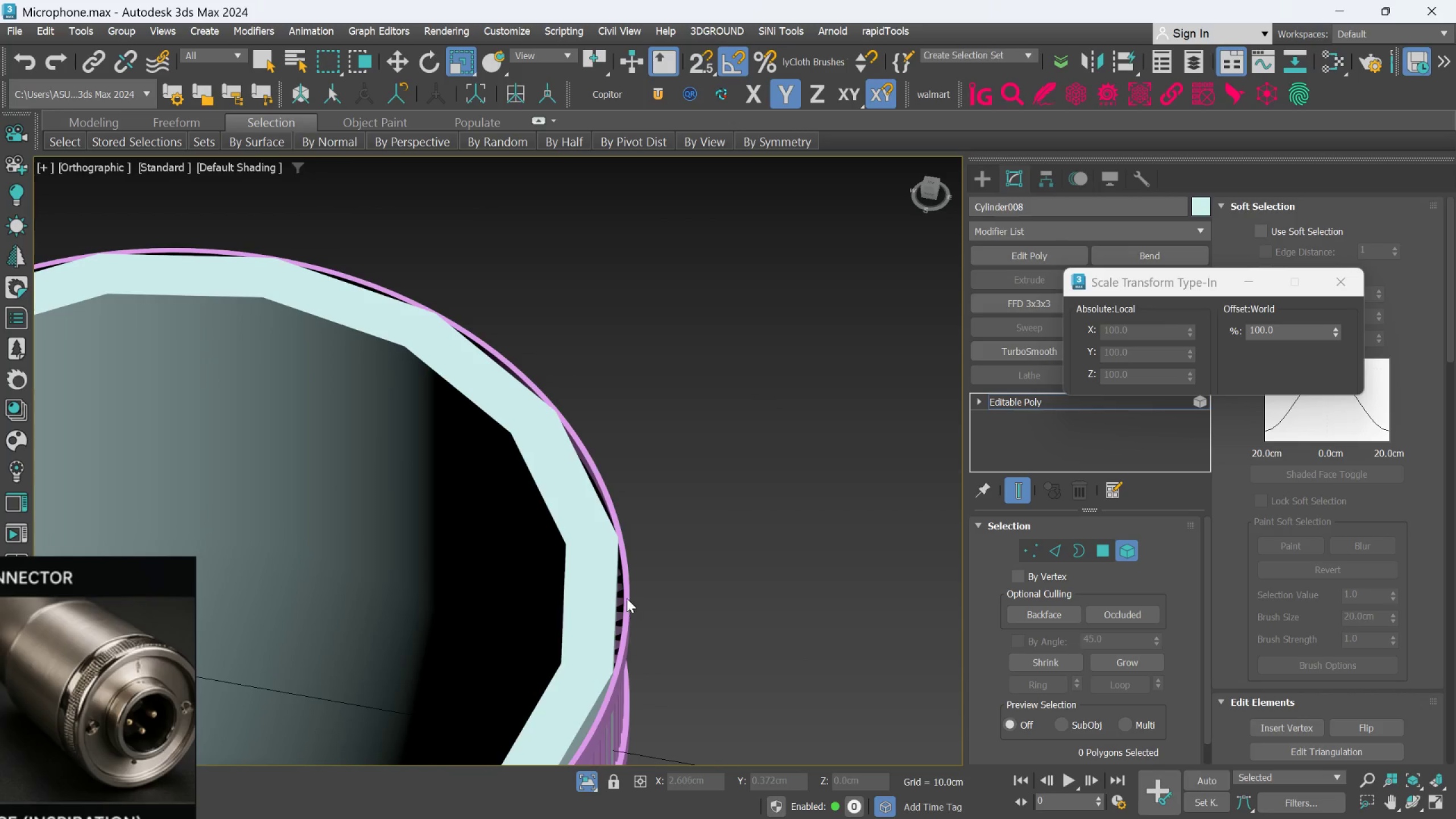 
hold_key(key=AltLeft, duration=0.79)
 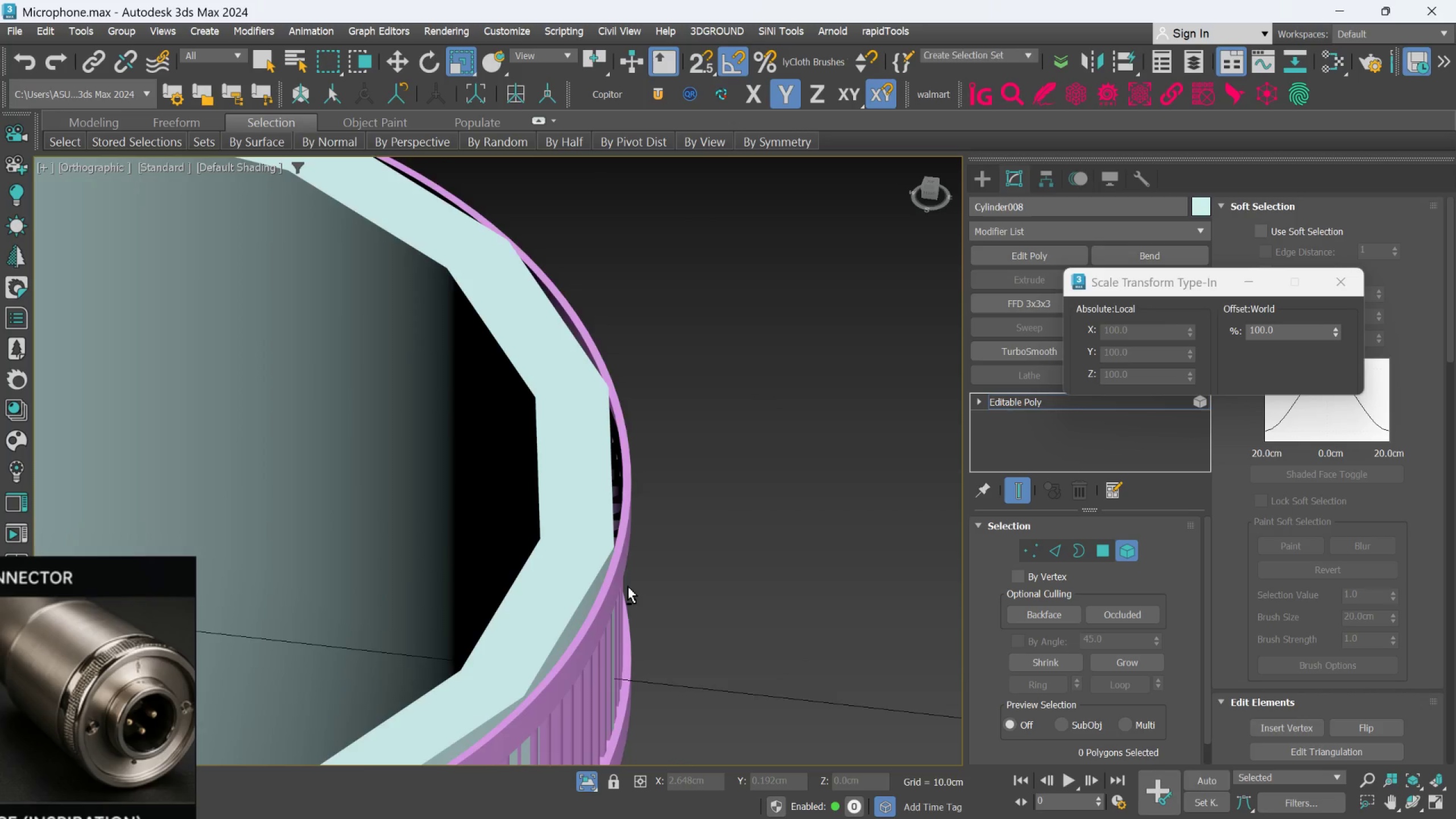 
scroll: coordinate [624, 598], scroll_direction: up, amount: 1.0
 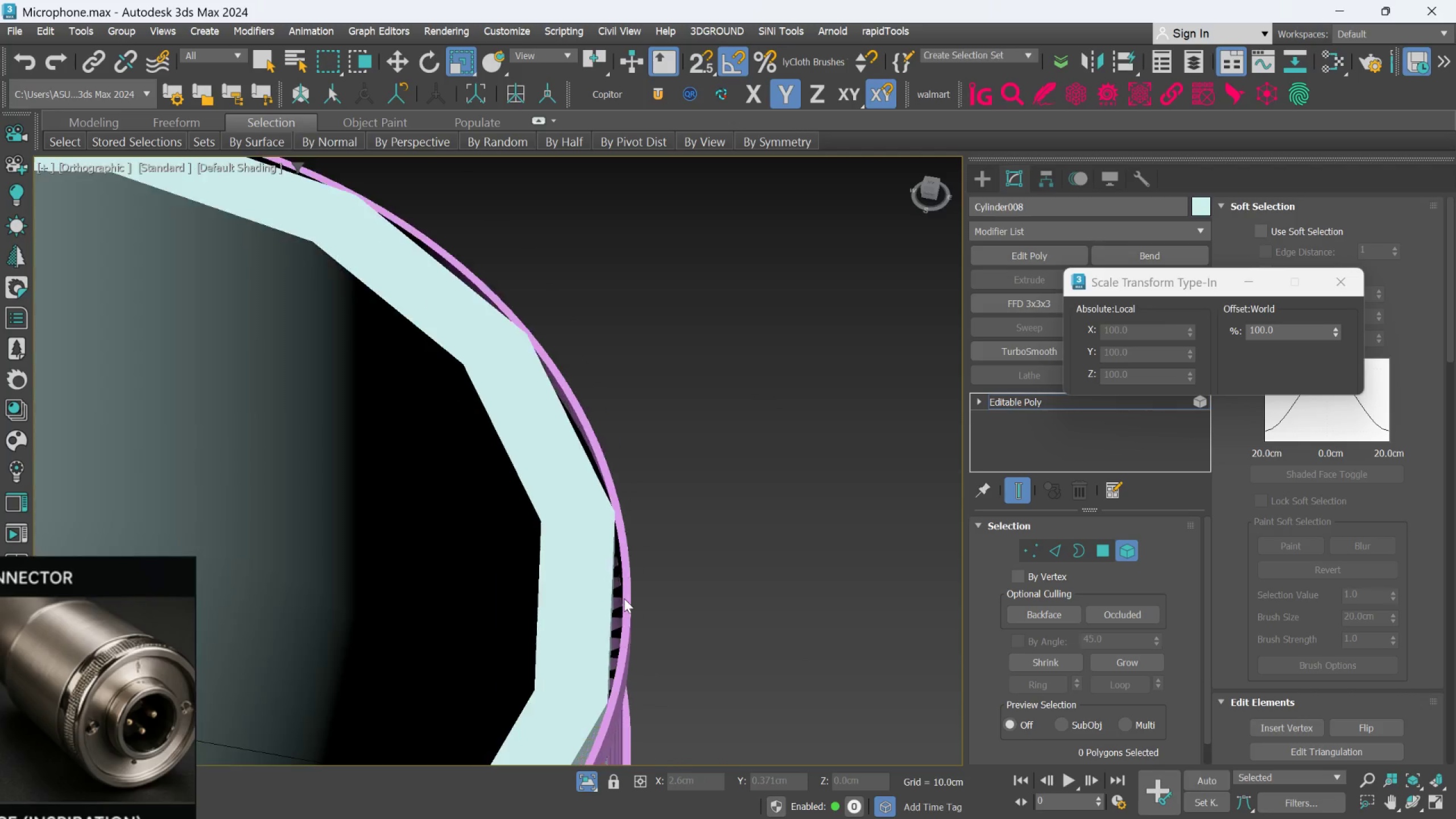 
hold_key(key=AltLeft, duration=0.69)
 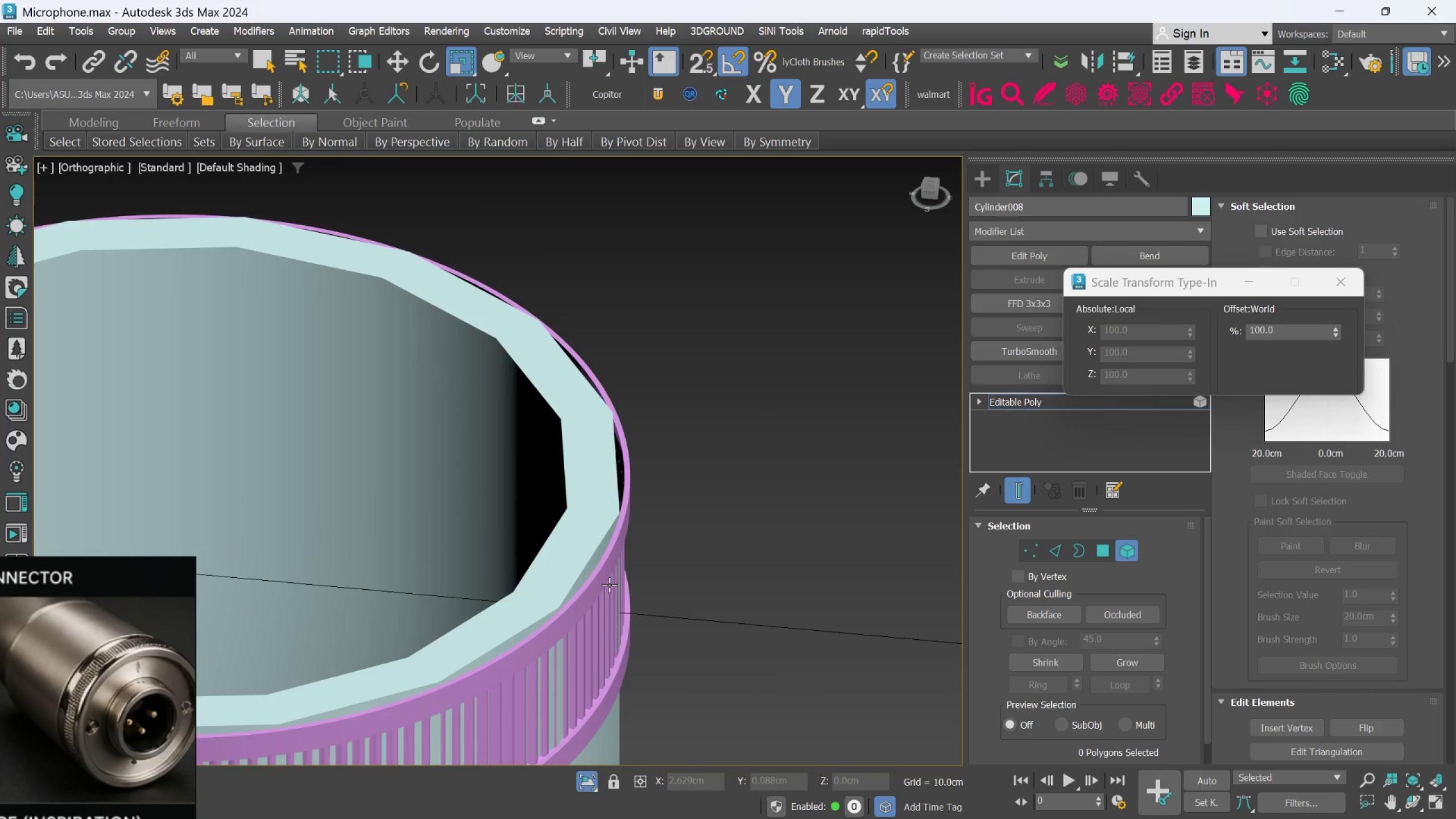 
scroll: coordinate [628, 586], scroll_direction: down, amount: 1.0
 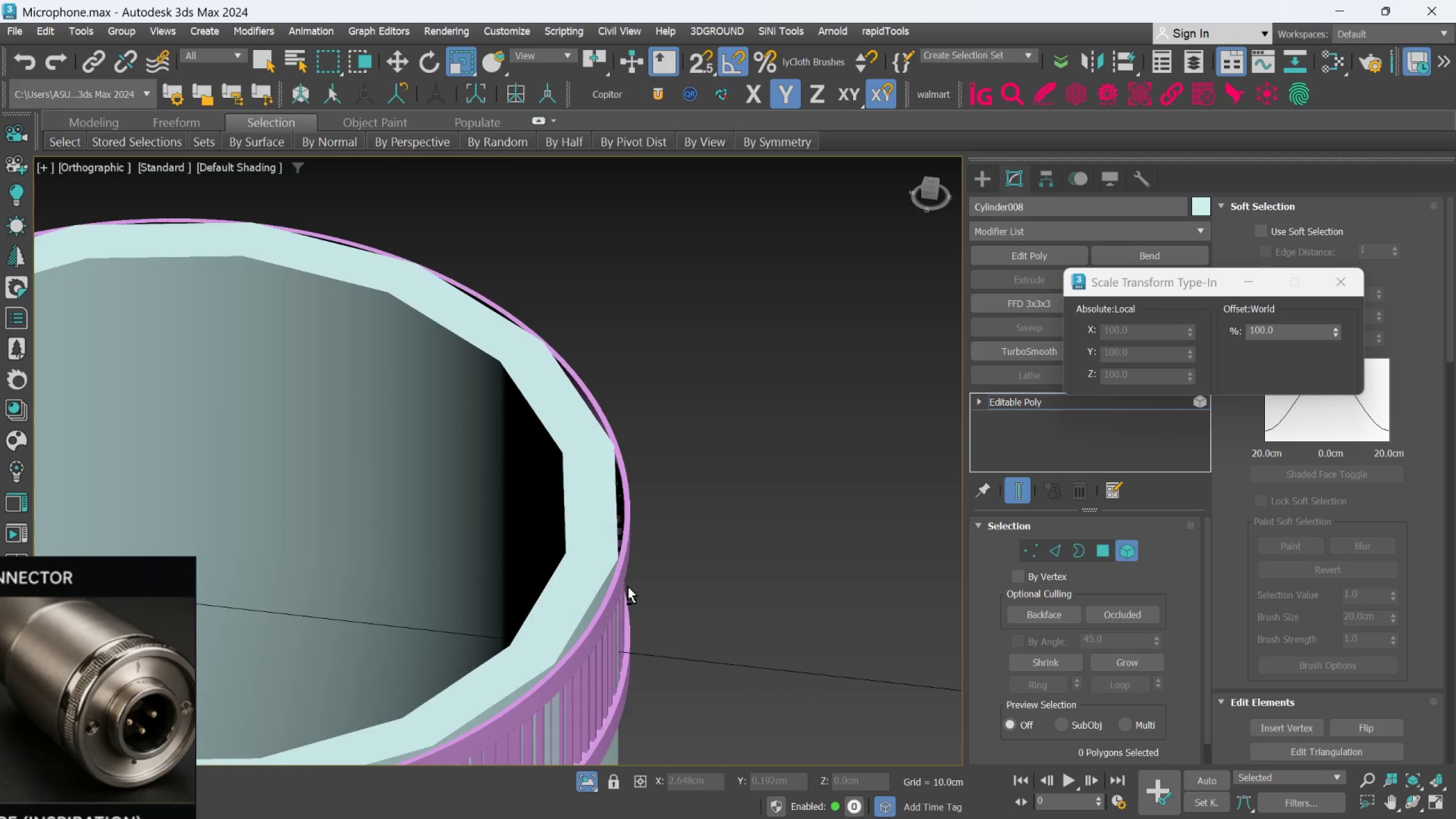 
scroll: coordinate [609, 585], scroll_direction: up, amount: 1.0
 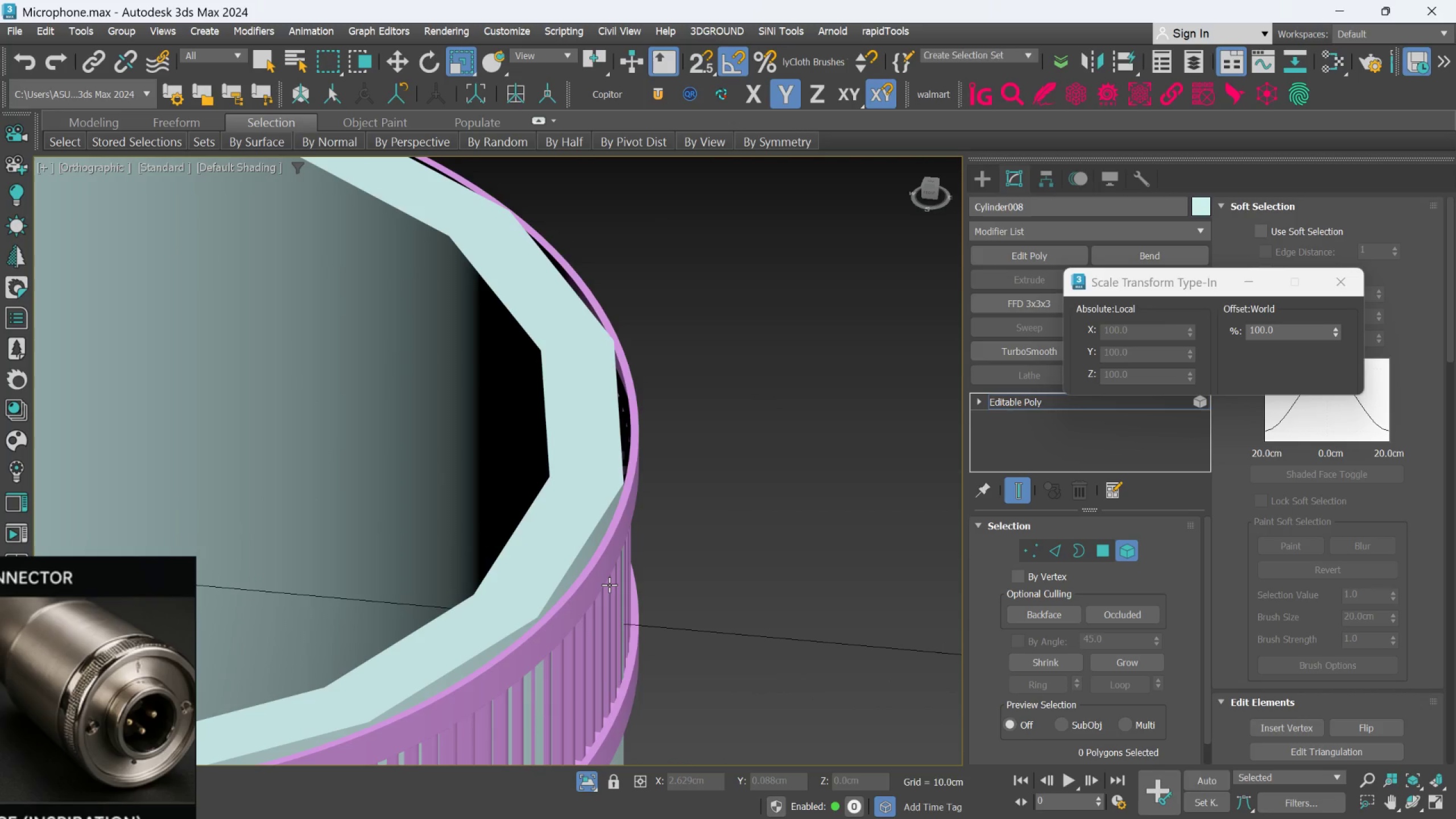 
key(R)
 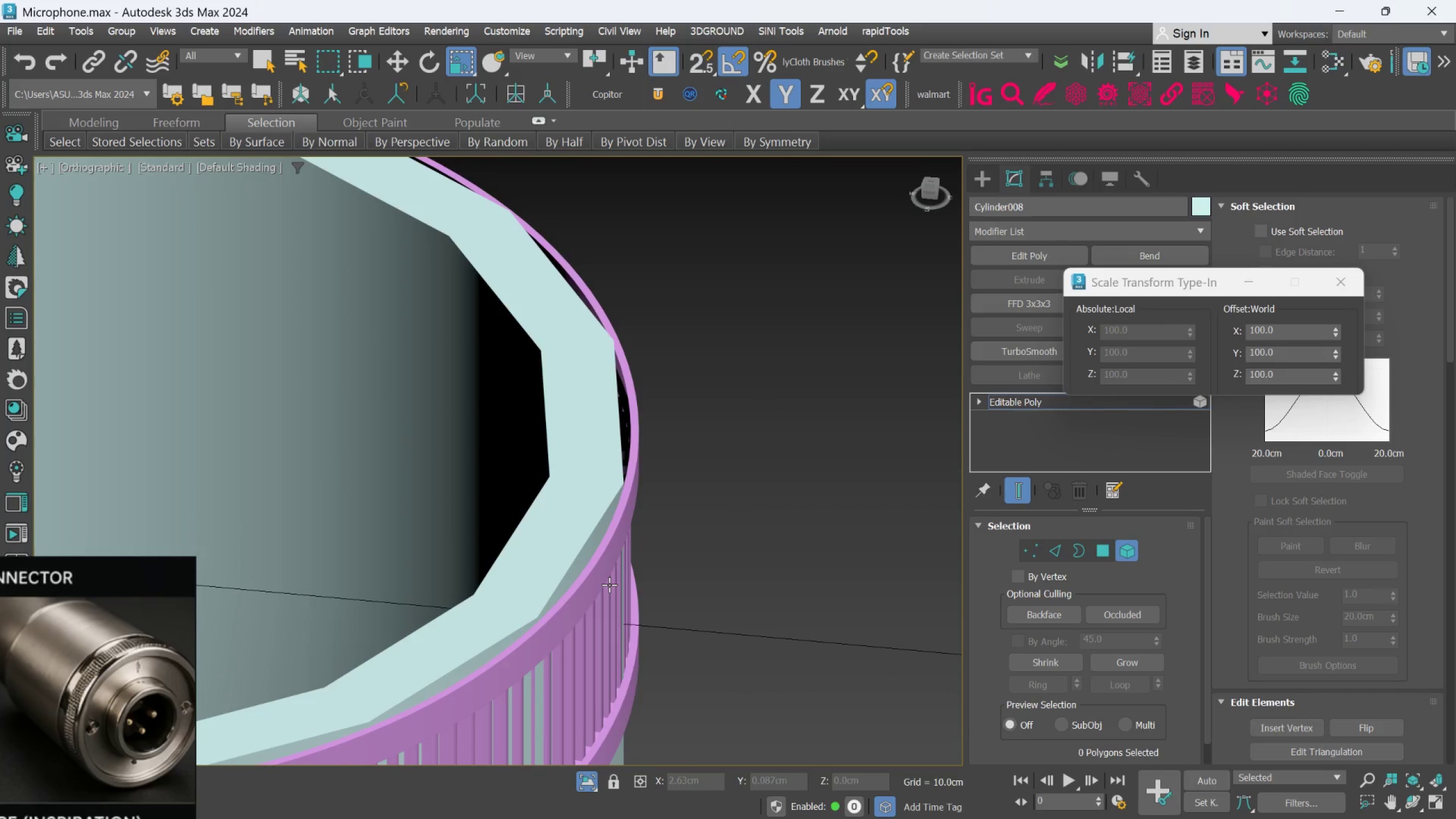 
scroll: coordinate [609, 585], scroll_direction: down, amount: 3.0
 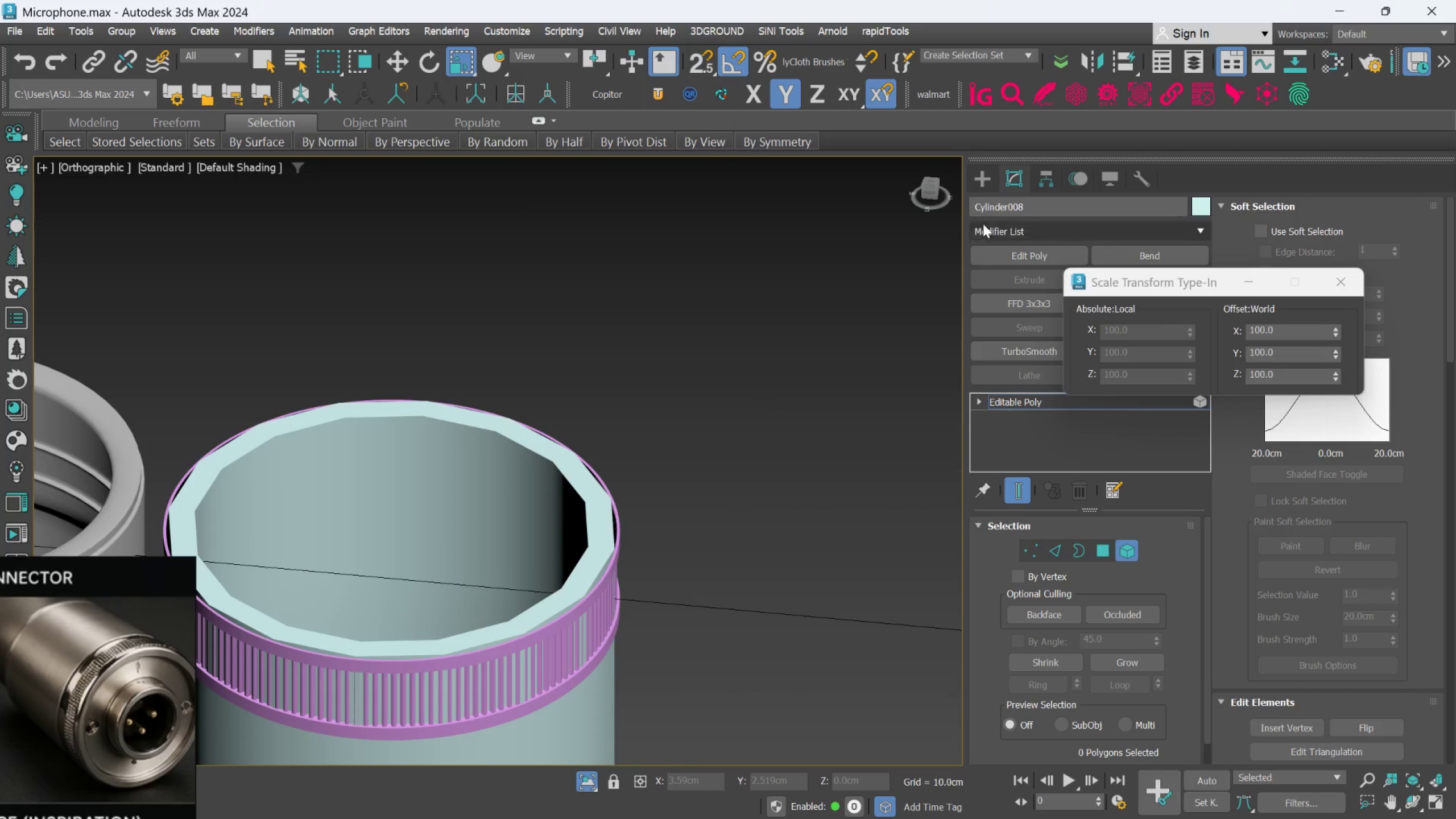 
left_click_drag(start_coordinate=[713, 584], to_coordinate=[714, 590])
 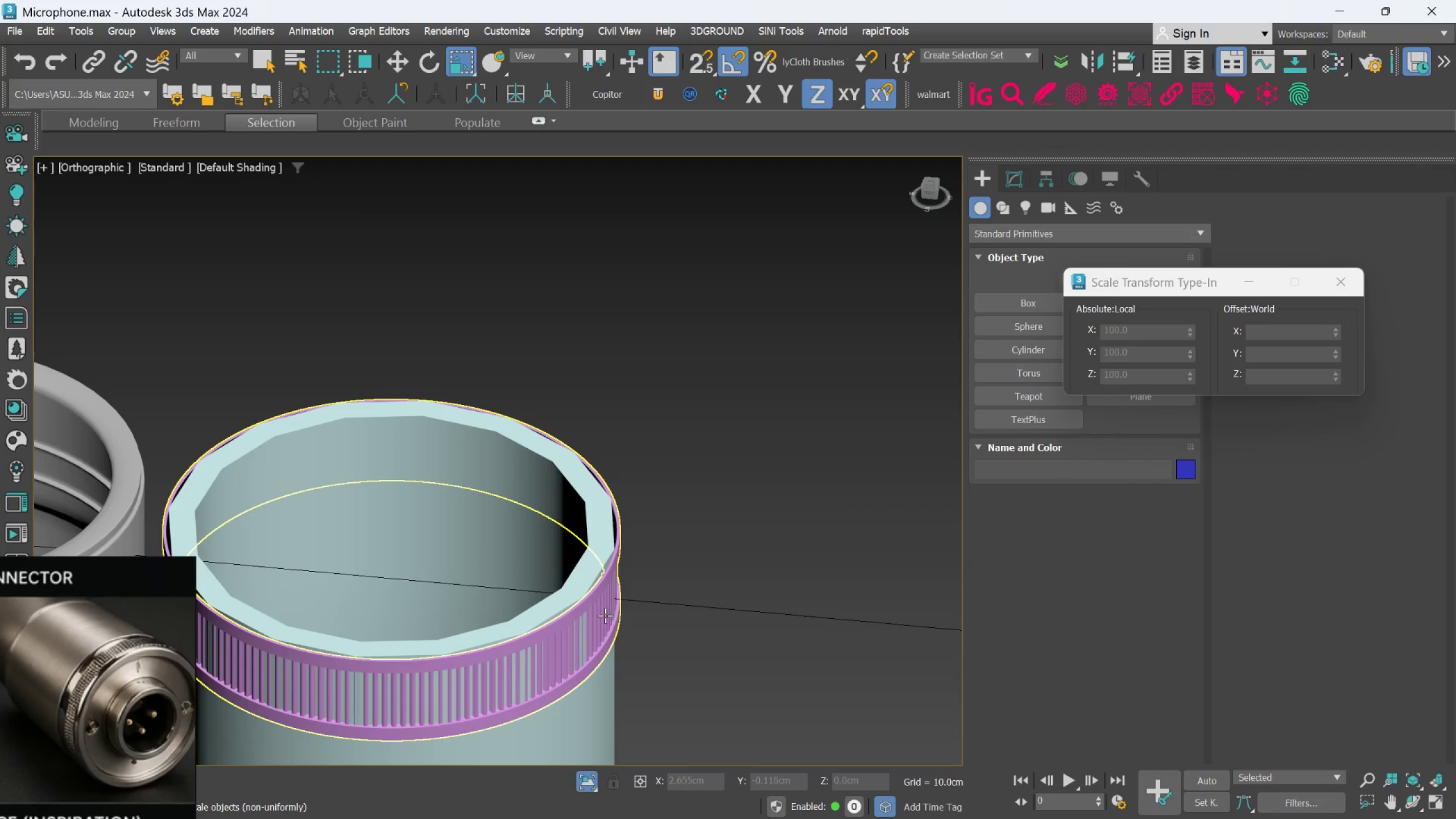 
left_click([599, 614])
 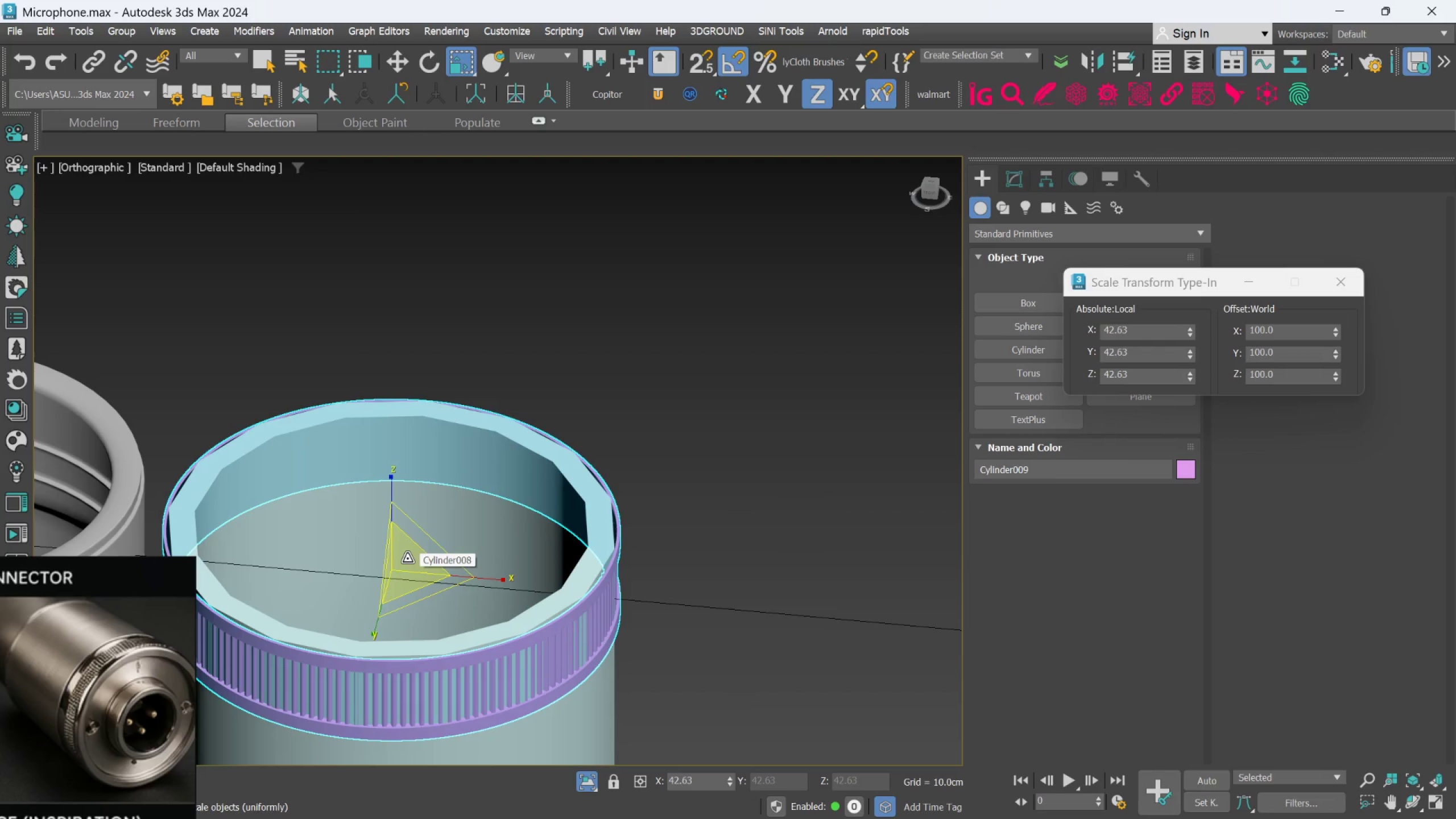 
left_click([407, 559])
 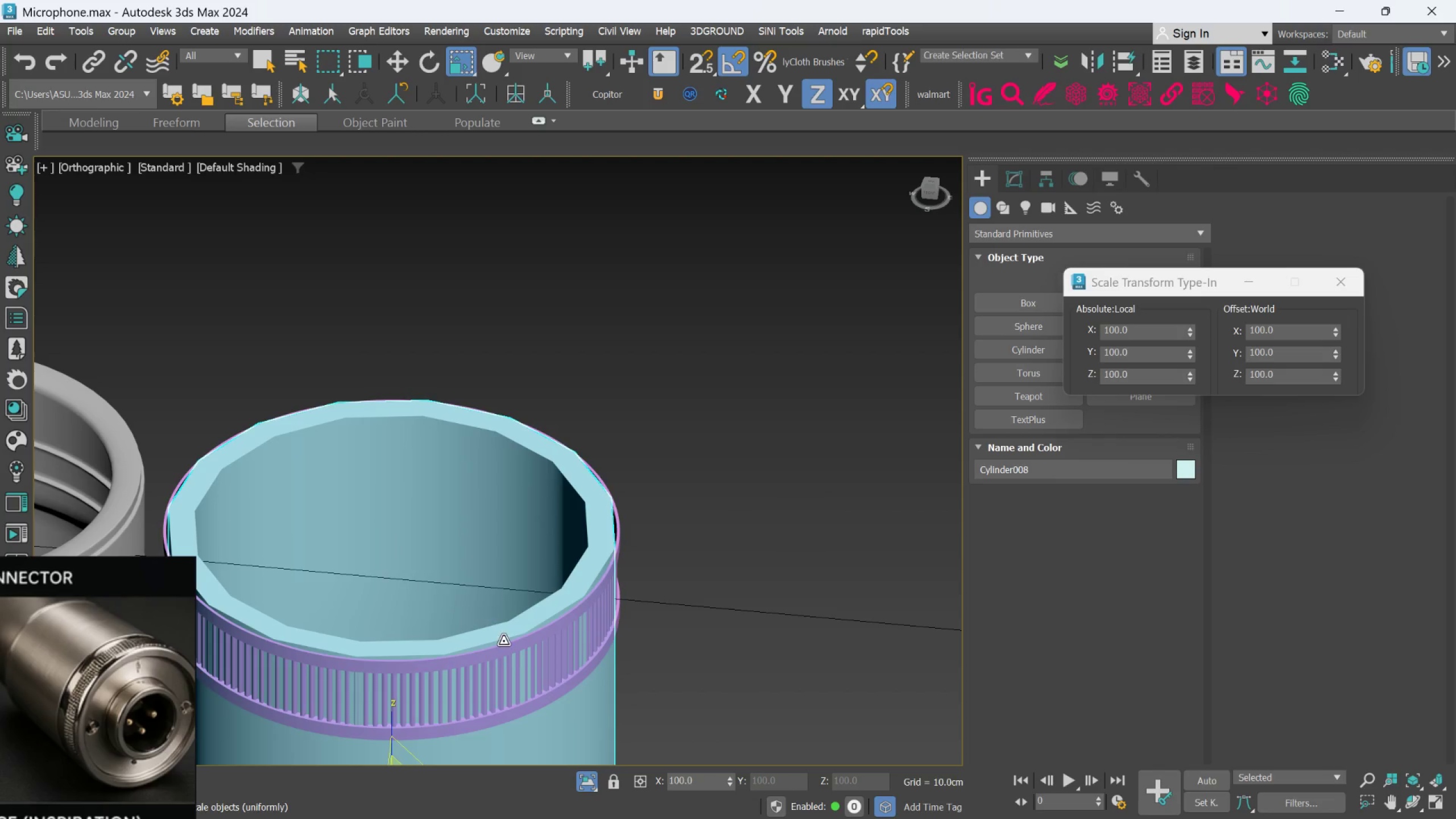 
left_click([509, 664])
 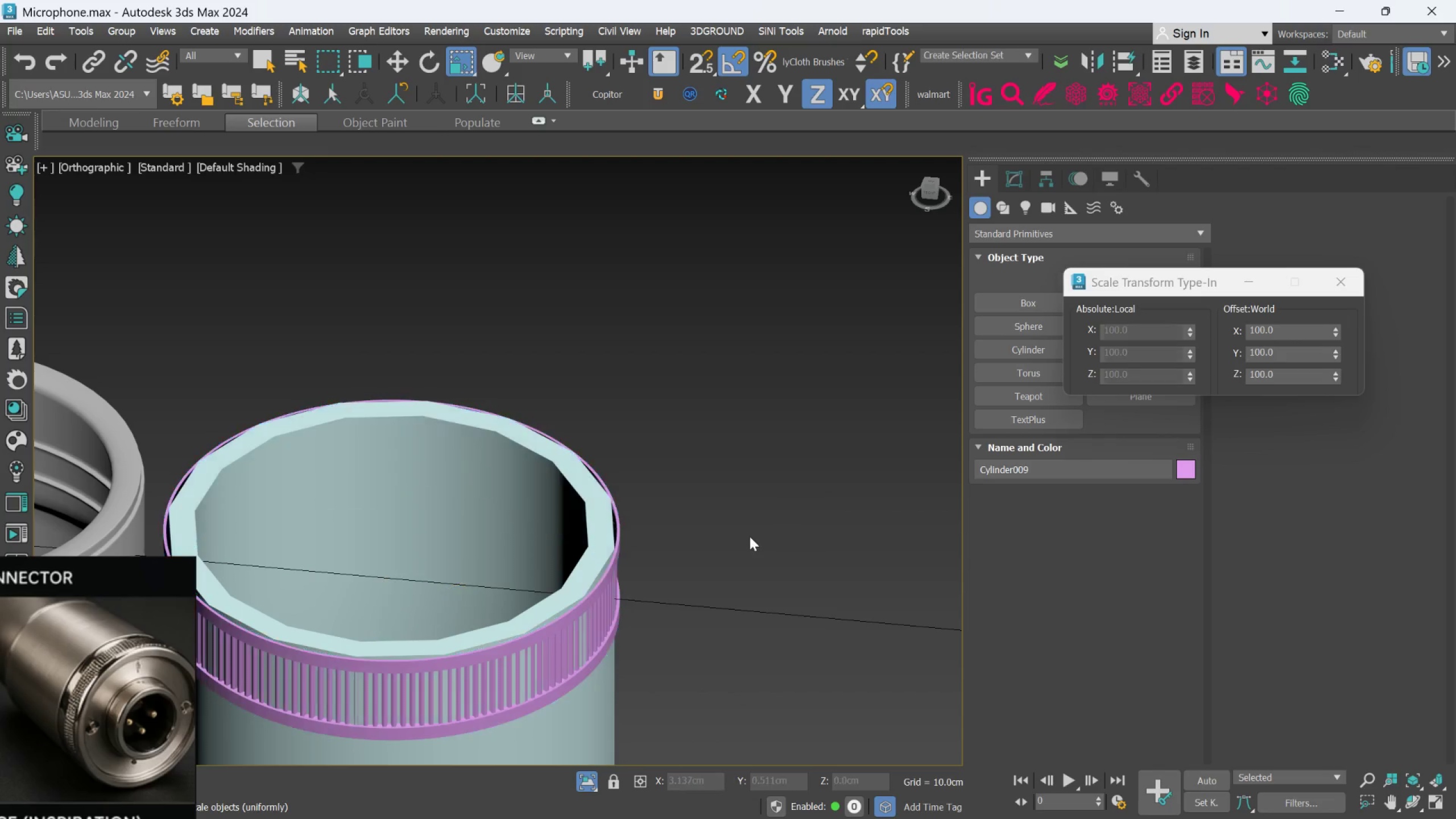 
key(T)
 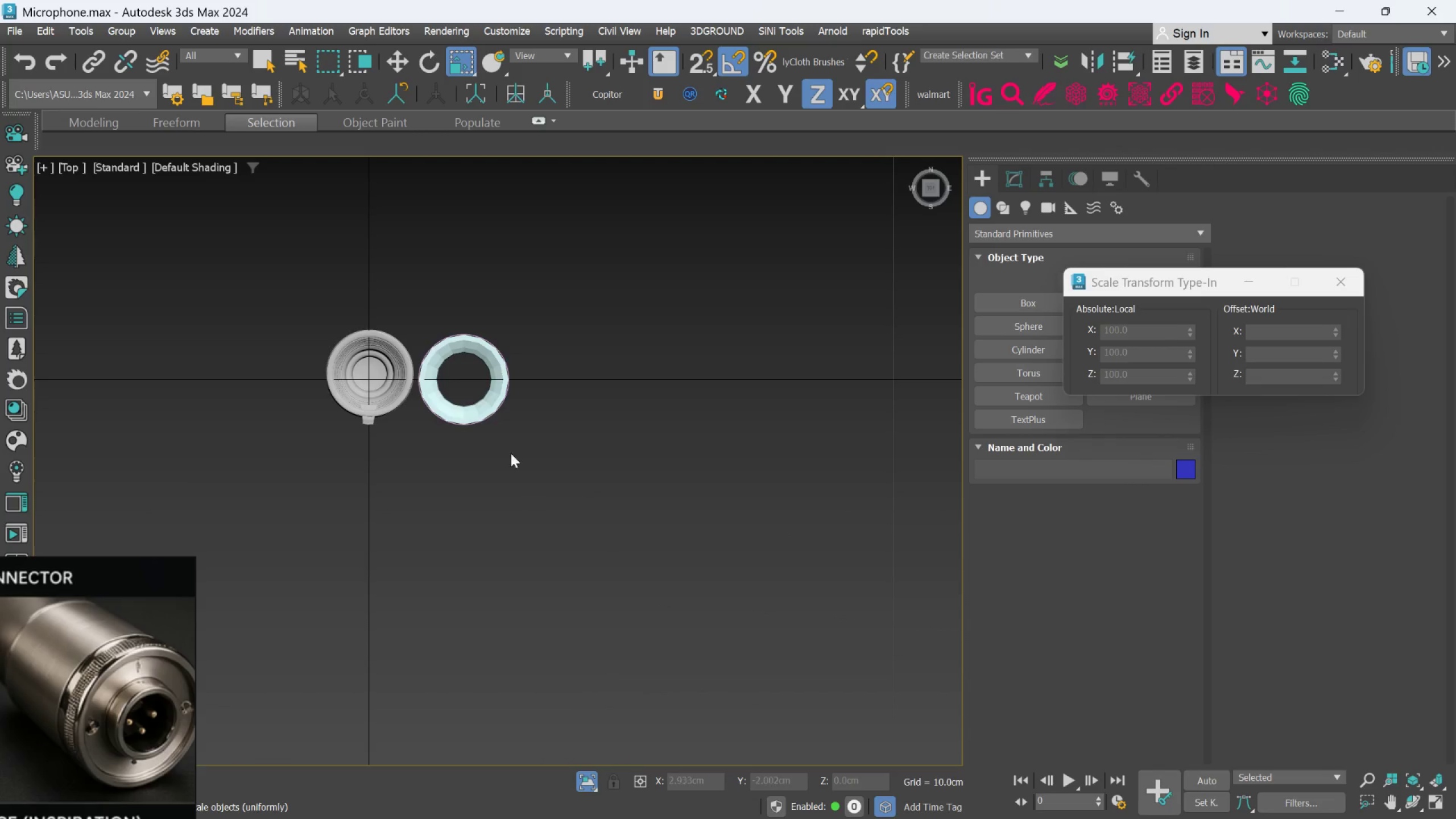 
scroll: coordinate [492, 367], scroll_direction: up, amount: 5.0
 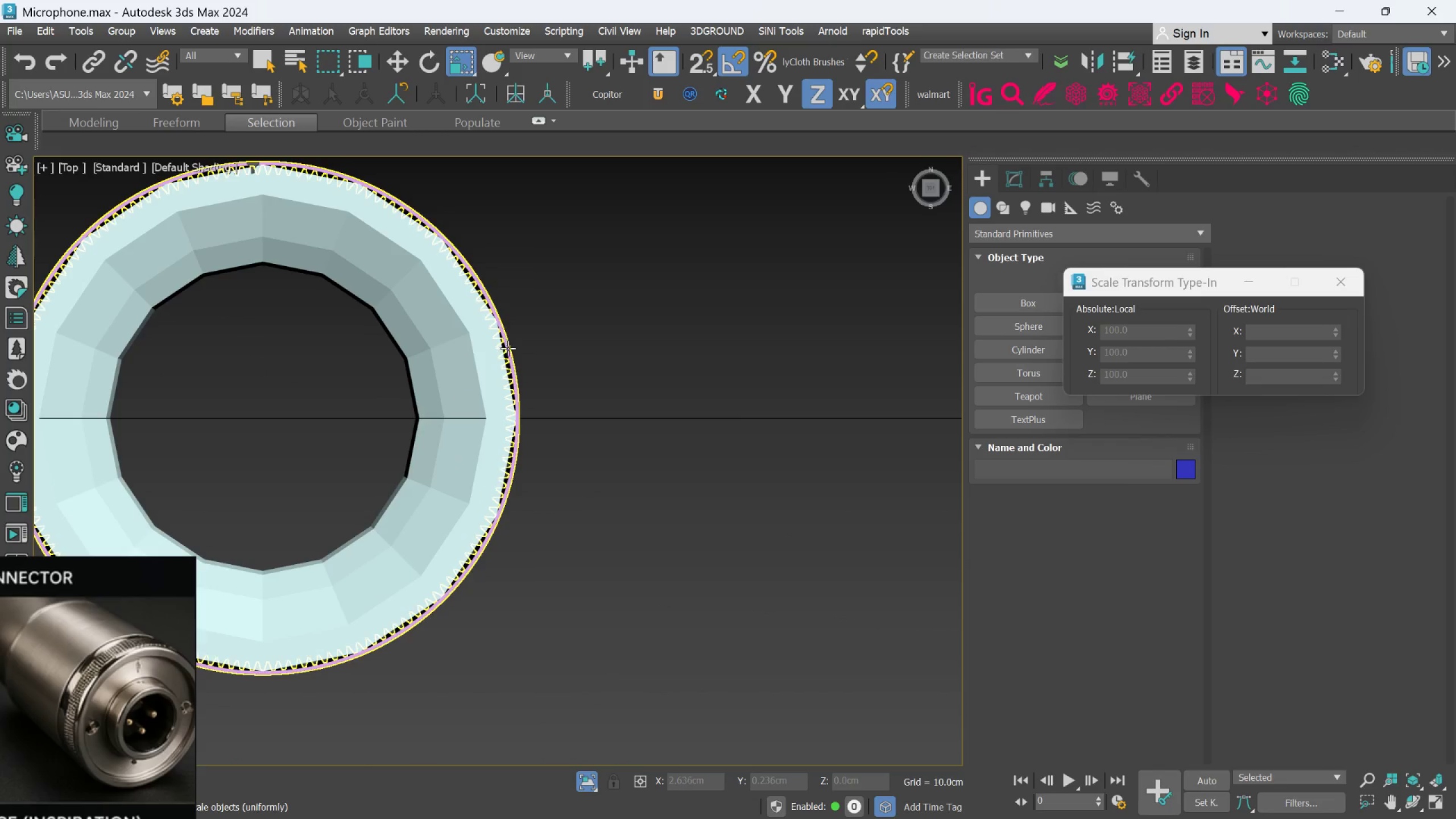 
left_click([508, 348])
 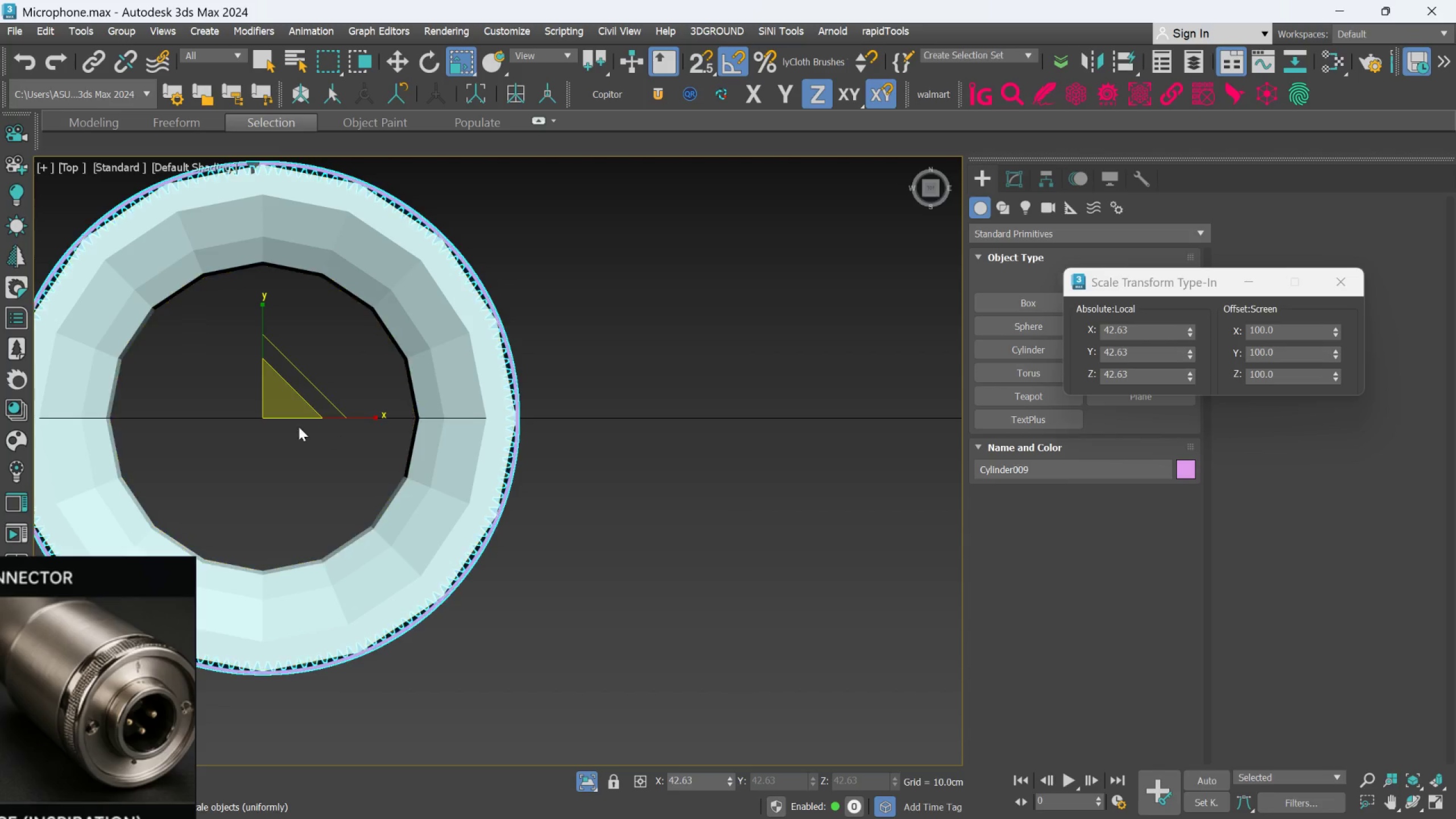 
left_click_drag(start_coordinate=[287, 407], to_coordinate=[287, 410])
 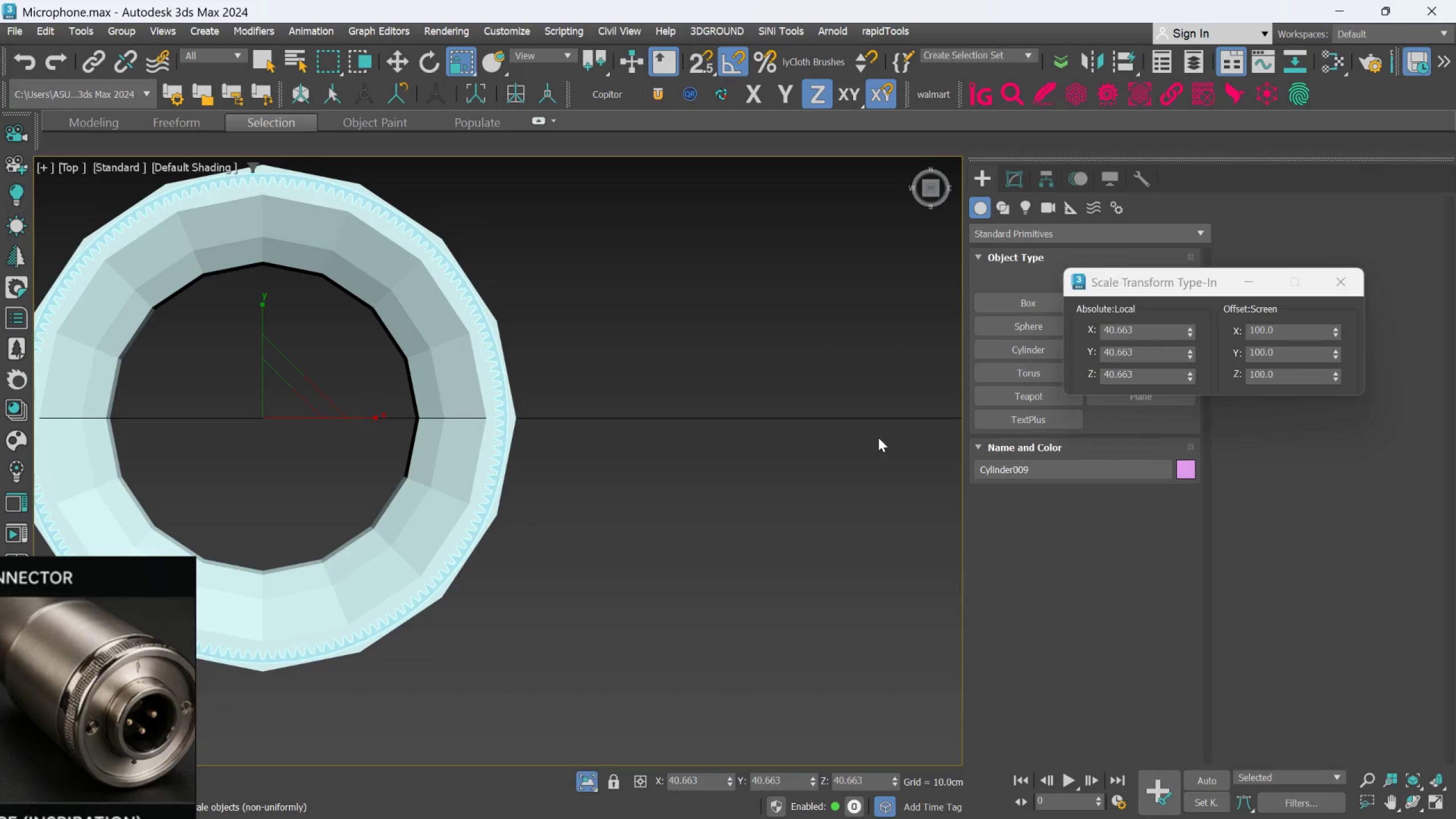 
key(Control+Z)
 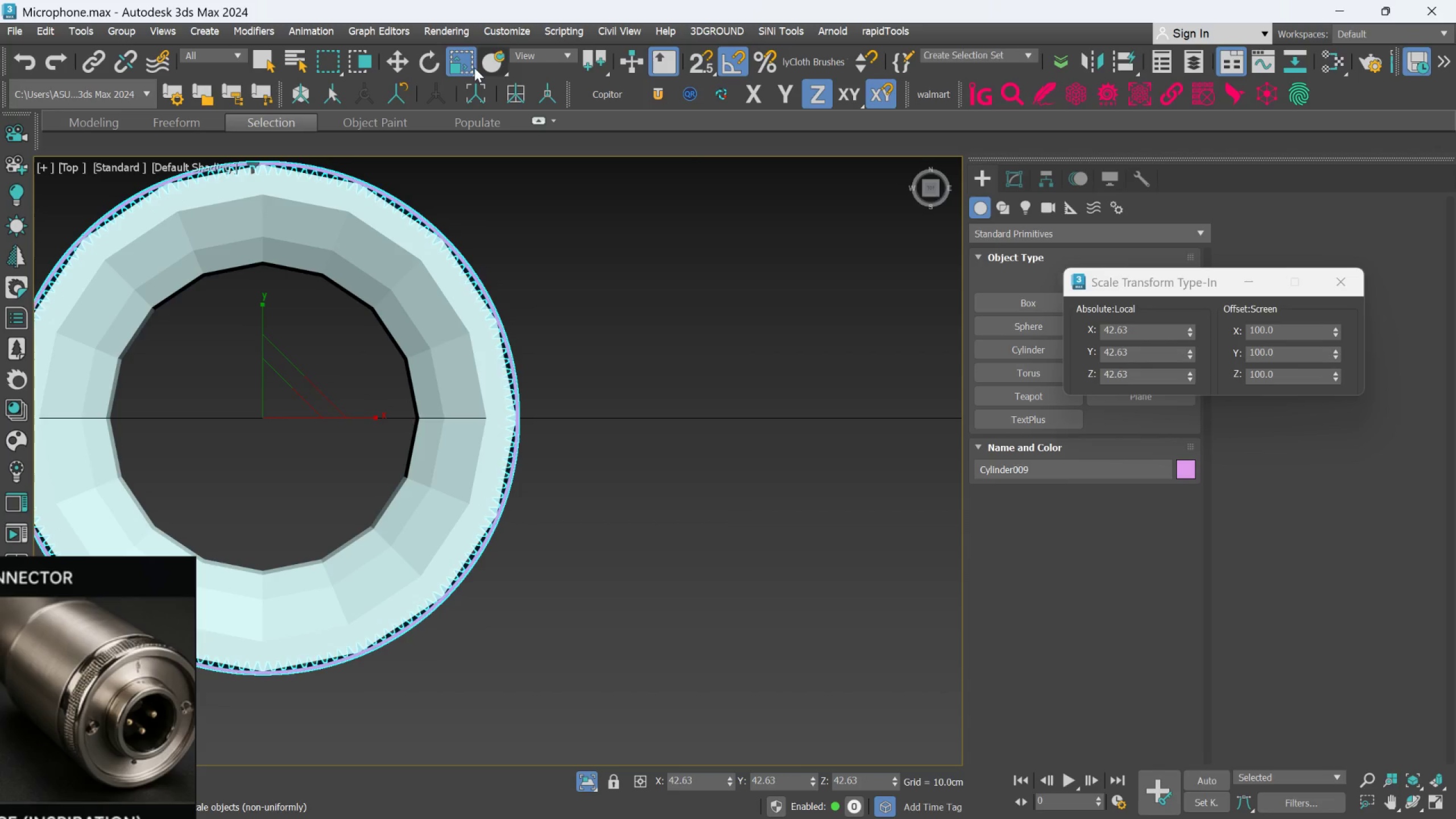 
left_click_drag(start_coordinate=[466, 67], to_coordinate=[463, 97])
 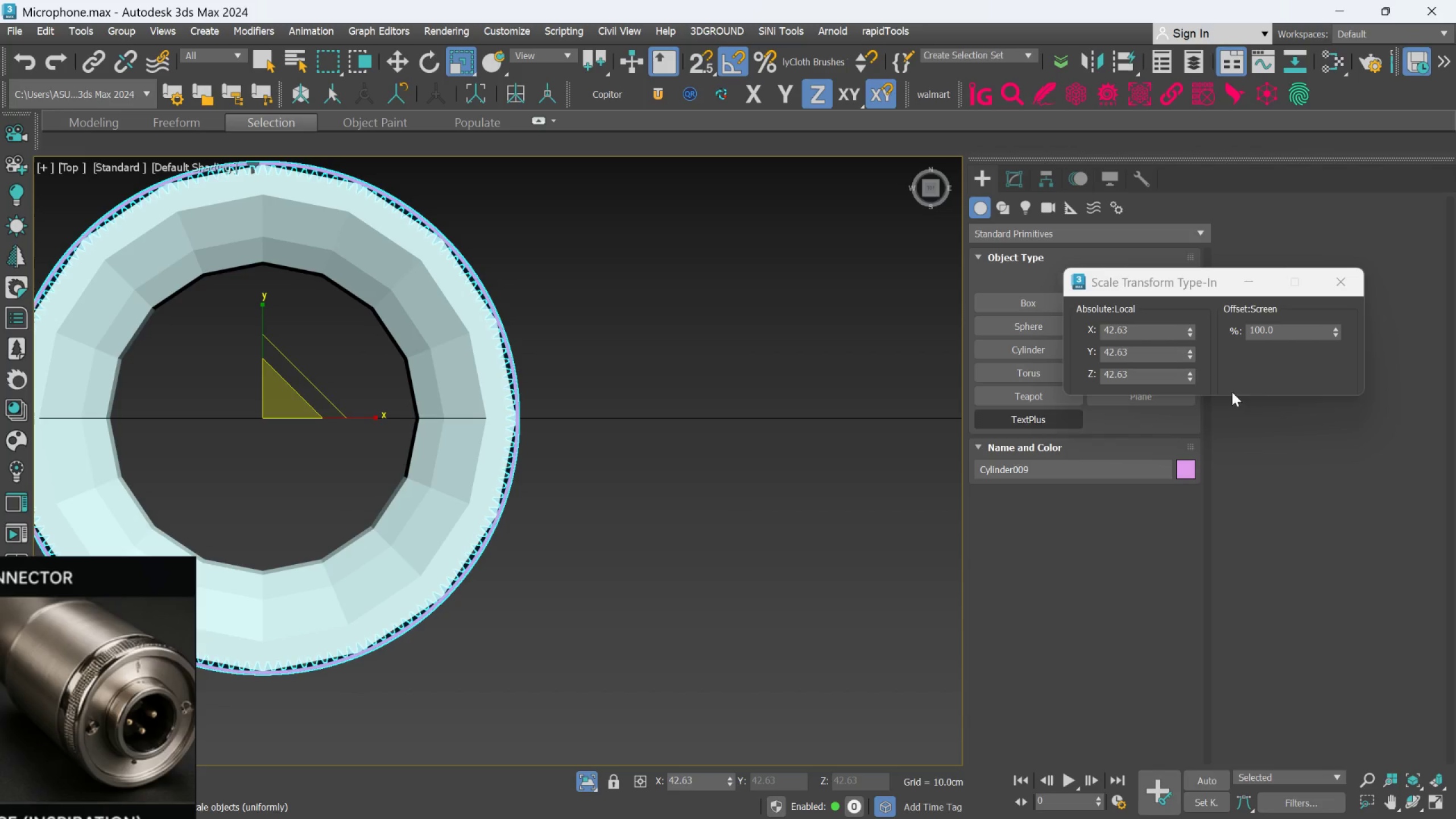 
hold_key(key=AltLeft, duration=6.05)
left_click_drag(start_coordinate=[1334, 327], to_coordinate=[1329, 456])
 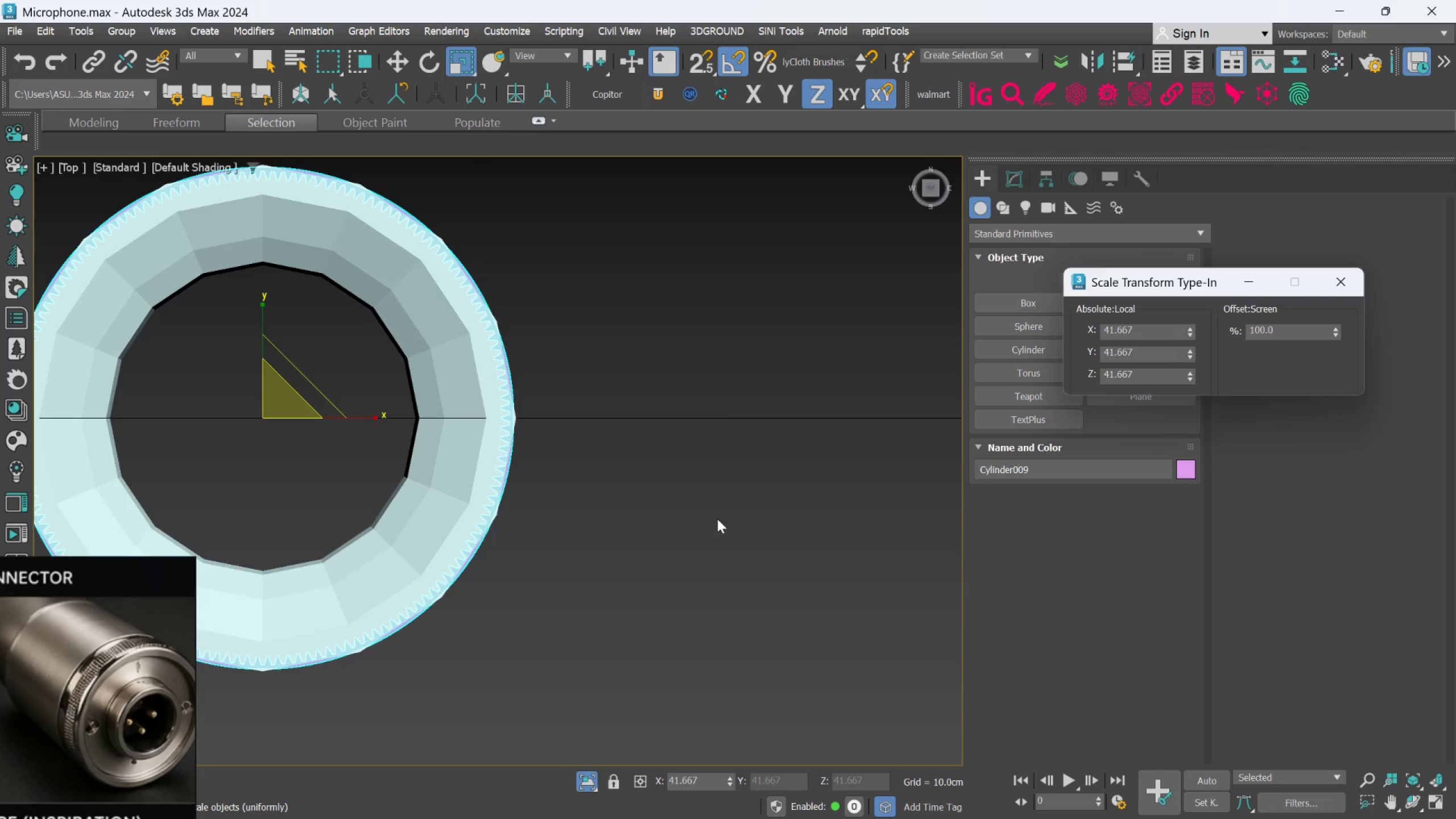 
hold_key(key=AltLeft, duration=0.88)
 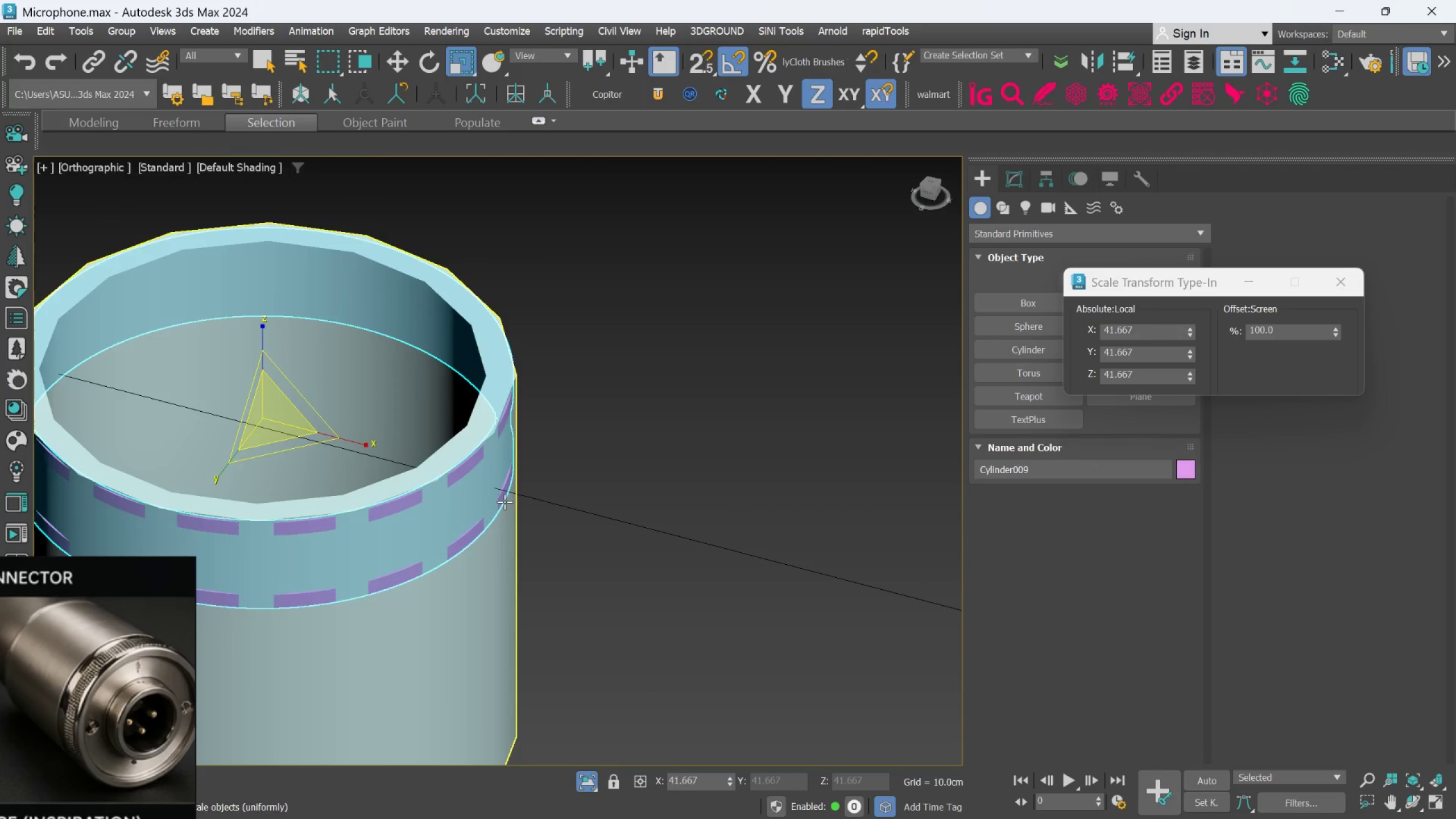 
hold_key(key=AltLeft, duration=1.21)
 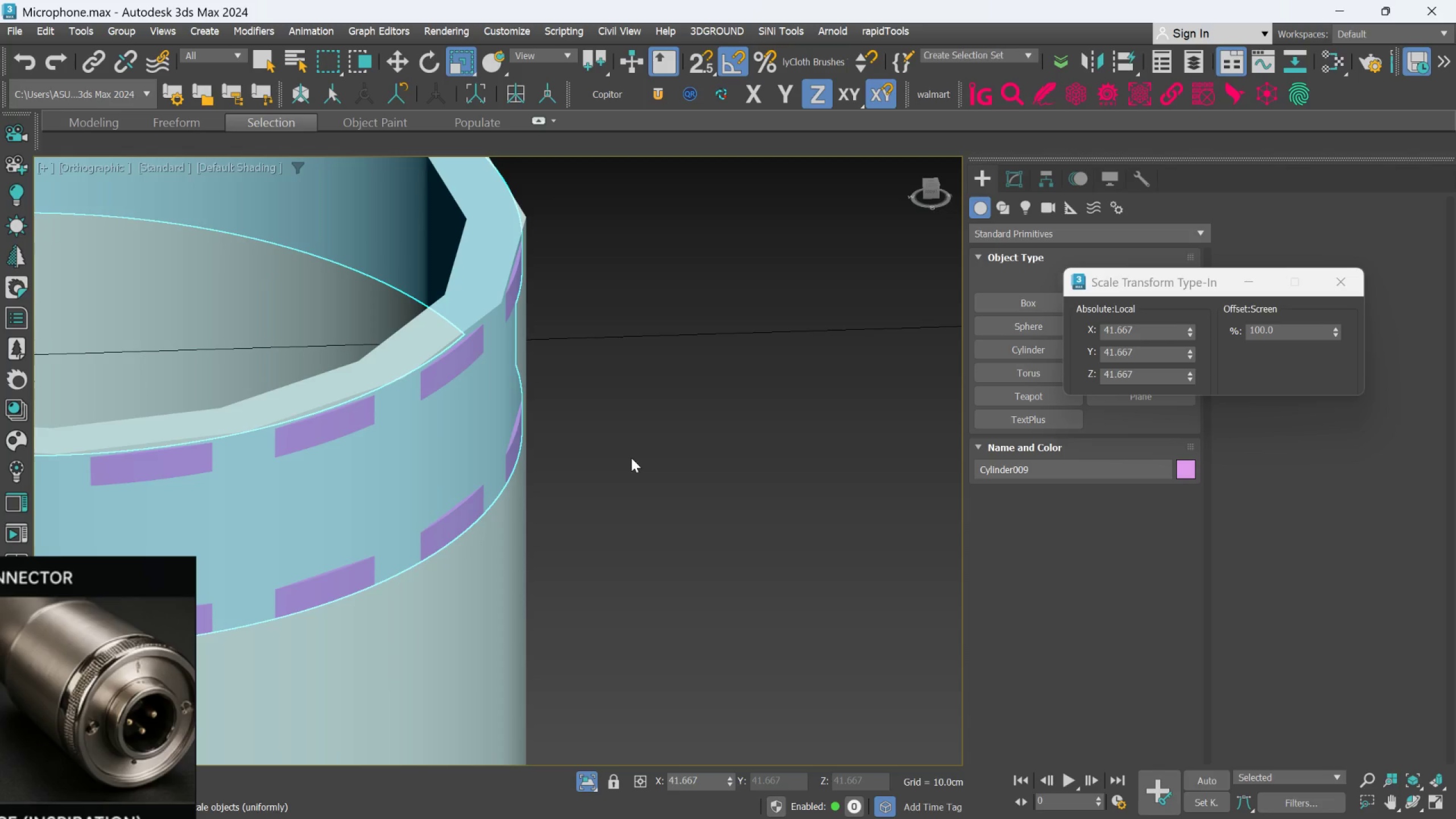 
scroll: coordinate [504, 502], scroll_direction: up, amount: 2.0
 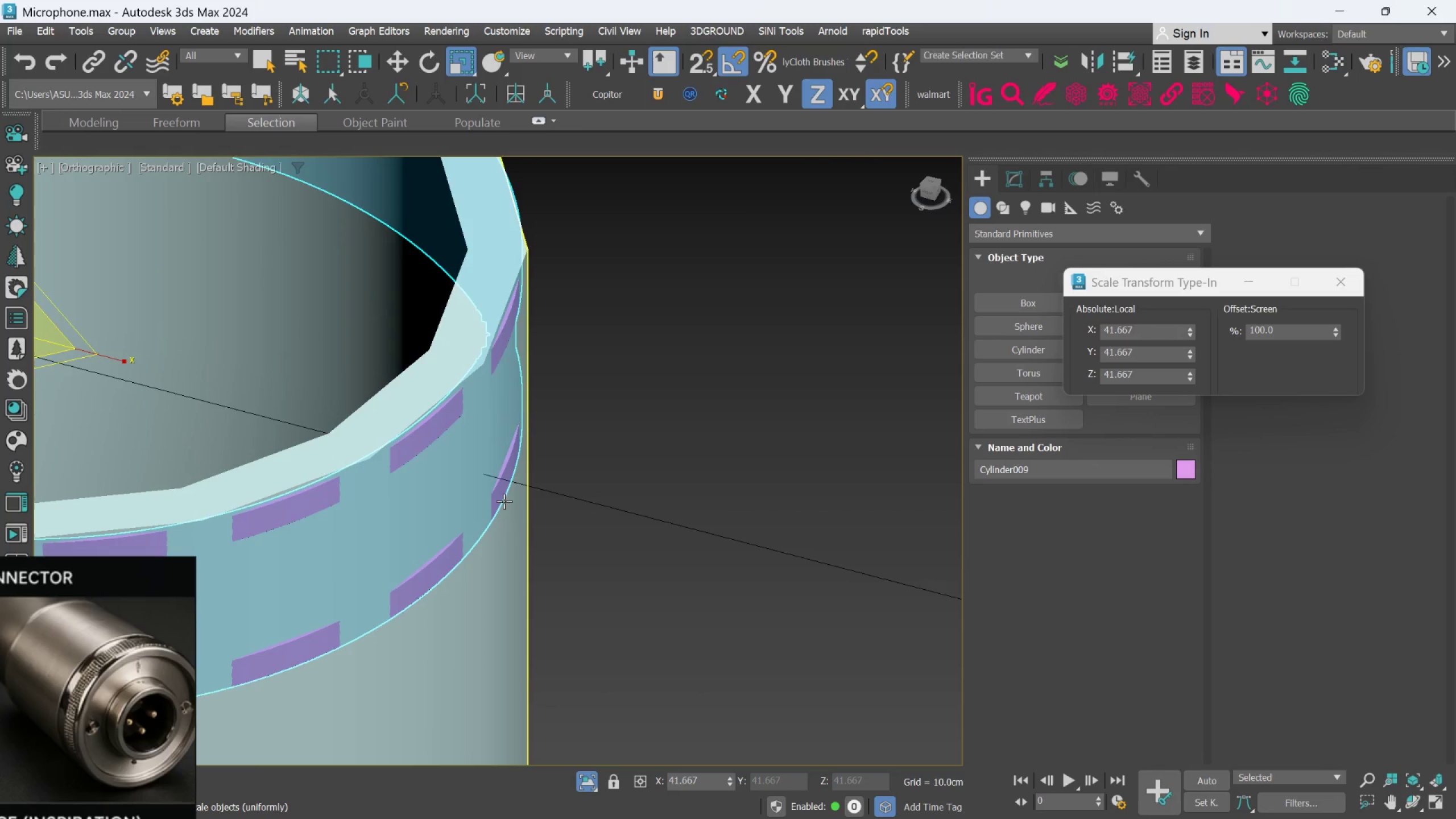 
hold_key(key=AltLeft, duration=8.86)
 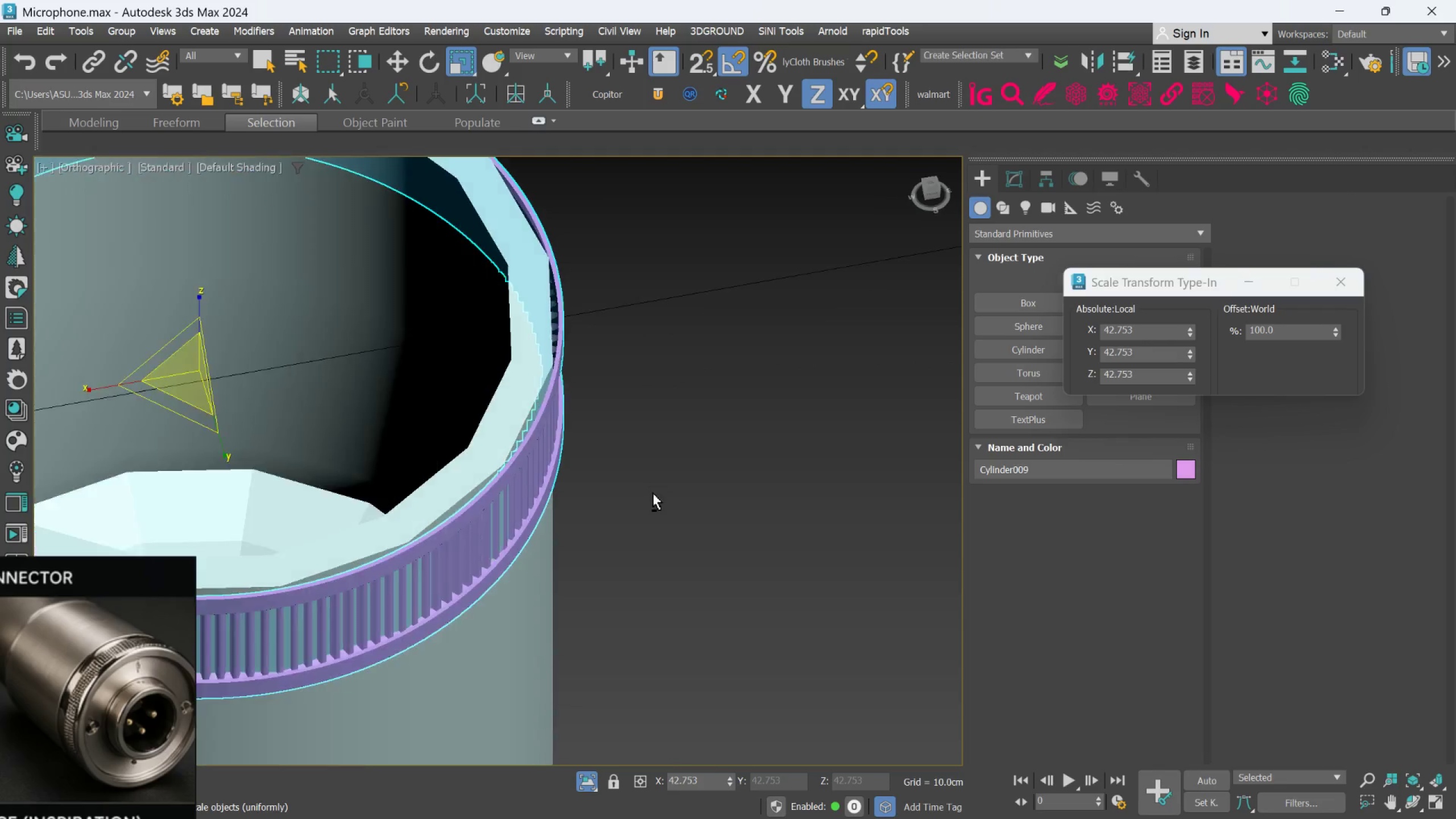 
scroll: coordinate [631, 458], scroll_direction: down, amount: 1.0
 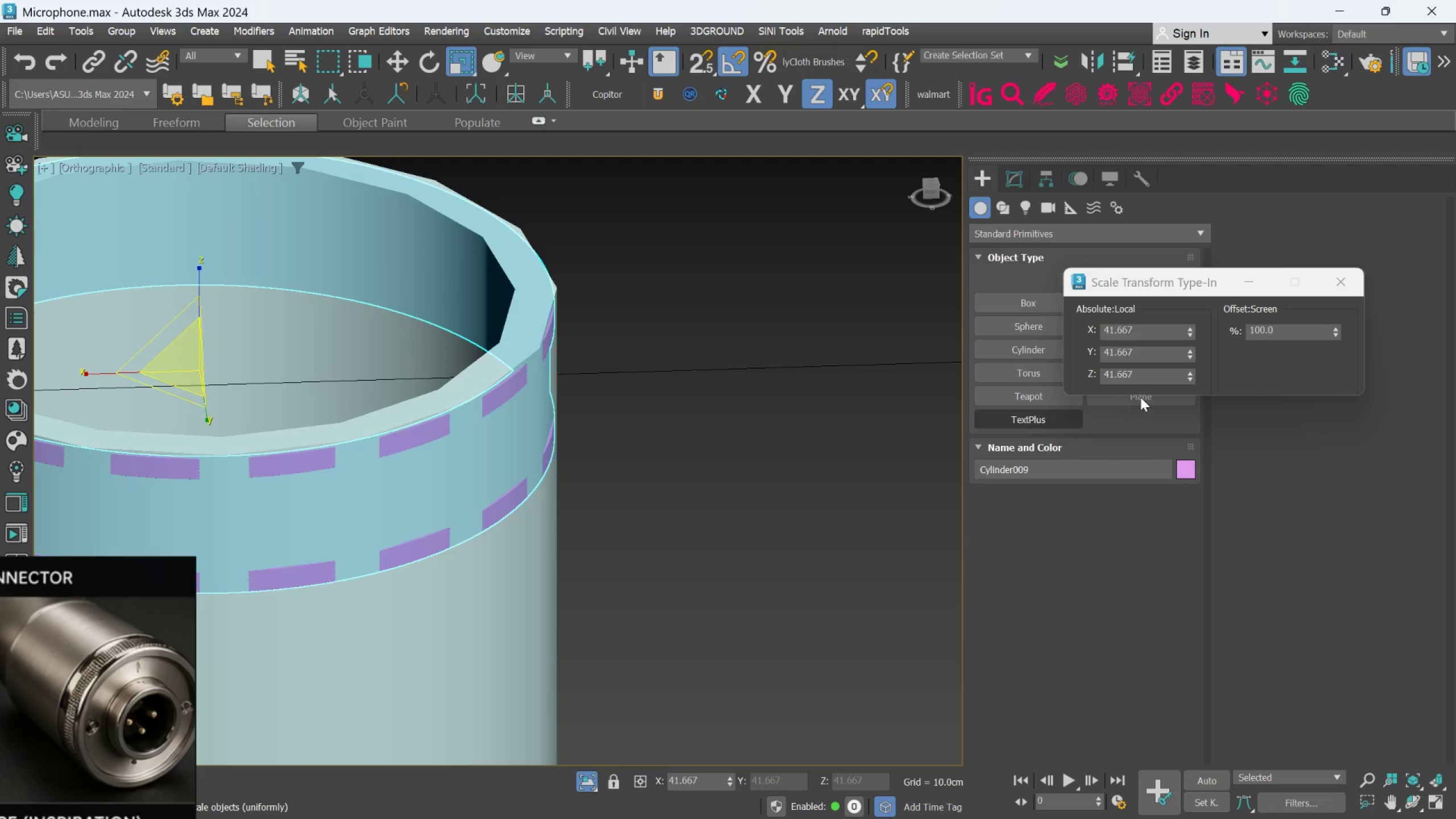 
left_click_drag(start_coordinate=[1331, 332], to_coordinate=[1339, 358])
 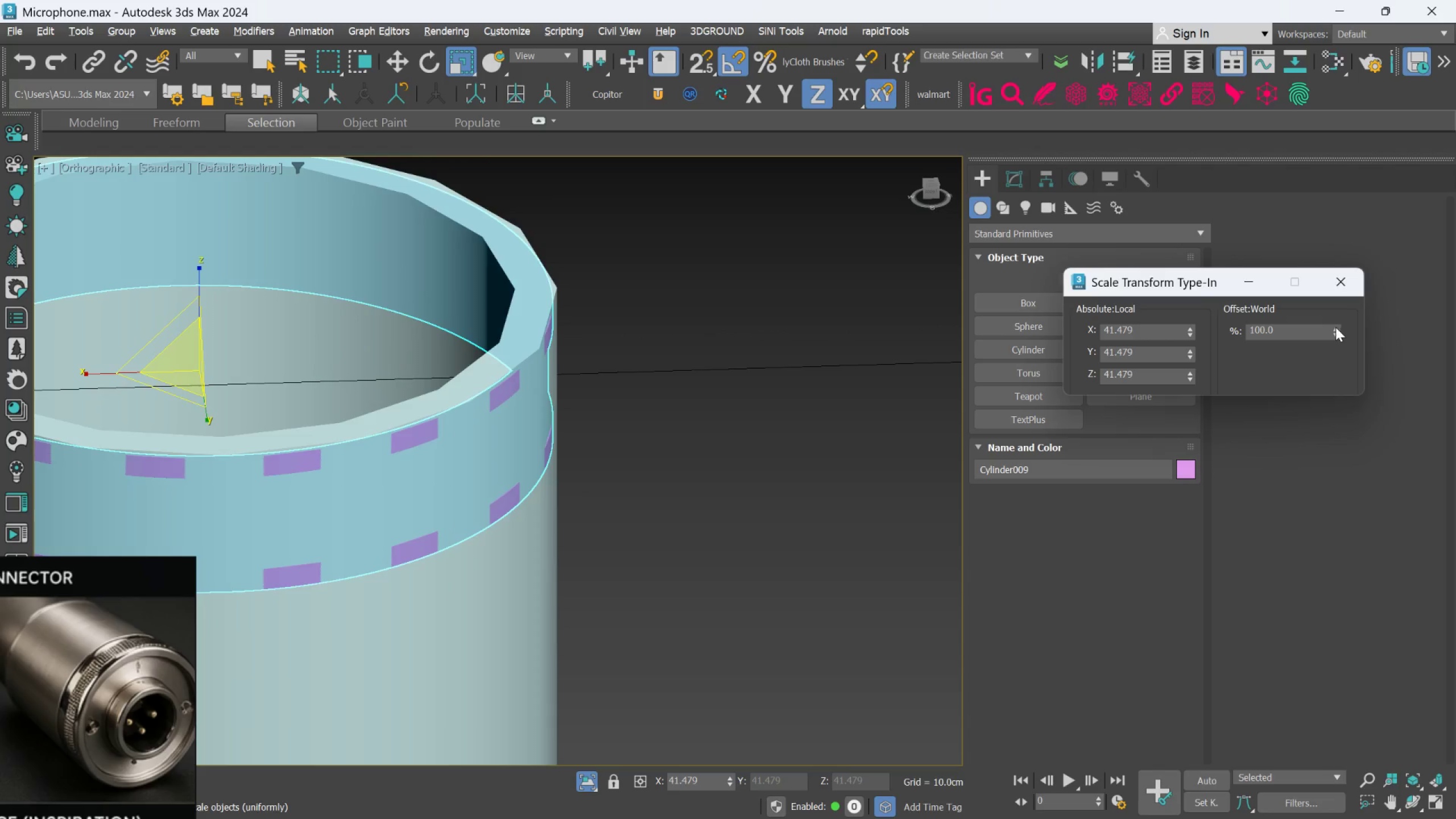 
left_click_drag(start_coordinate=[1334, 324], to_coordinate=[1366, 149])
 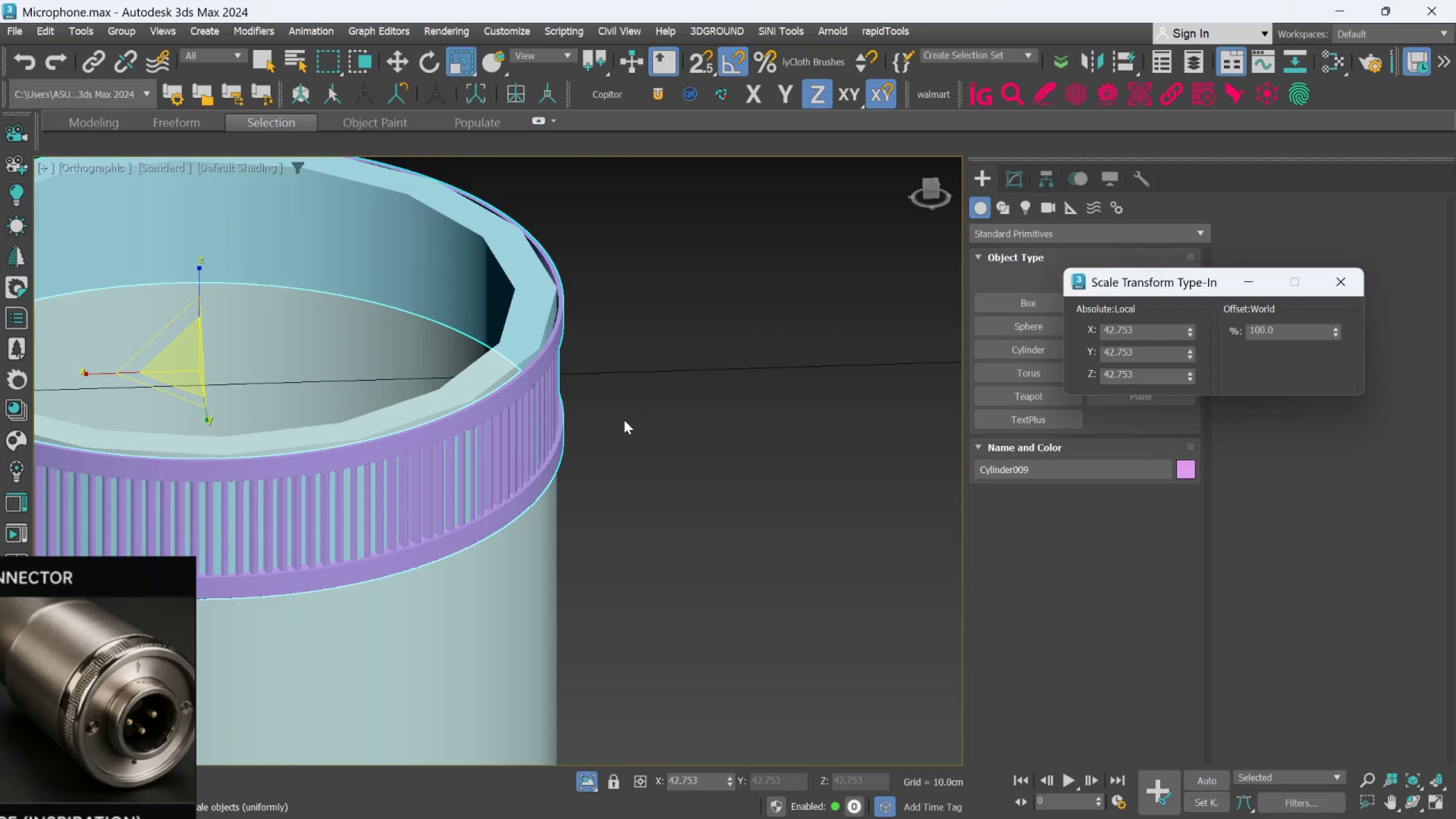 
hold_key(key=AltLeft, duration=0.68)
 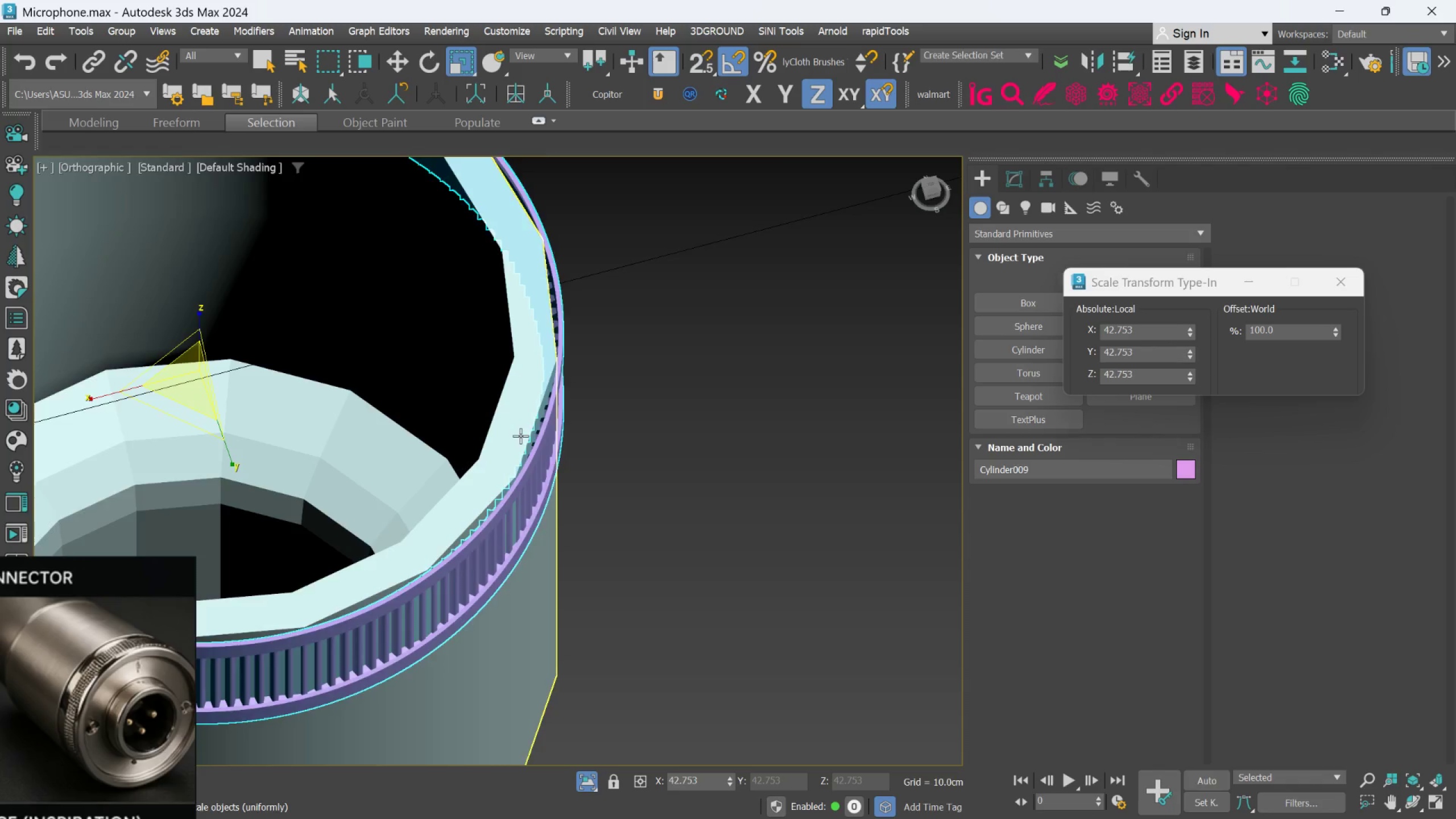 
hold_key(key=AltLeft, duration=0.79)
 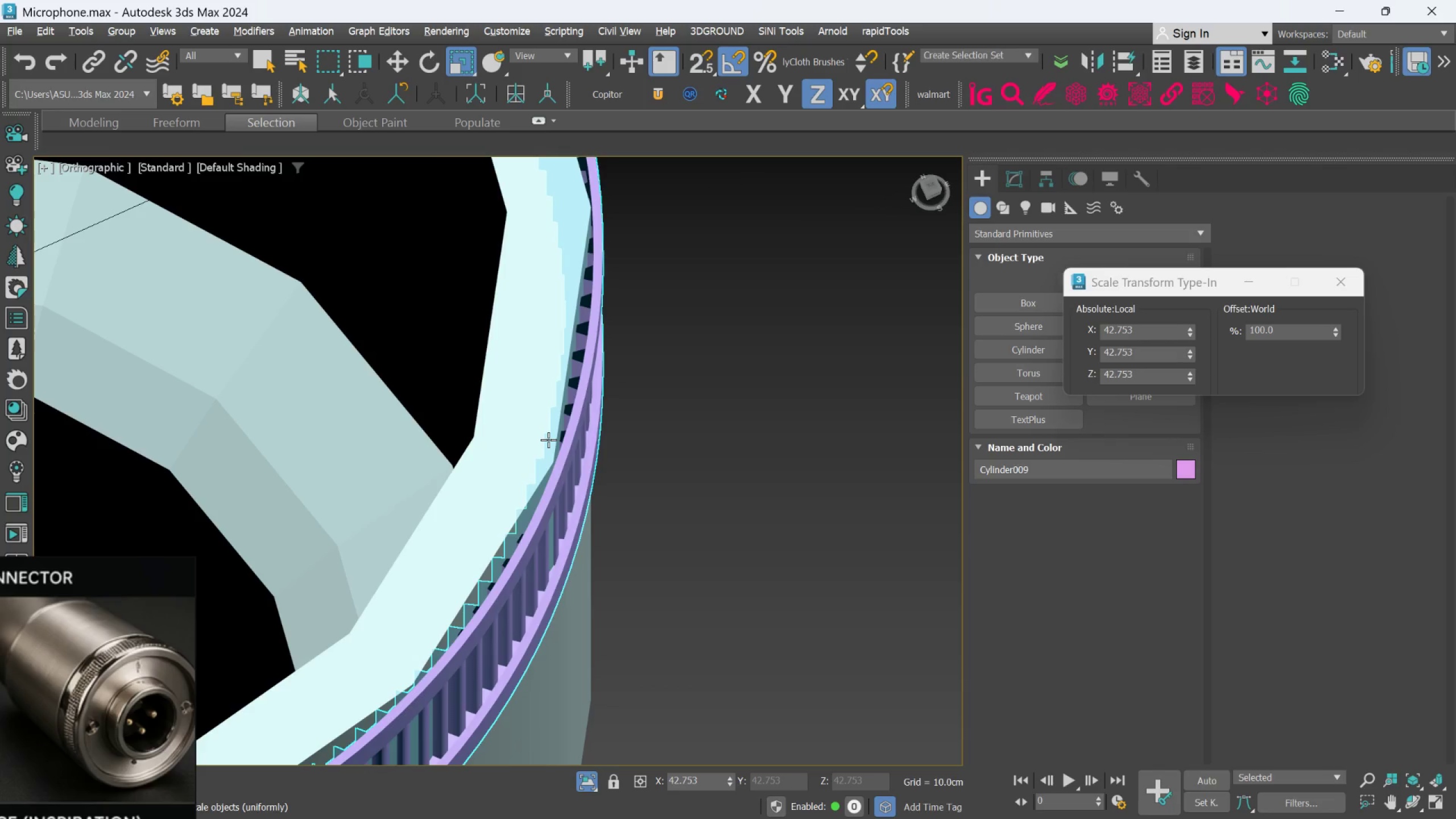 
scroll: coordinate [524, 429], scroll_direction: up, amount: 2.0
 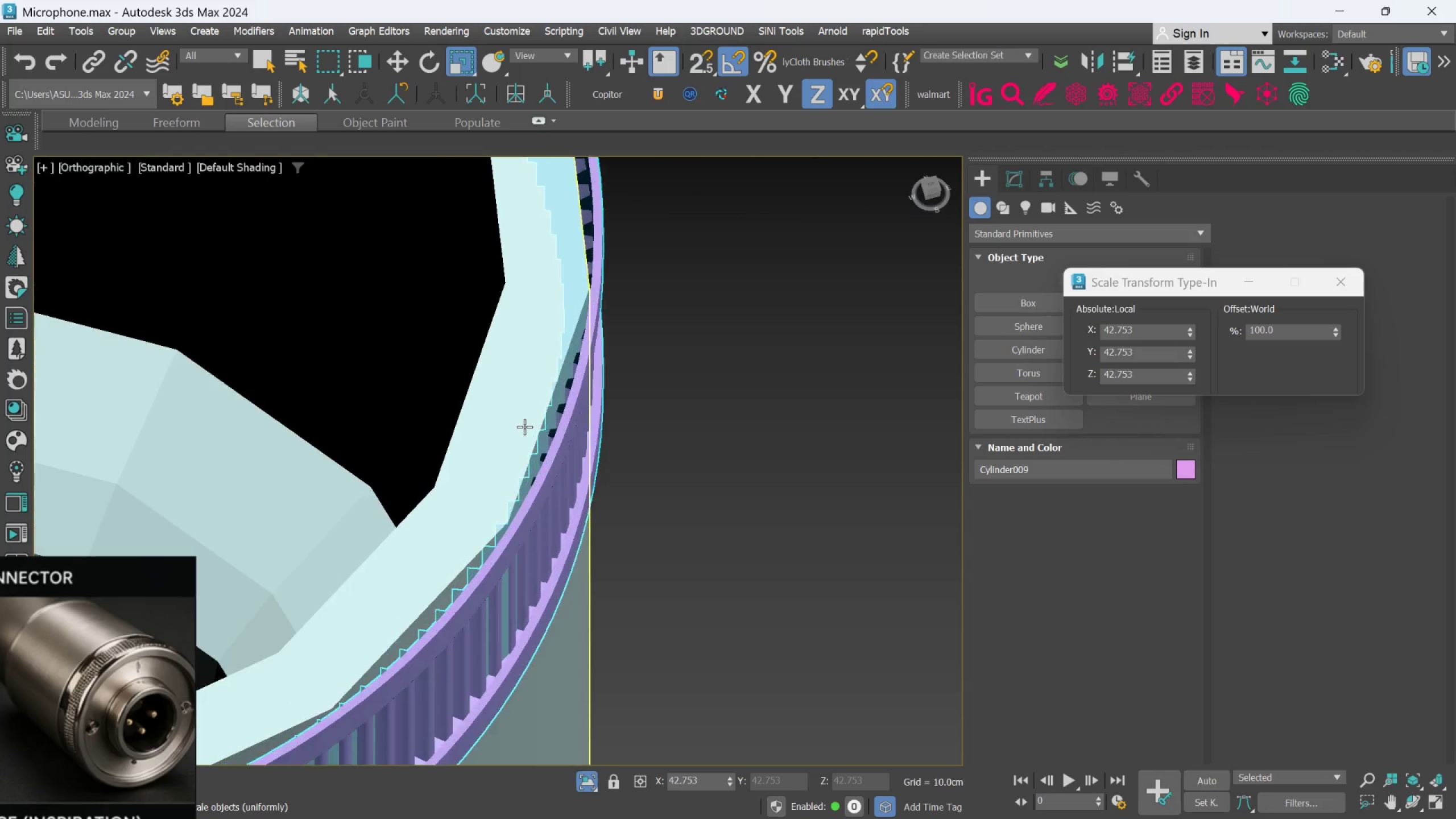 
hold_key(key=AltLeft, duration=0.82)
 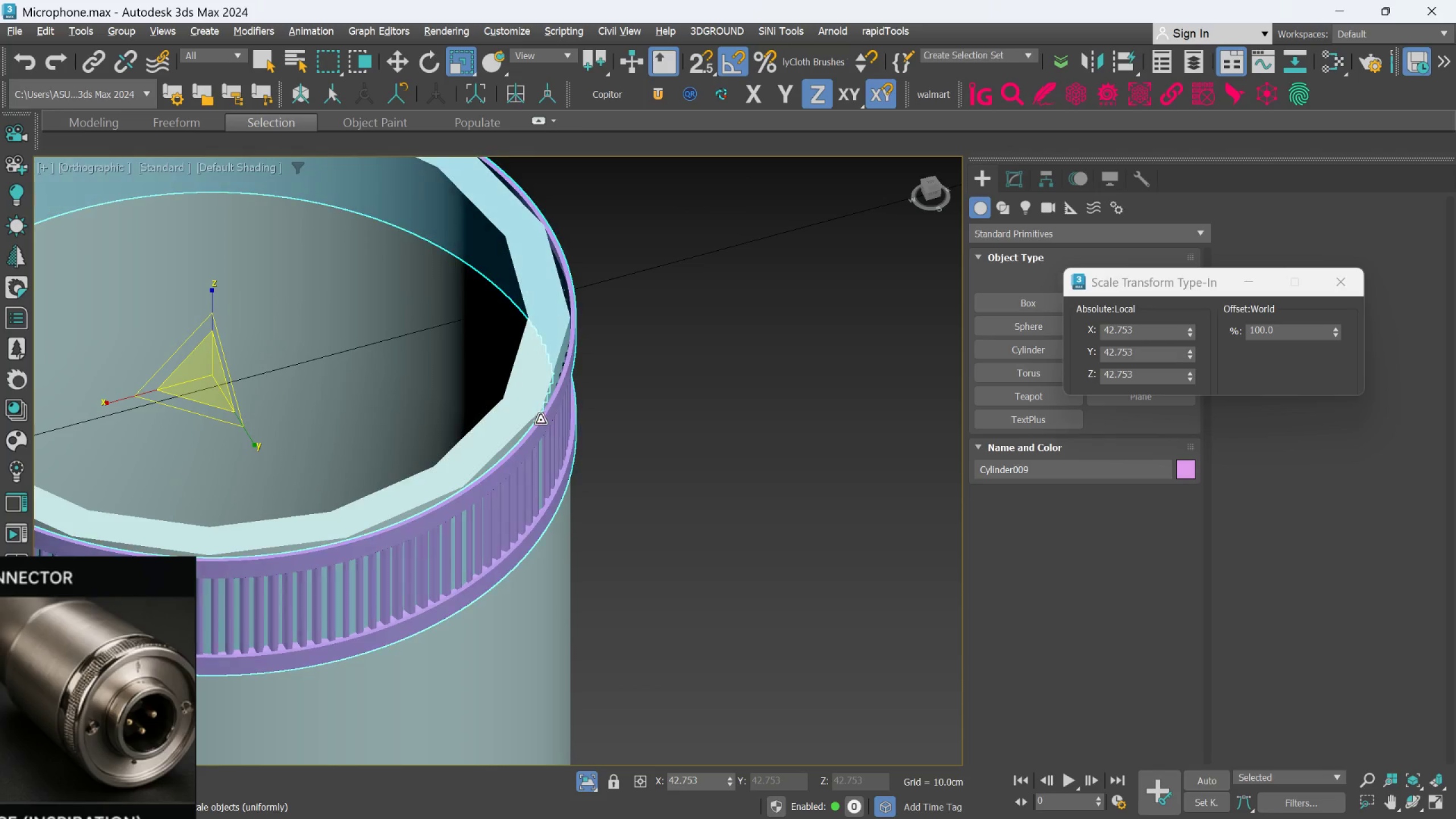 
scroll: coordinate [548, 440], scroll_direction: down, amount: 2.0
 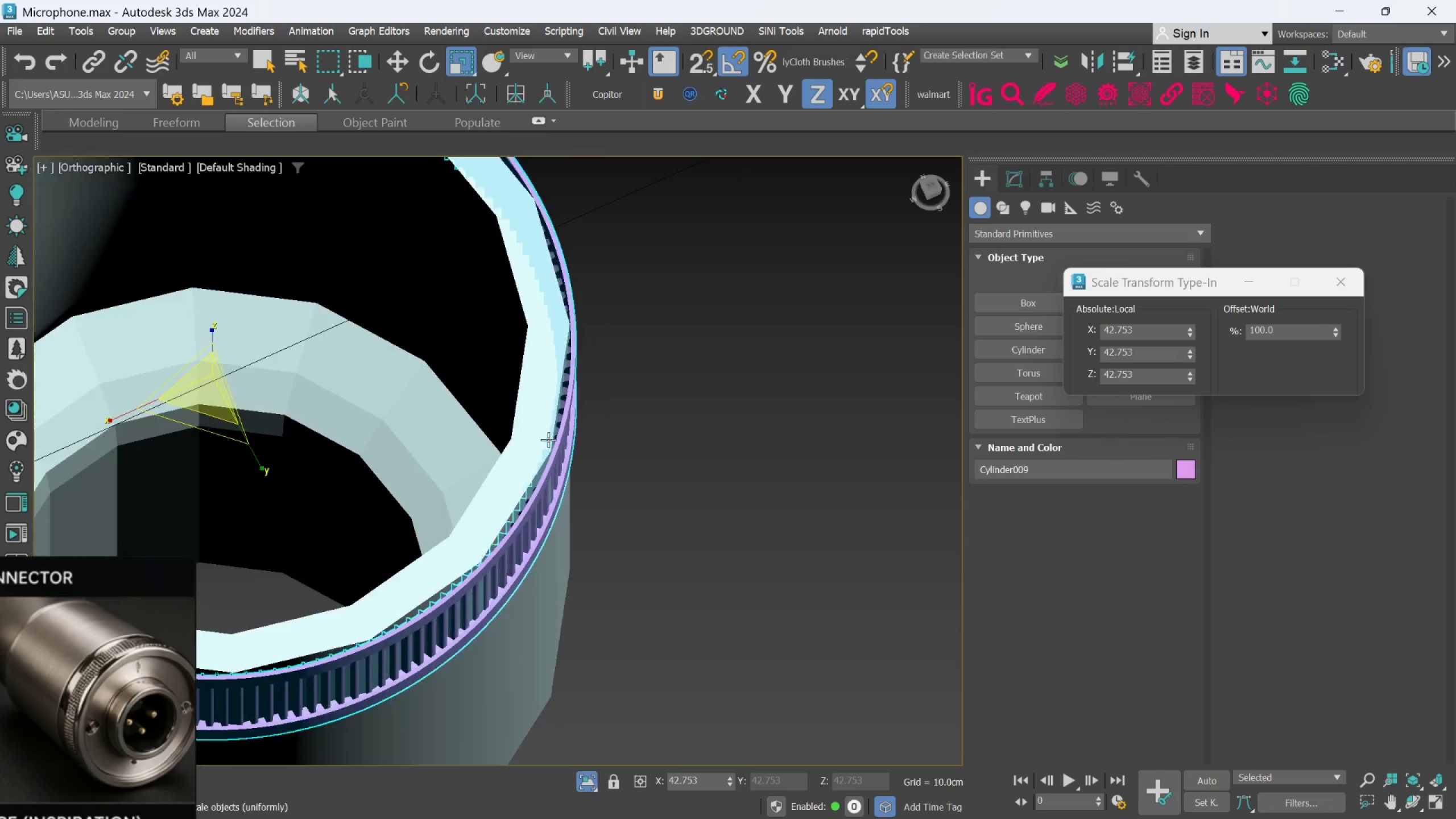 
hold_key(key=AltLeft, duration=0.7)
scroll: coordinate [540, 420], scroll_direction: down, amount: 1.0
 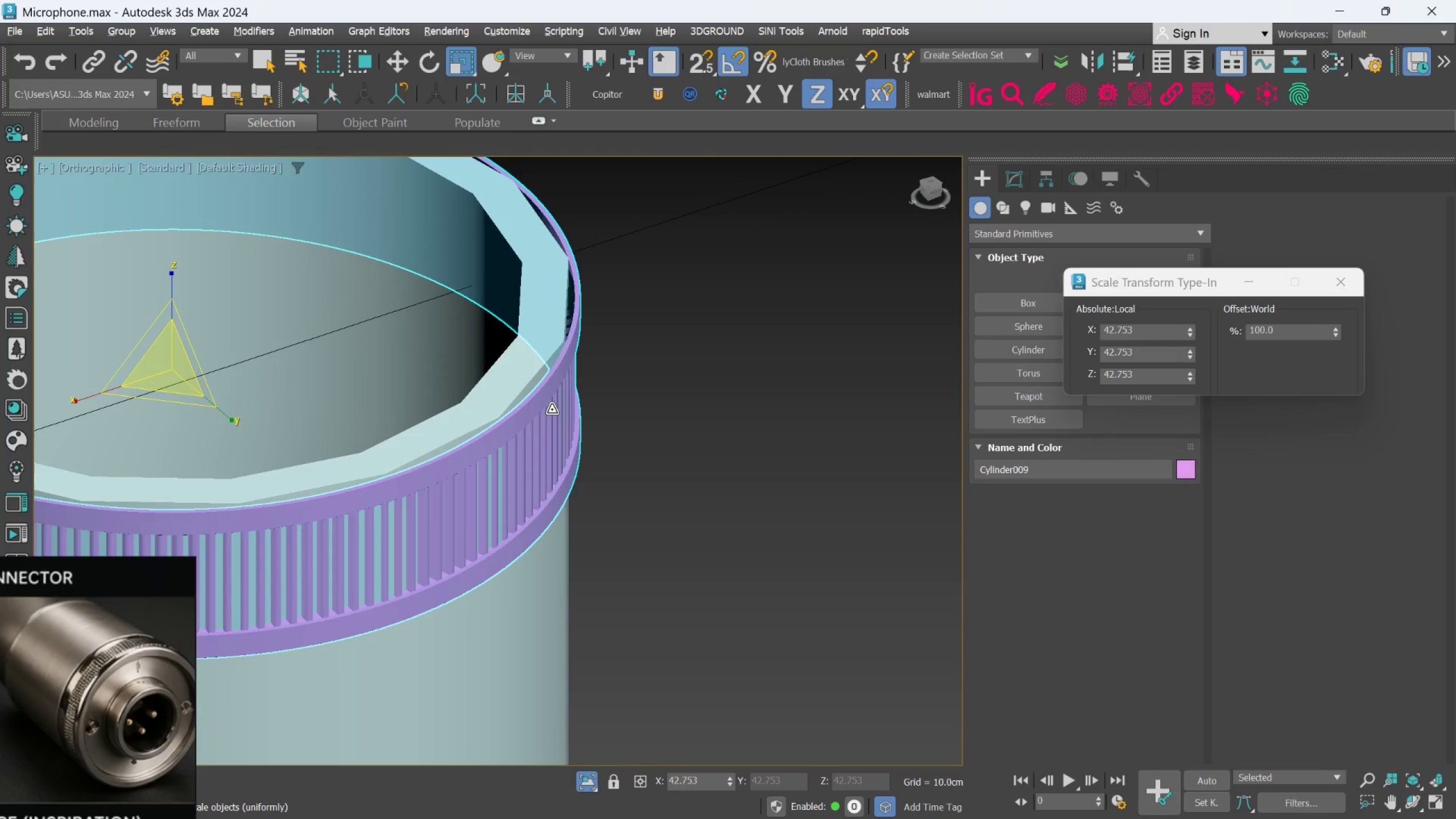 
middle_click([535, 453])
 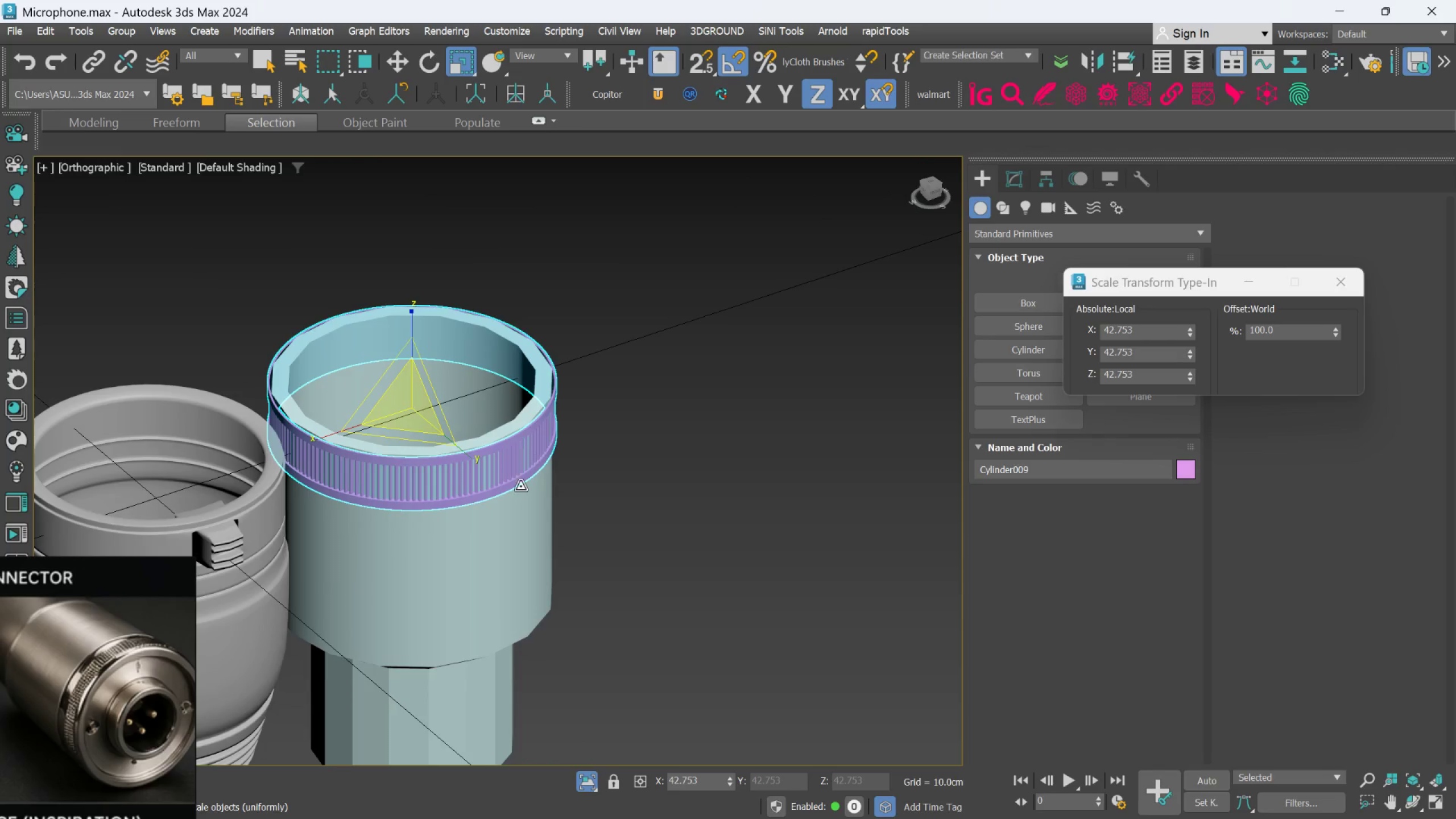 
scroll: coordinate [544, 423], scroll_direction: down, amount: 3.0
 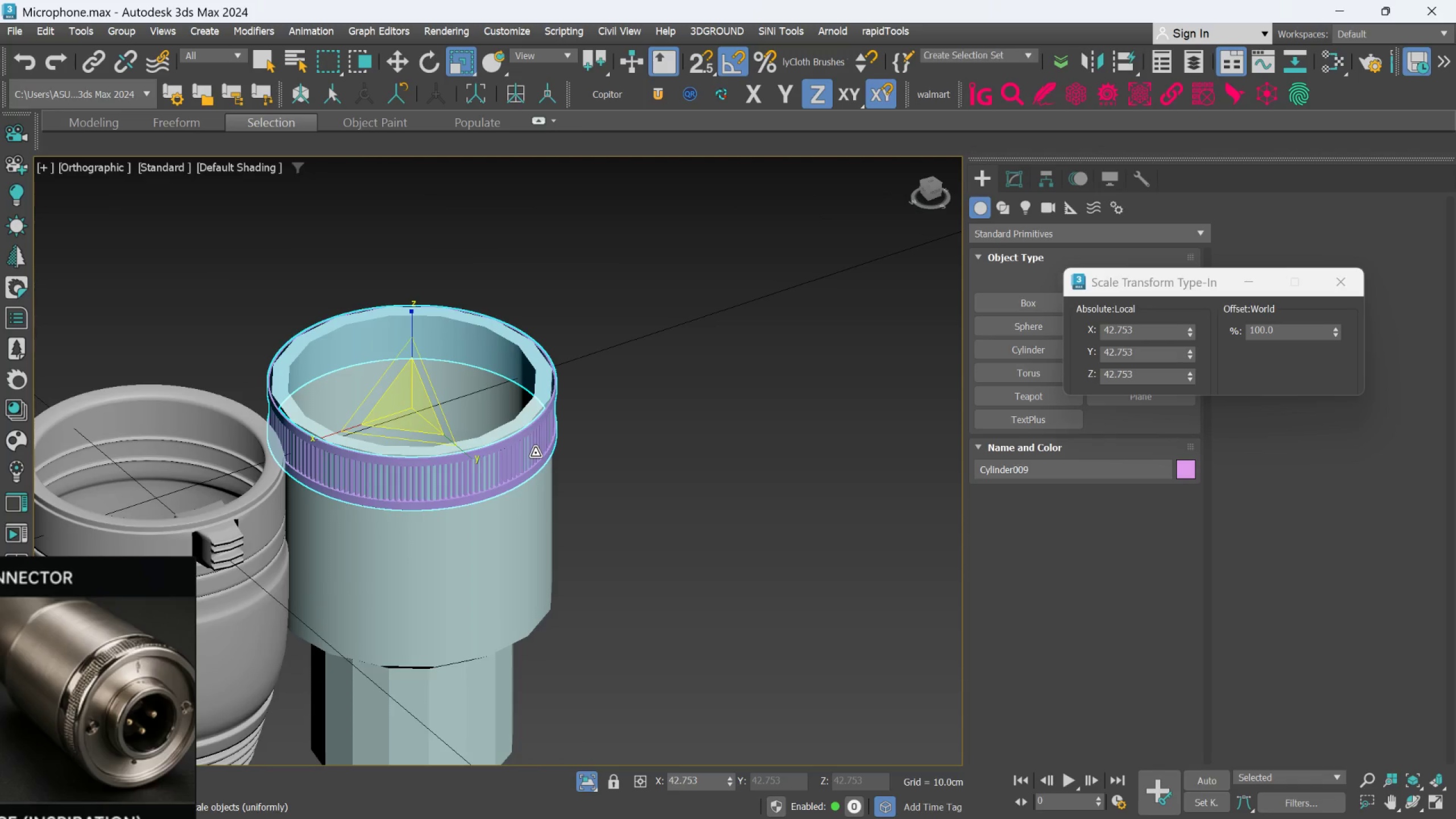 
scroll: coordinate [514, 501], scroll_direction: up, amount: 4.0
 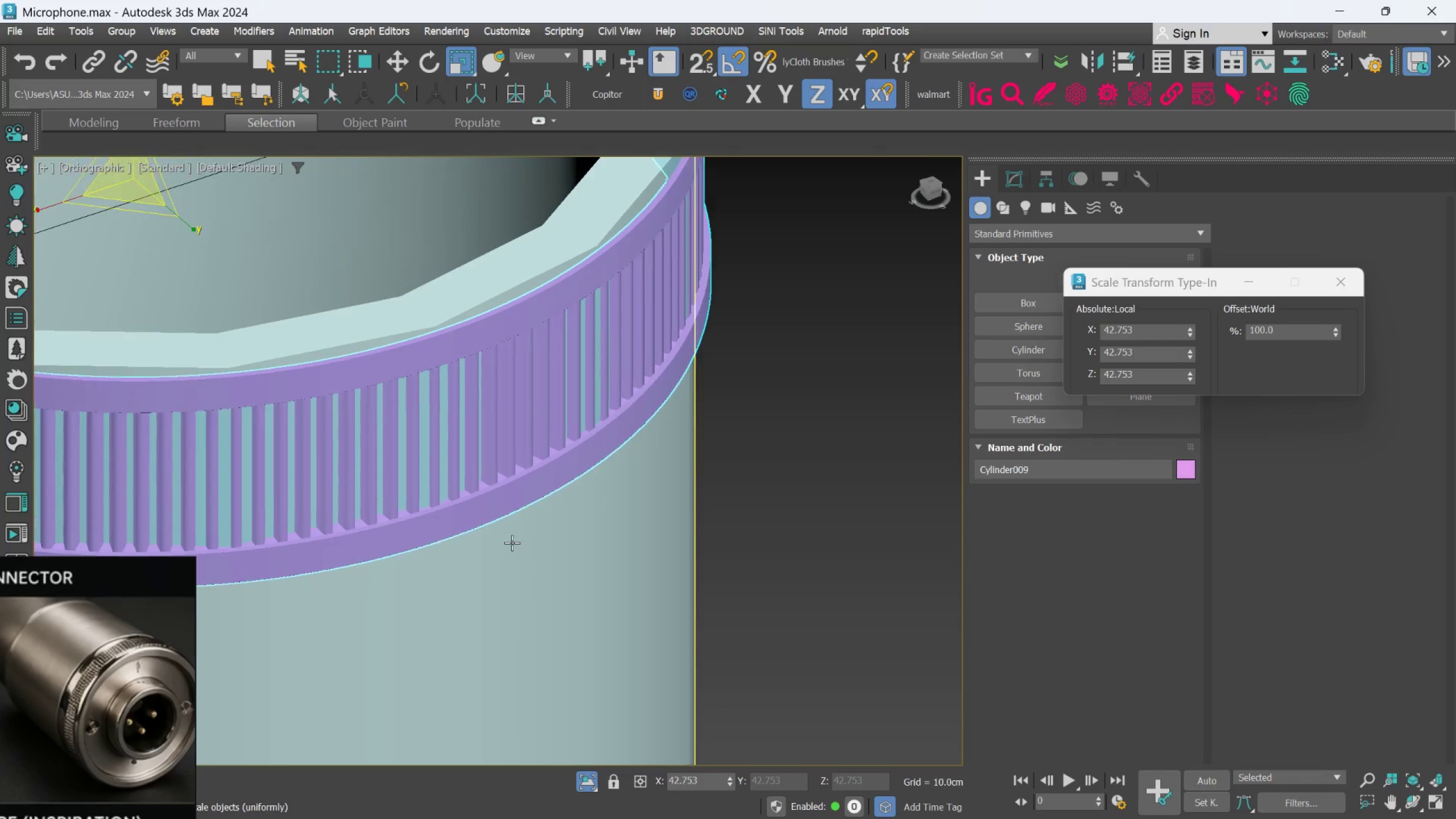 
scroll: coordinate [512, 543], scroll_direction: down, amount: 1.0
 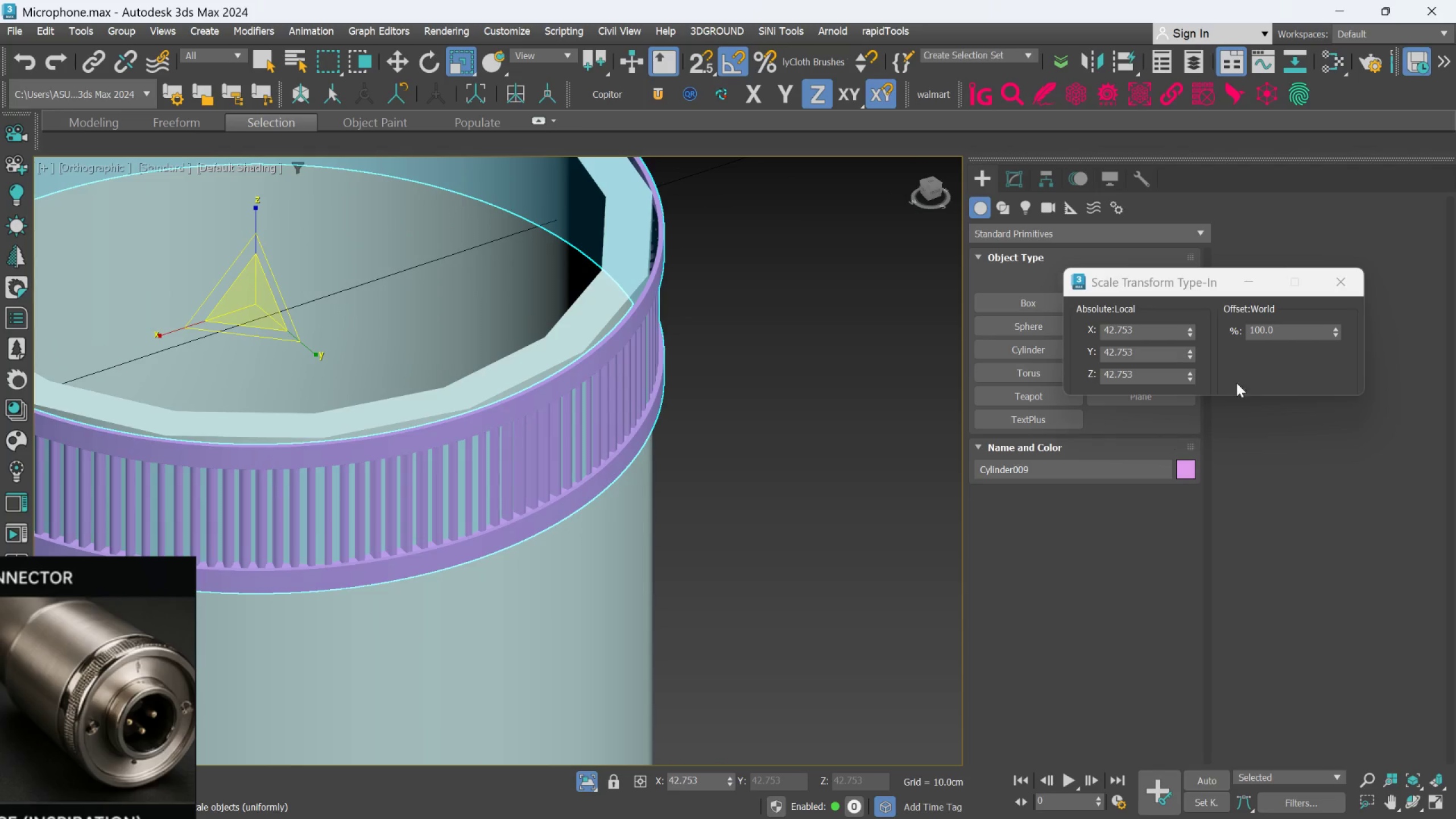 
left_click([1345, 282])
 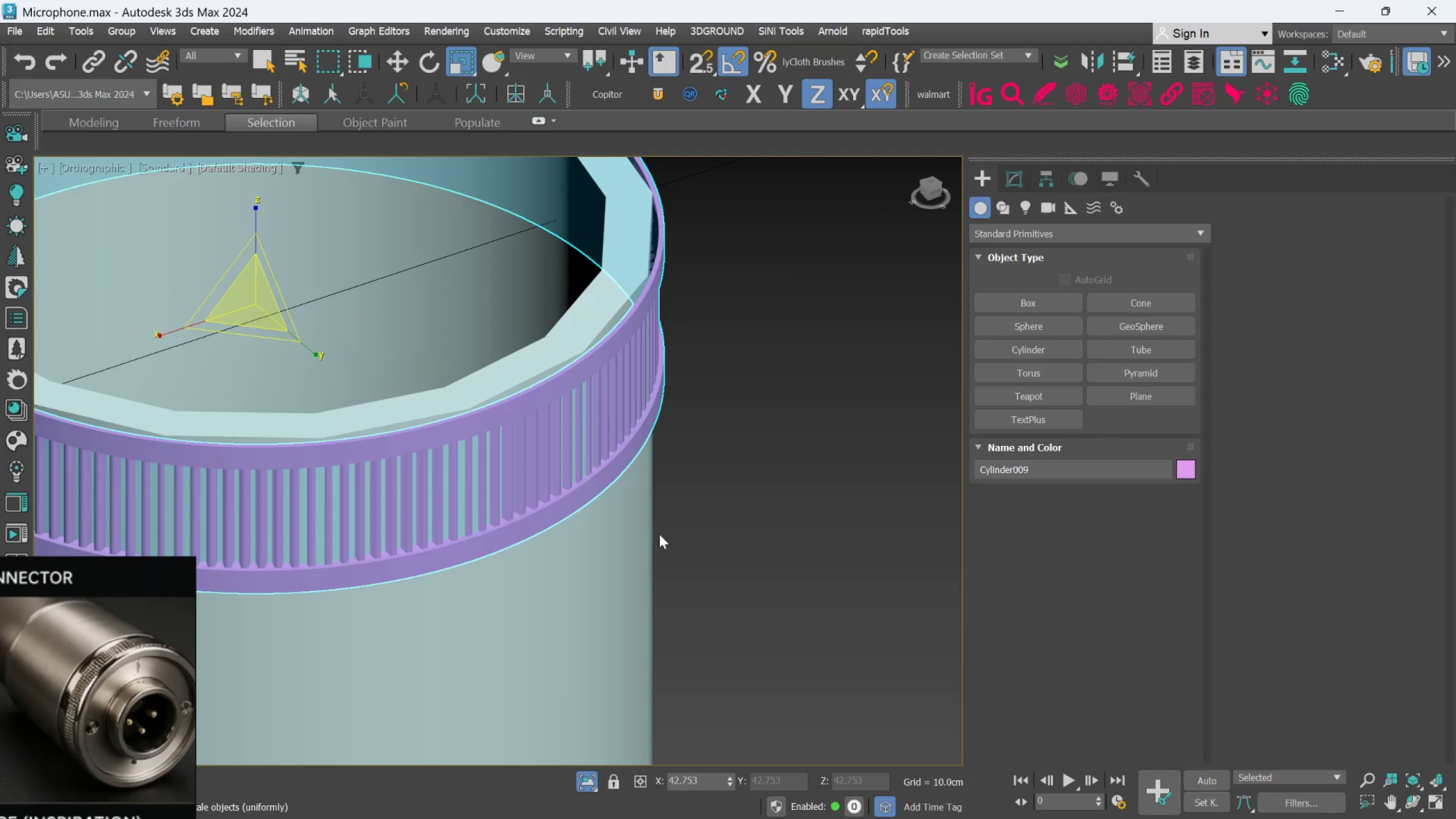 
scroll: coordinate [588, 530], scroll_direction: down, amount: 2.0
 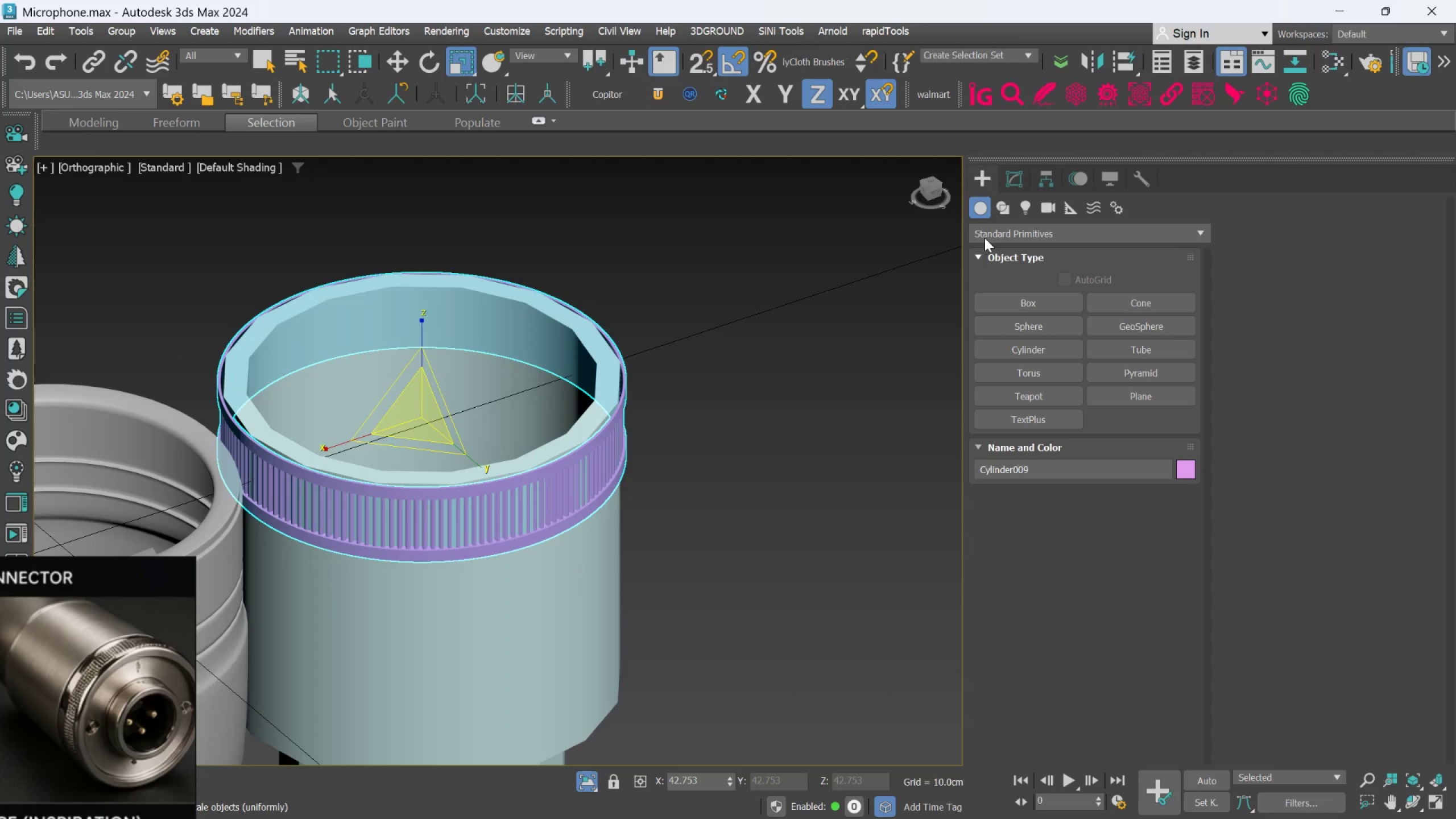 
double_click([651, 622])
 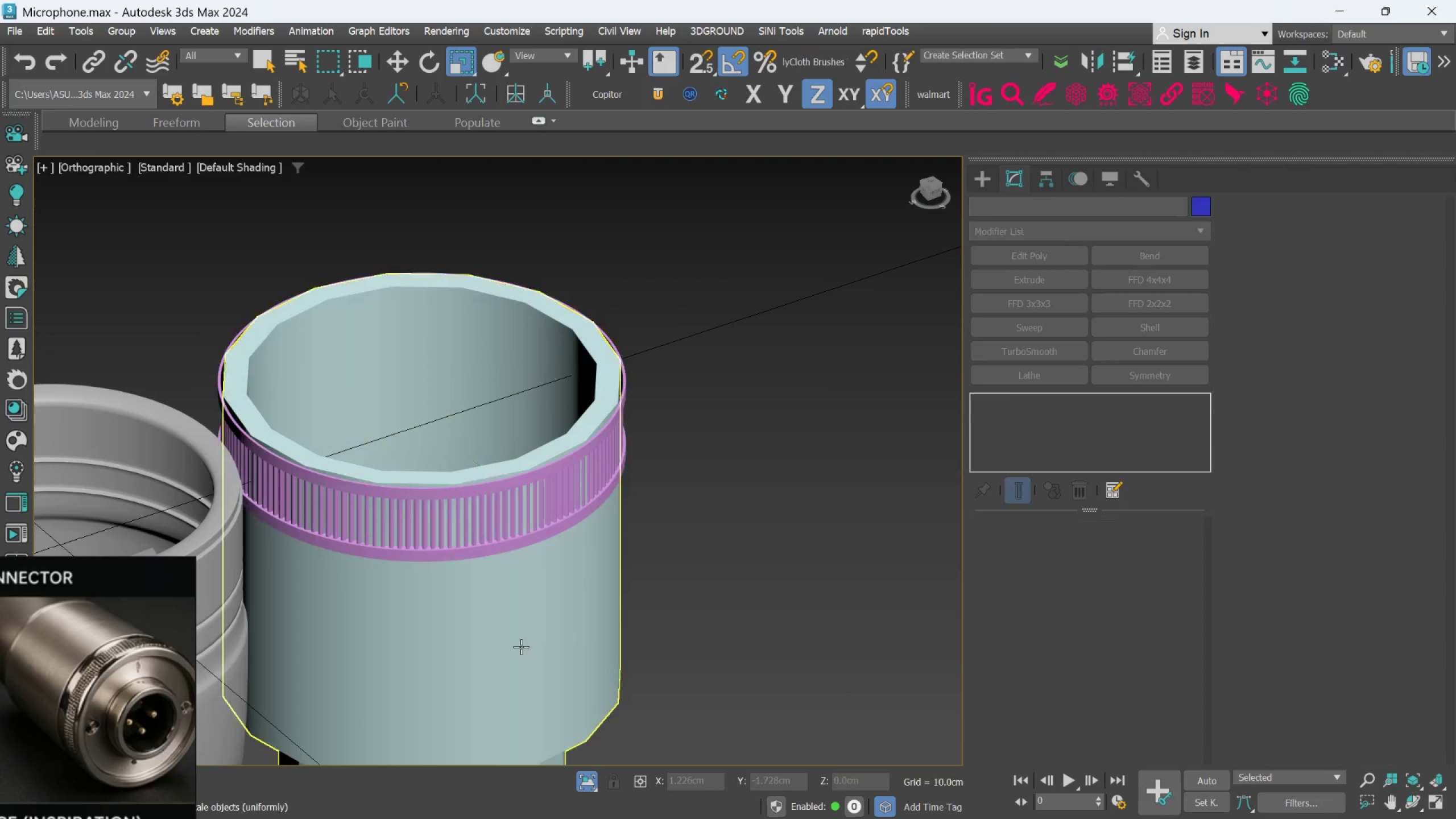 
triple_click([521, 647])
 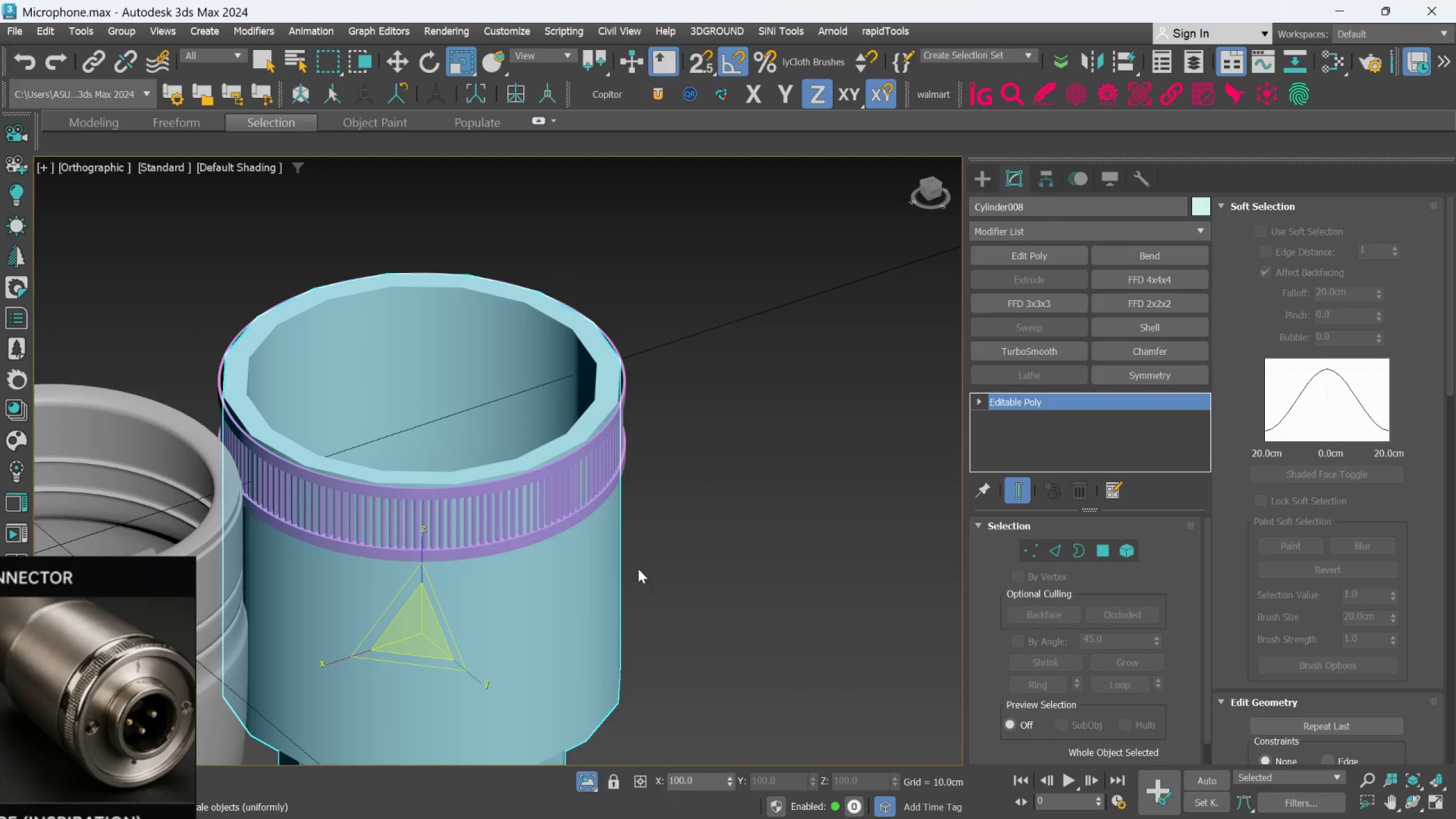 
hold_key(key=AltLeft, duration=0.61)
 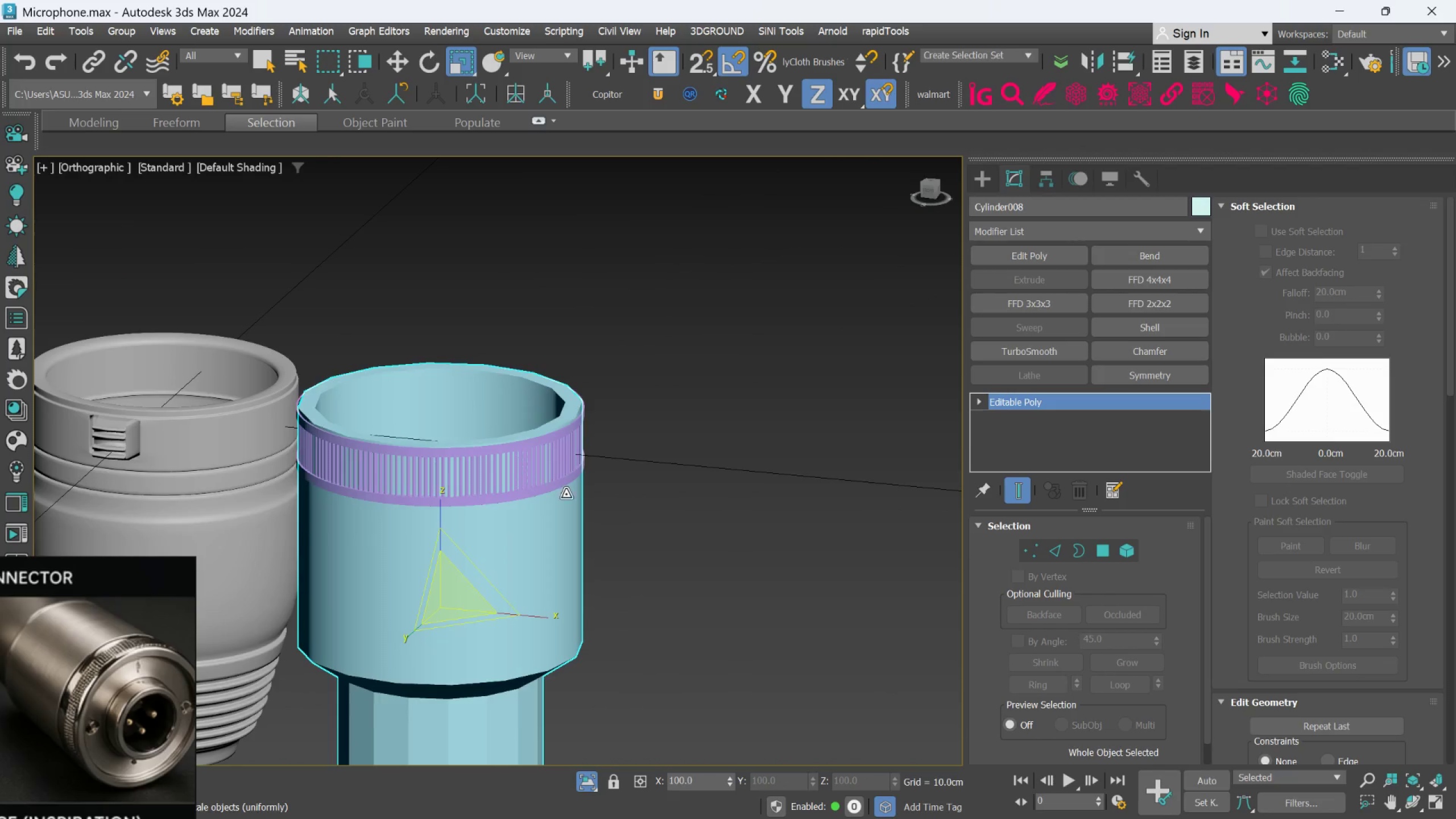 
scroll: coordinate [485, 544], scroll_direction: down, amount: 1.0
 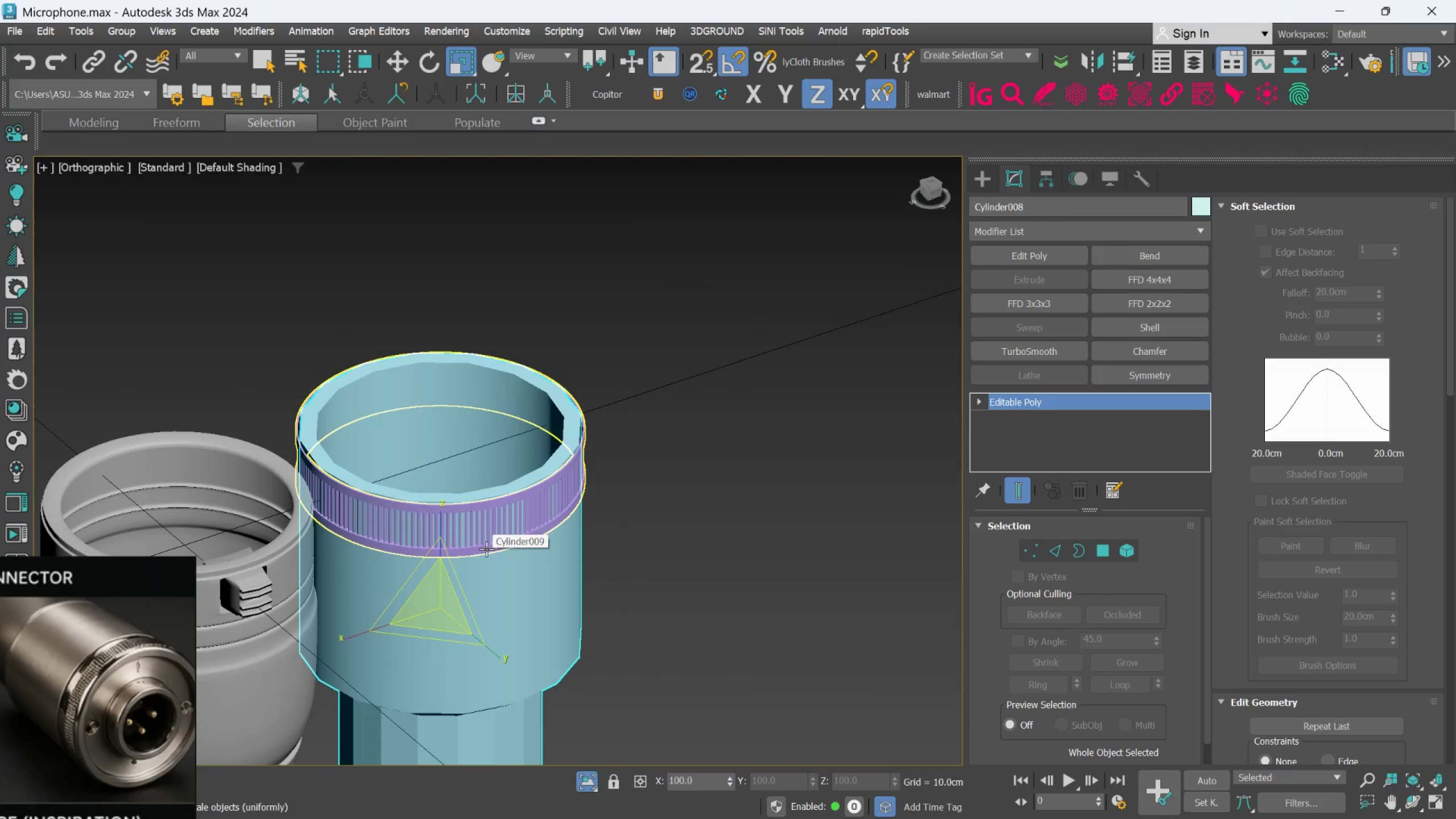 
scroll: coordinate [530, 493], scroll_direction: up, amount: 2.0
 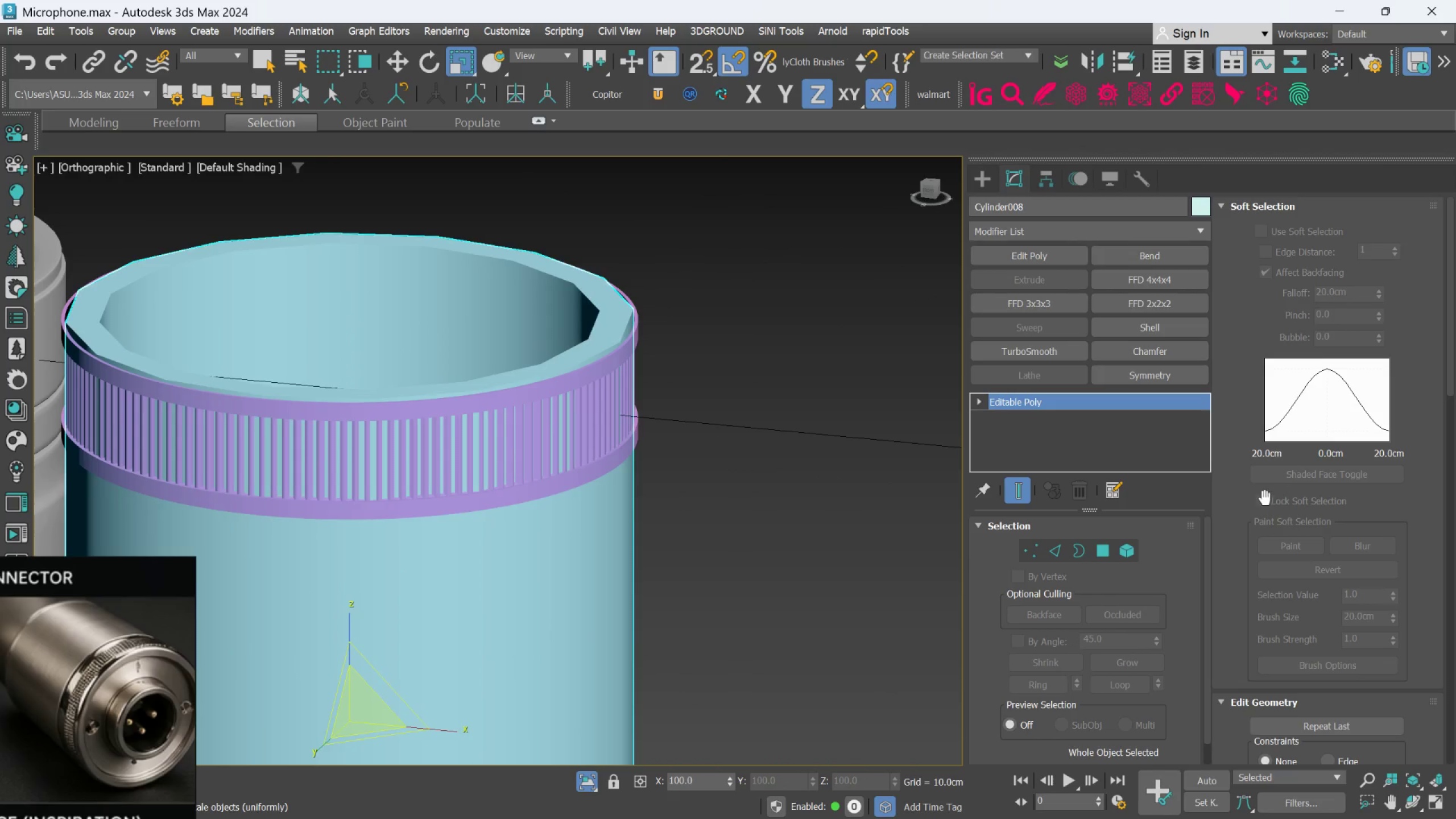 
scroll: coordinate [1248, 653], scroll_direction: down, amount: 10.0
 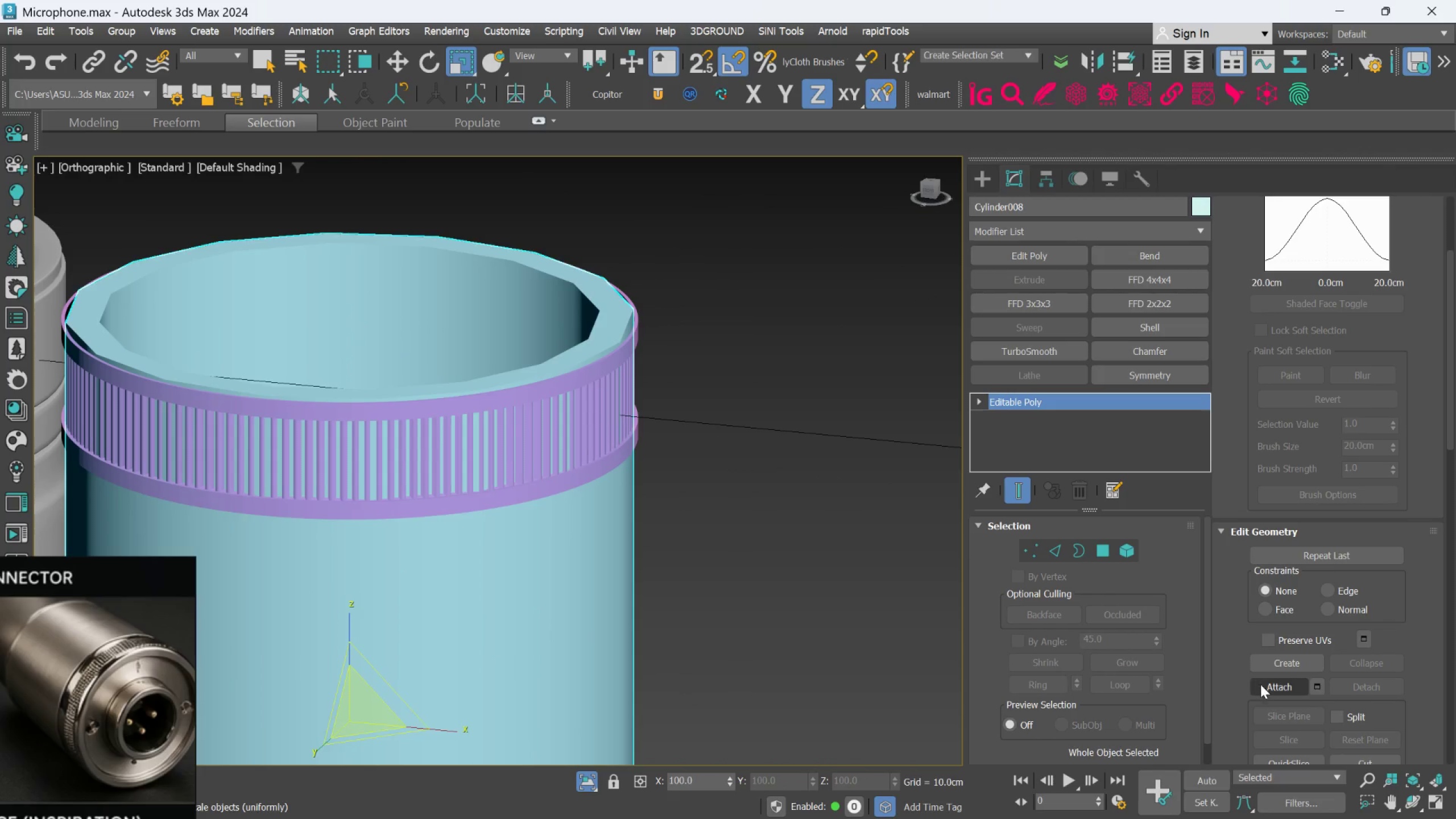 
left_click([1262, 686])
 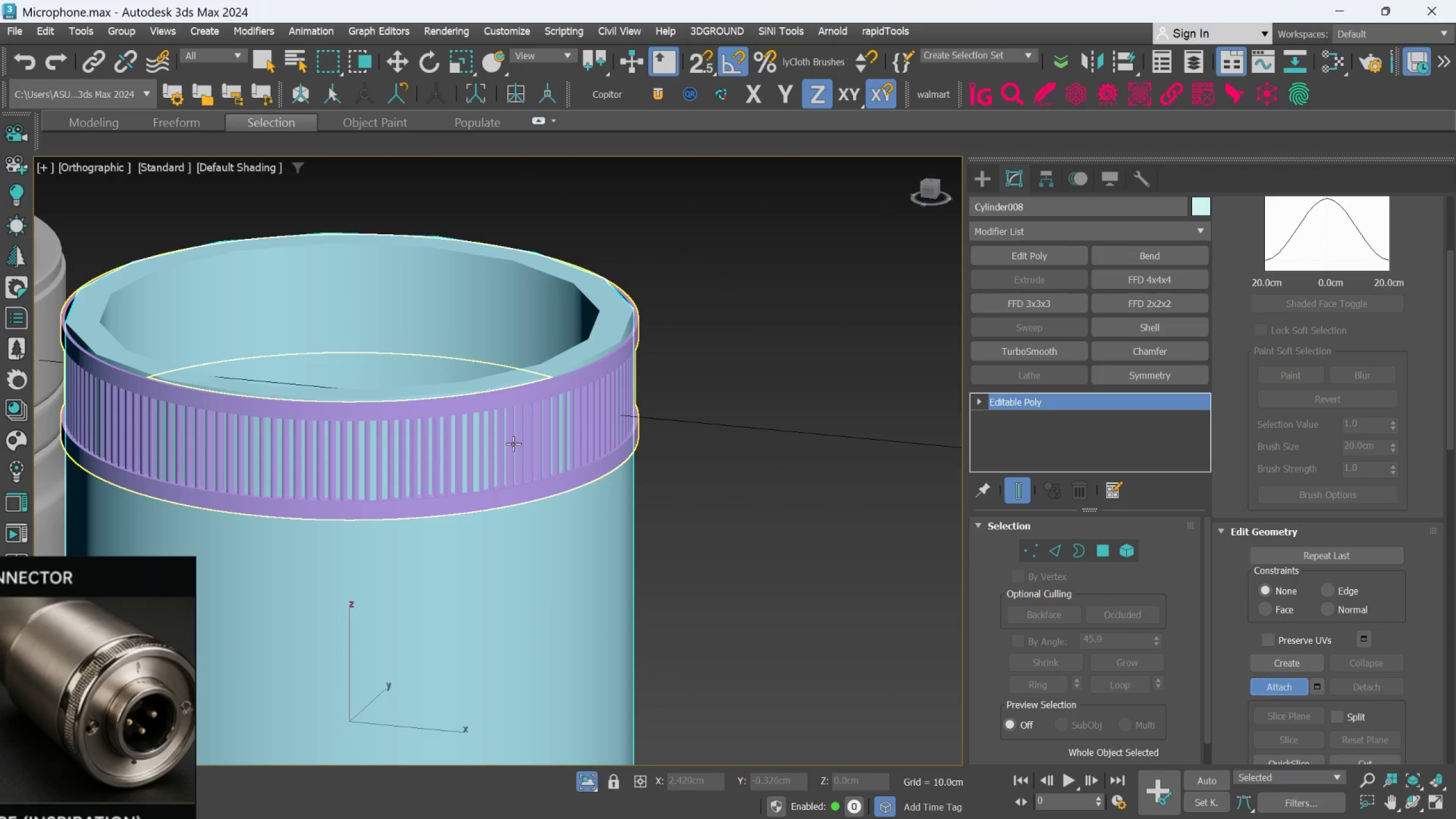 
left_click([514, 444])
 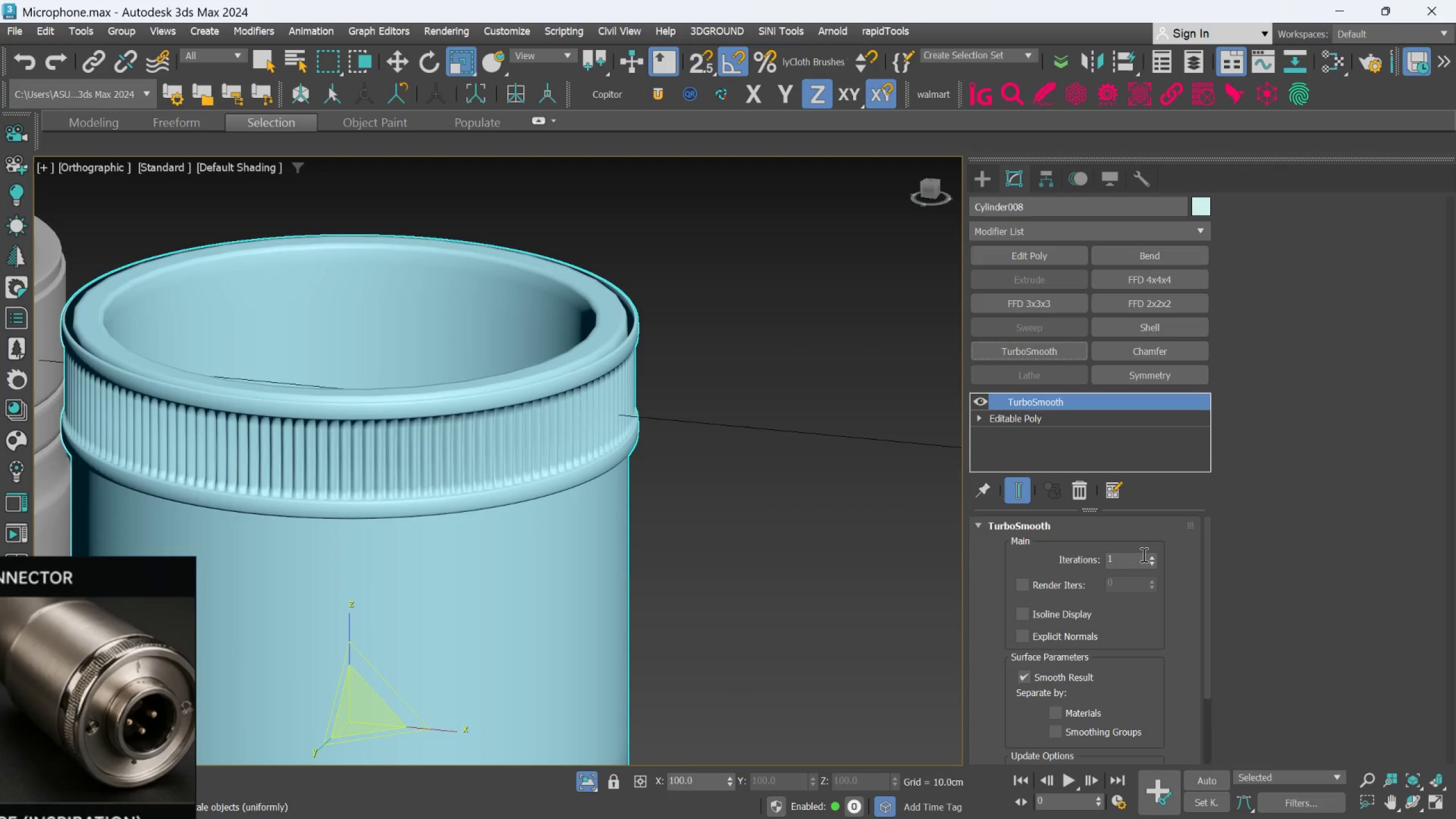 
double_click([1152, 560])
 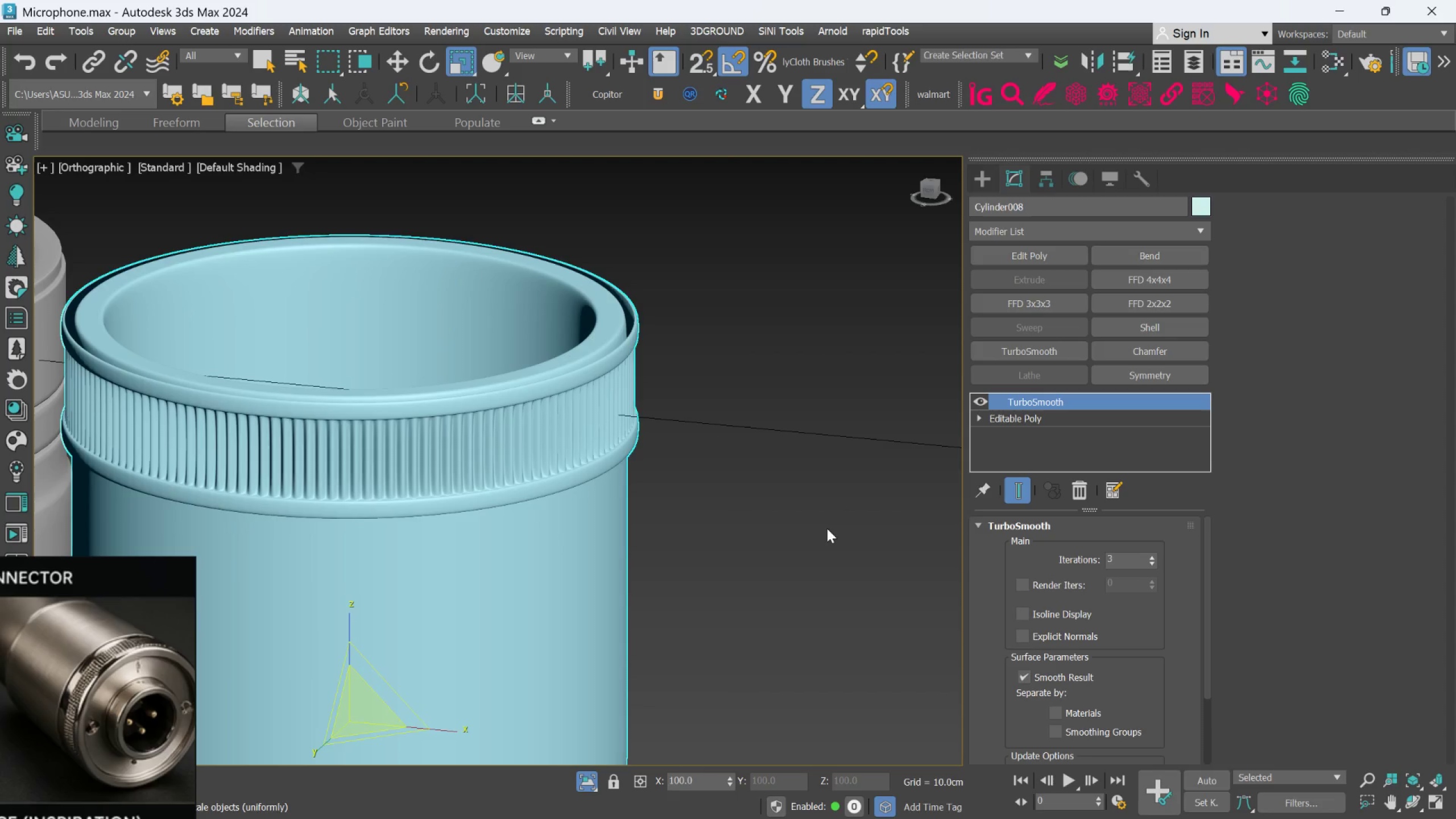 
hold_key(key=AltLeft, duration=1.1)
scroll: coordinate [796, 542], scroll_direction: down, amount: 1.0
 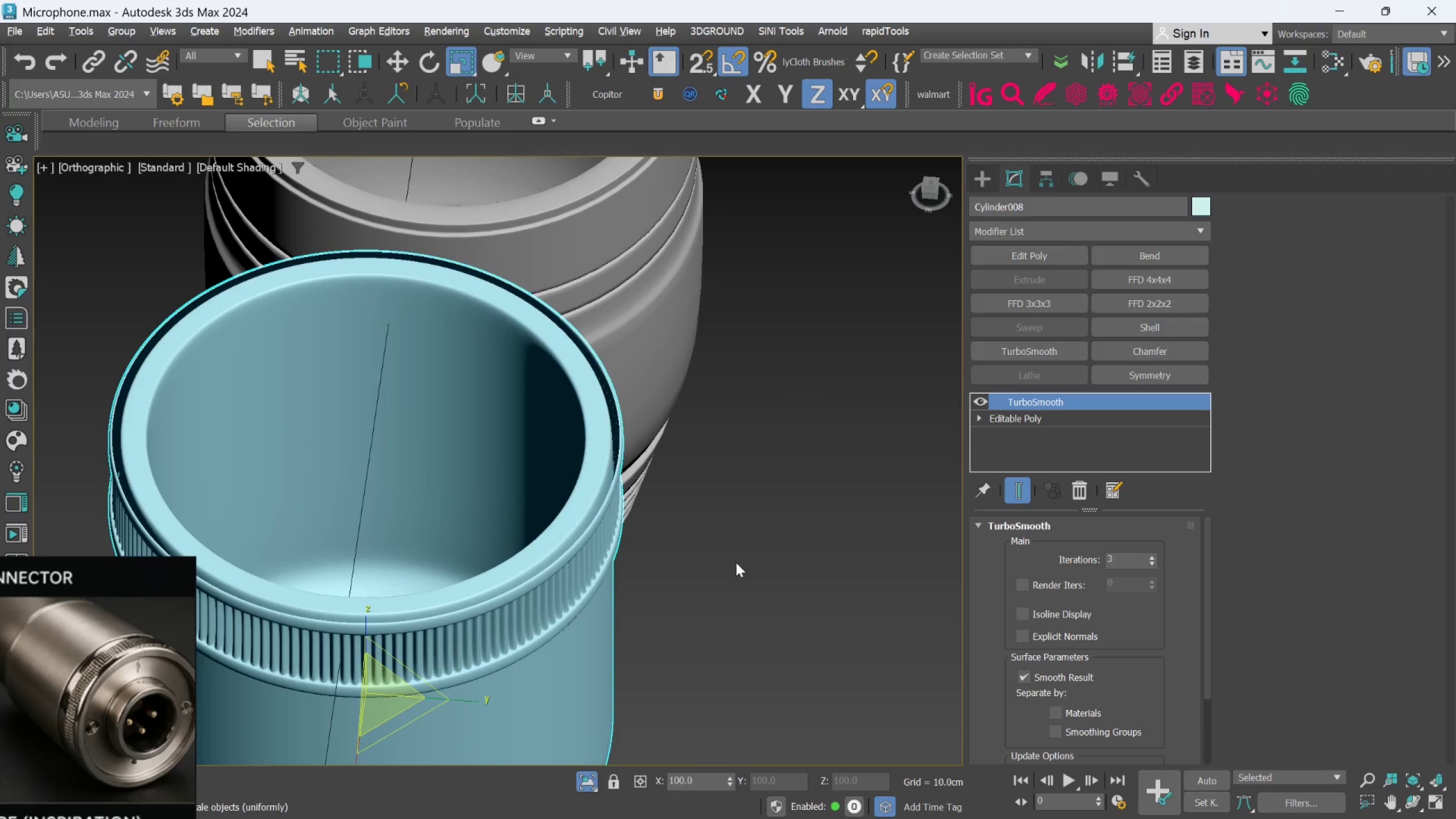 
hold_key(key=AltLeft, duration=0.96)
 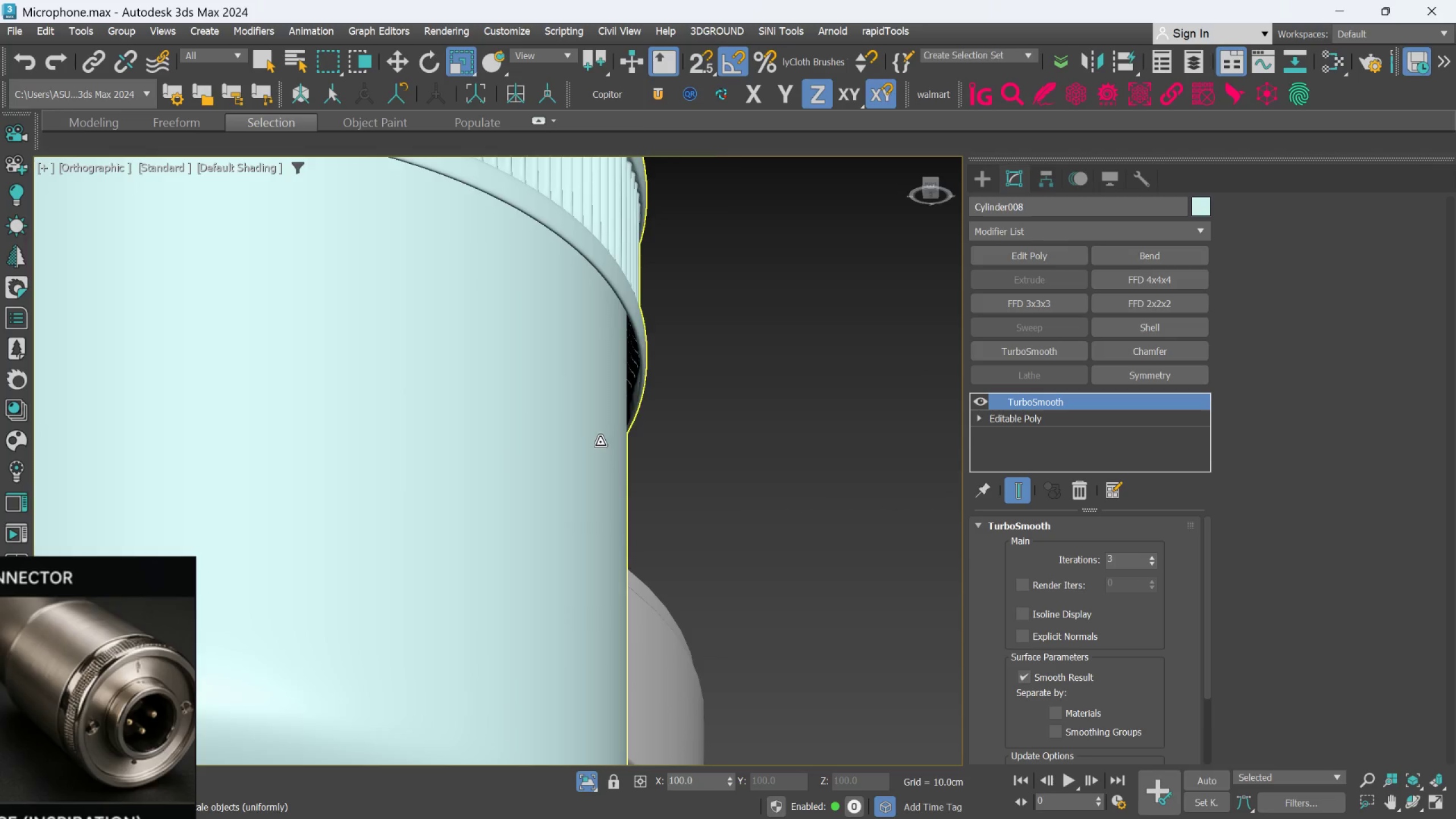 
scroll: coordinate [598, 549], scroll_direction: up, amount: 2.0
 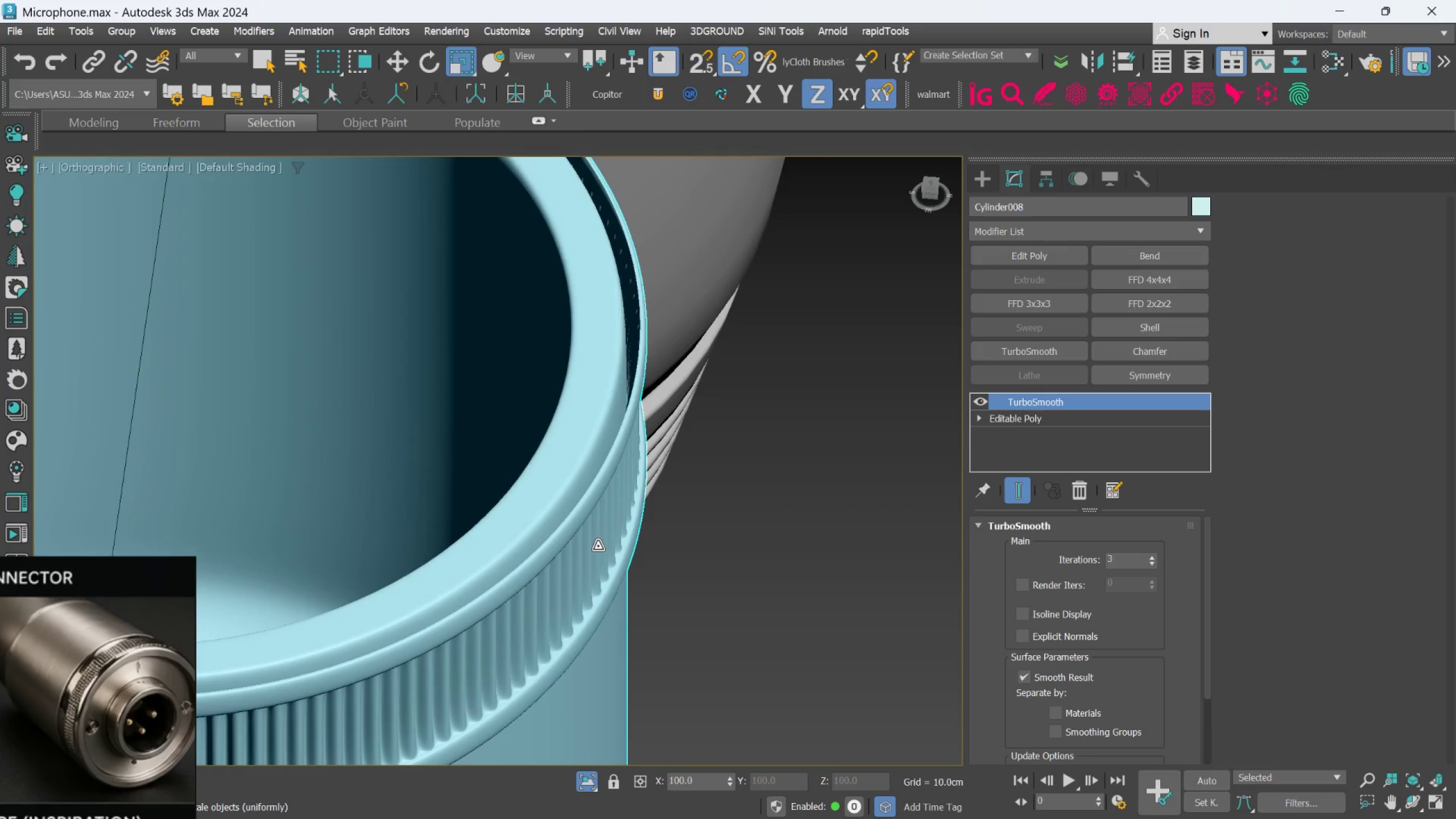 
hold_key(key=AltLeft, duration=0.53)
 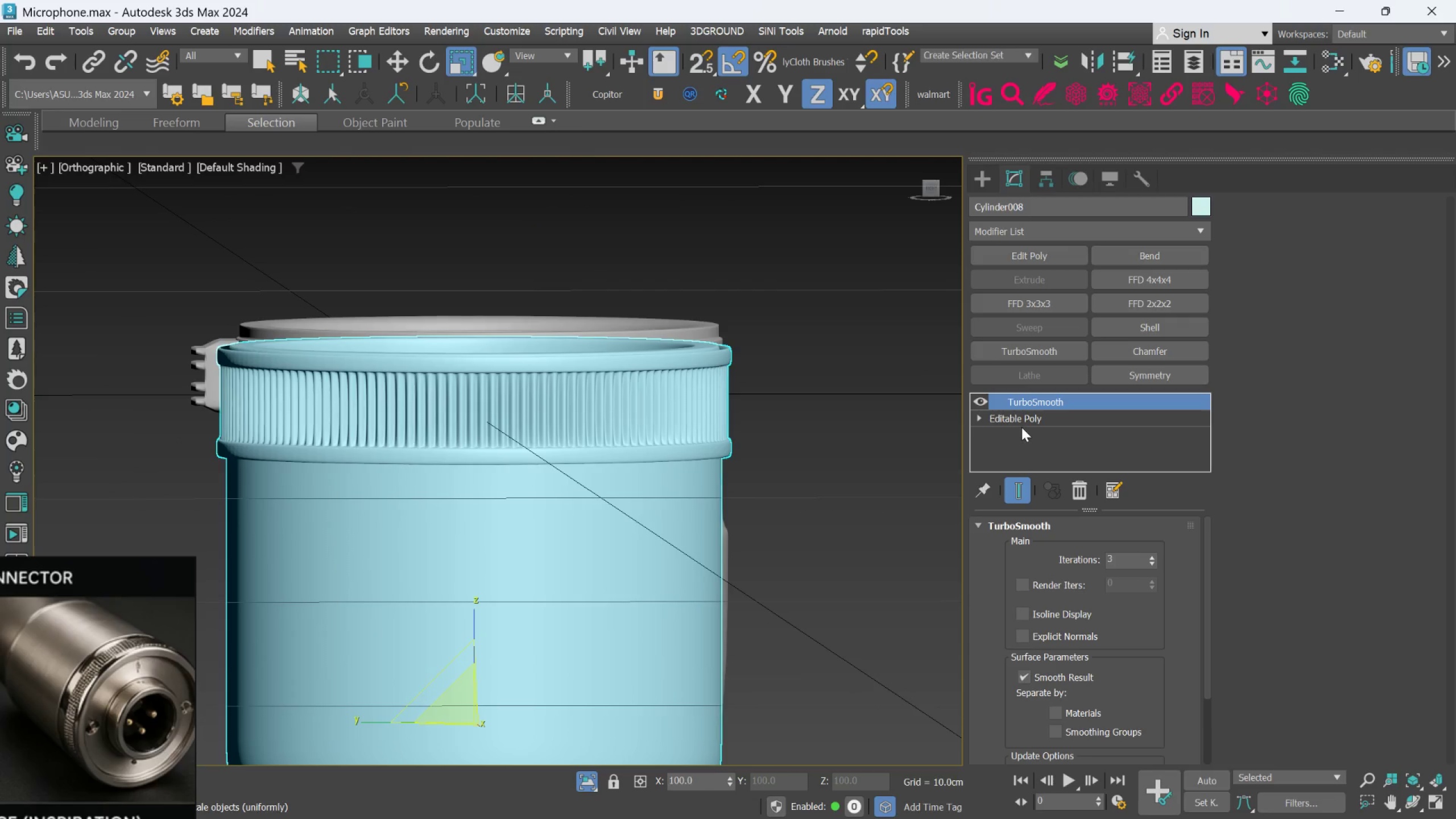 
scroll: coordinate [600, 442], scroll_direction: down, amount: 2.0
 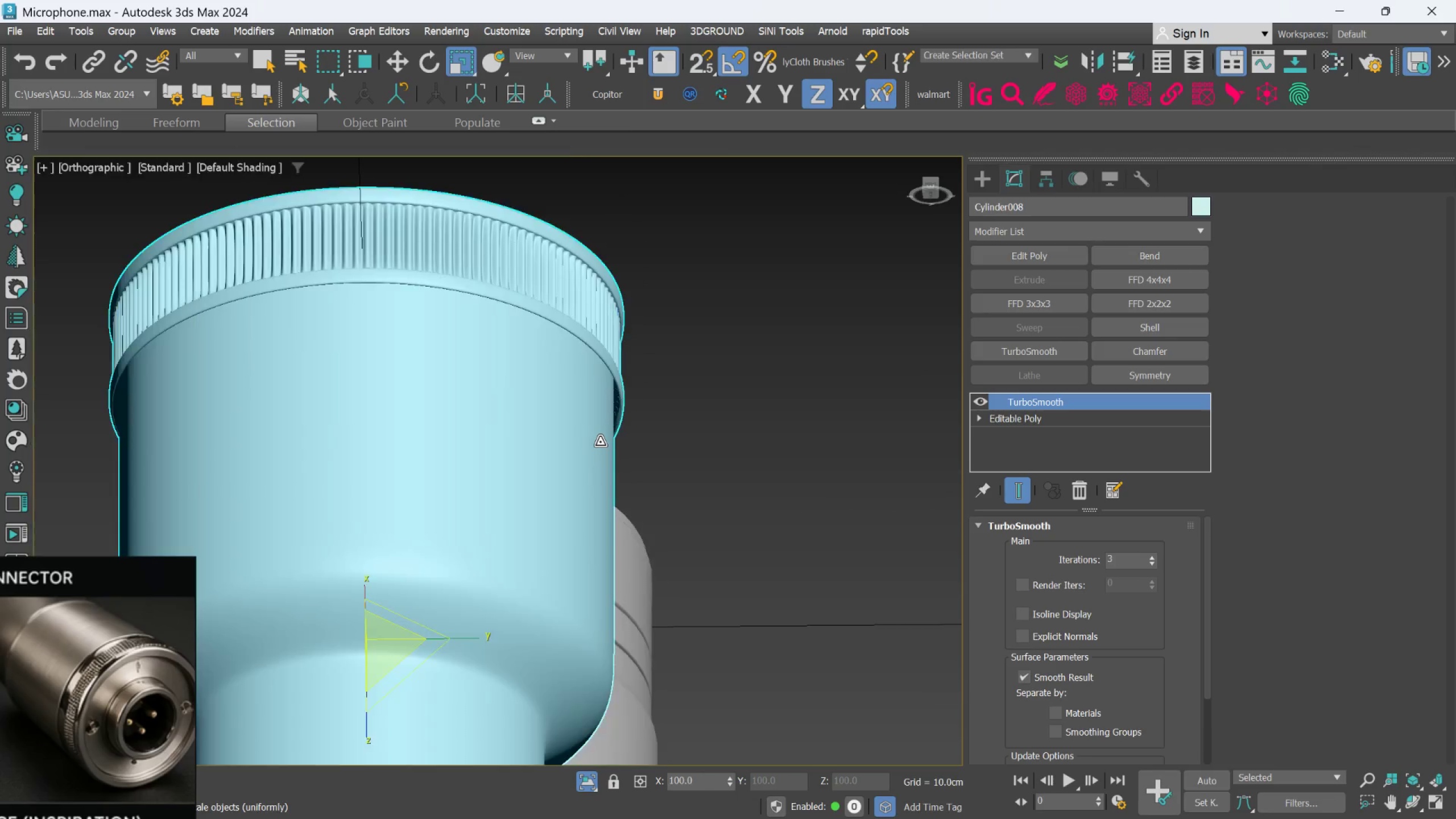 
left_click([1018, 417])
 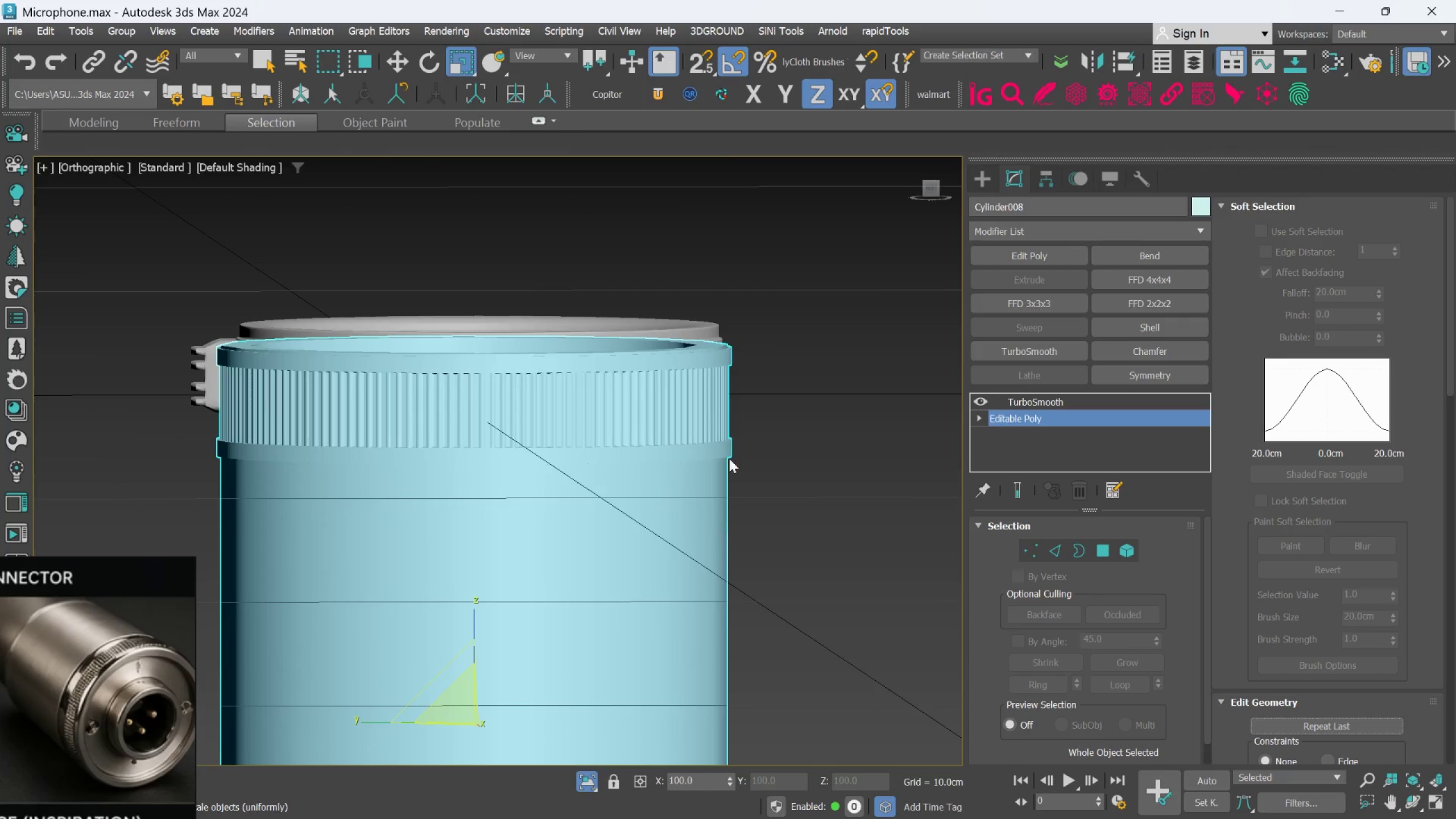 
scroll: coordinate [694, 446], scroll_direction: up, amount: 1.0
 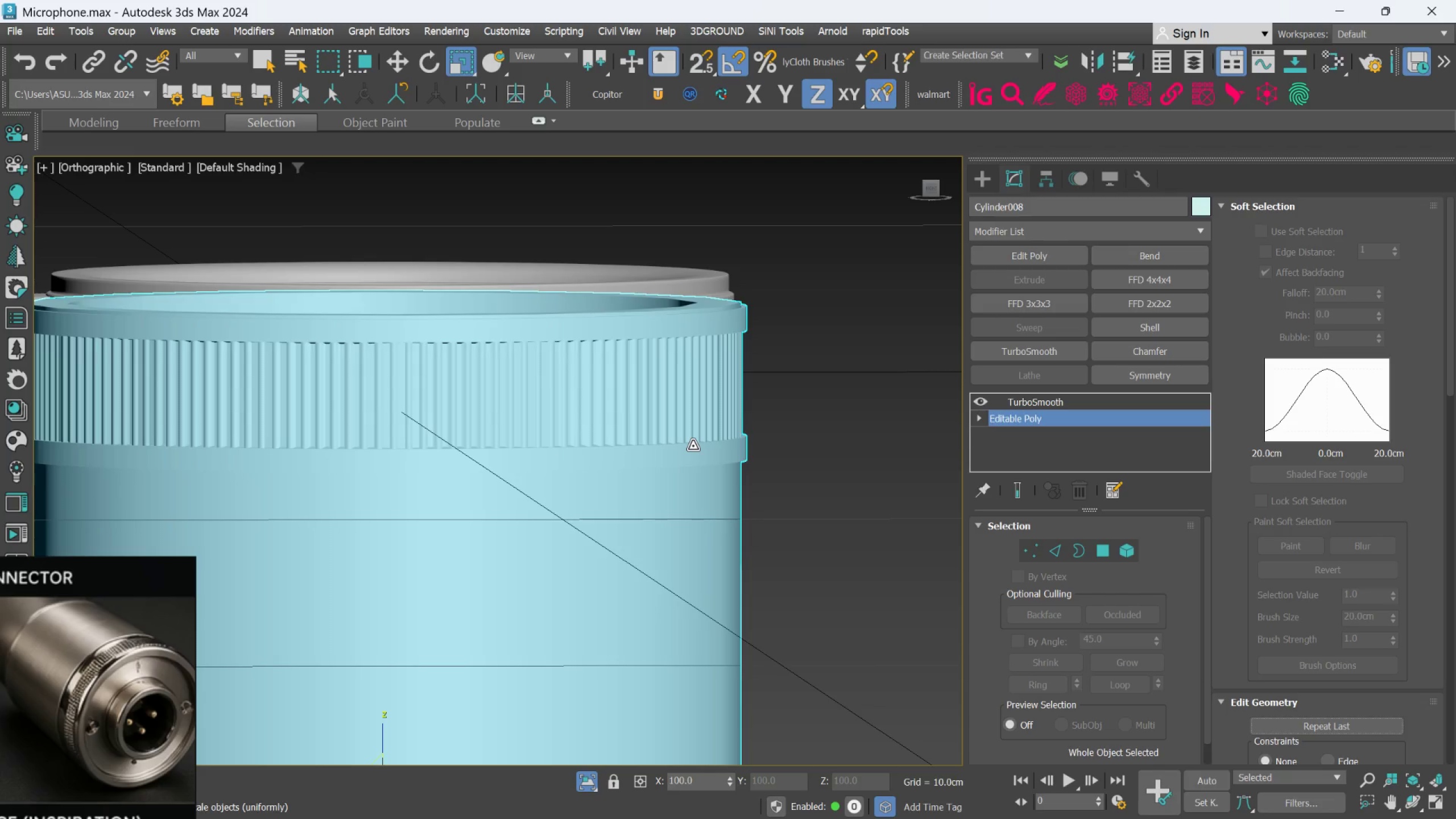 
key(F5)
 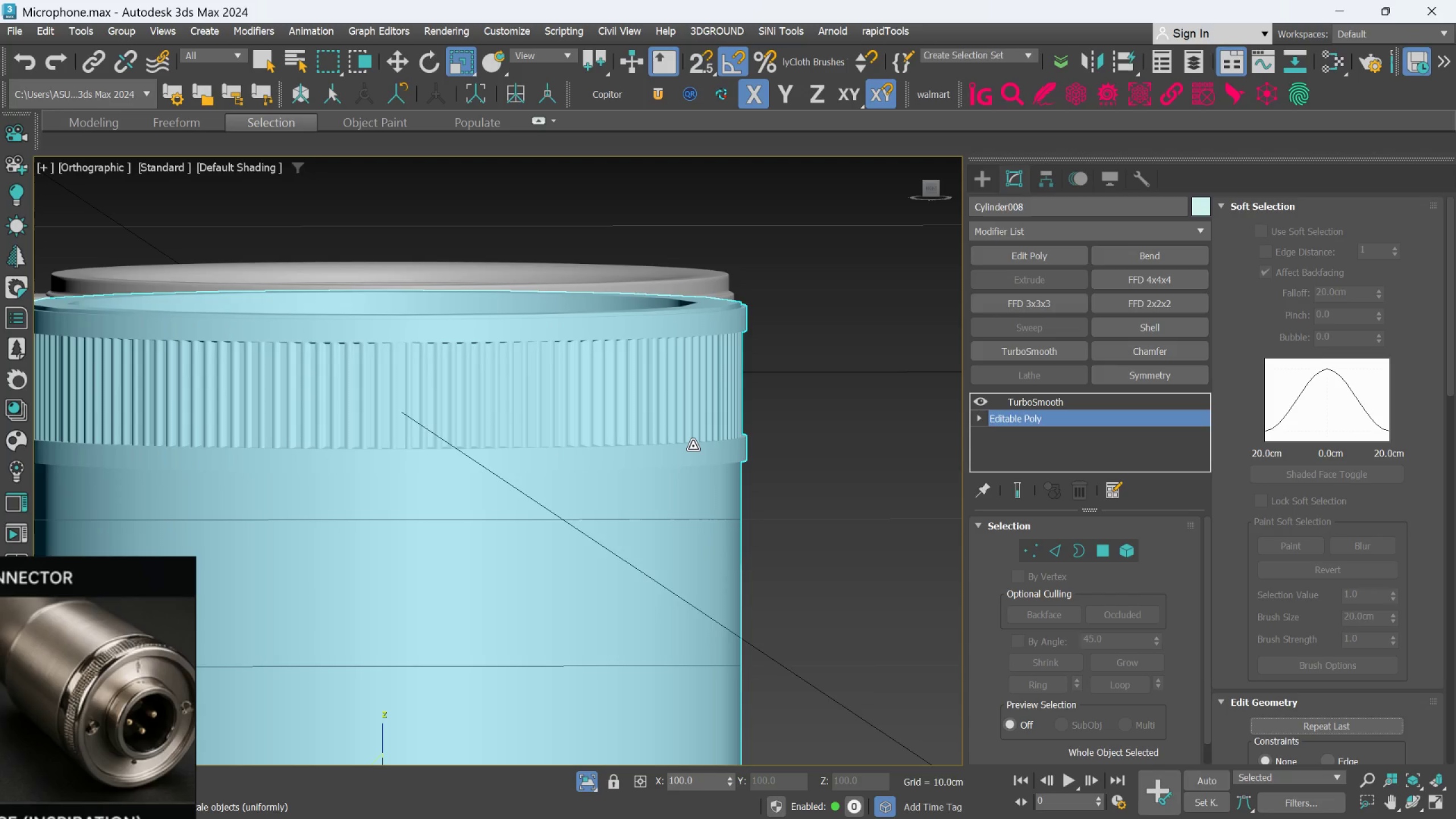 
key(F4)
 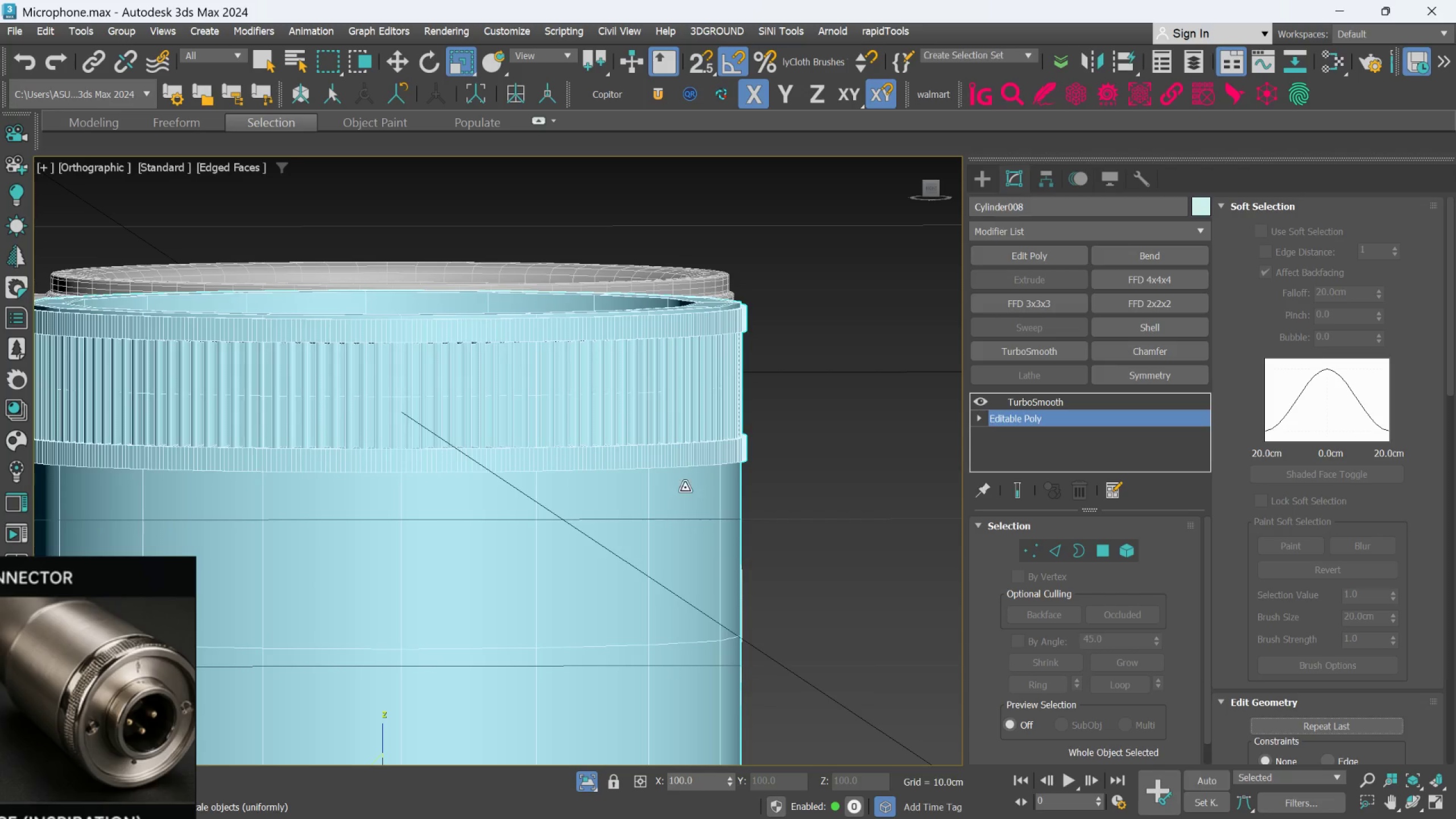 
scroll: coordinate [681, 493], scroll_direction: down, amount: 1.0
 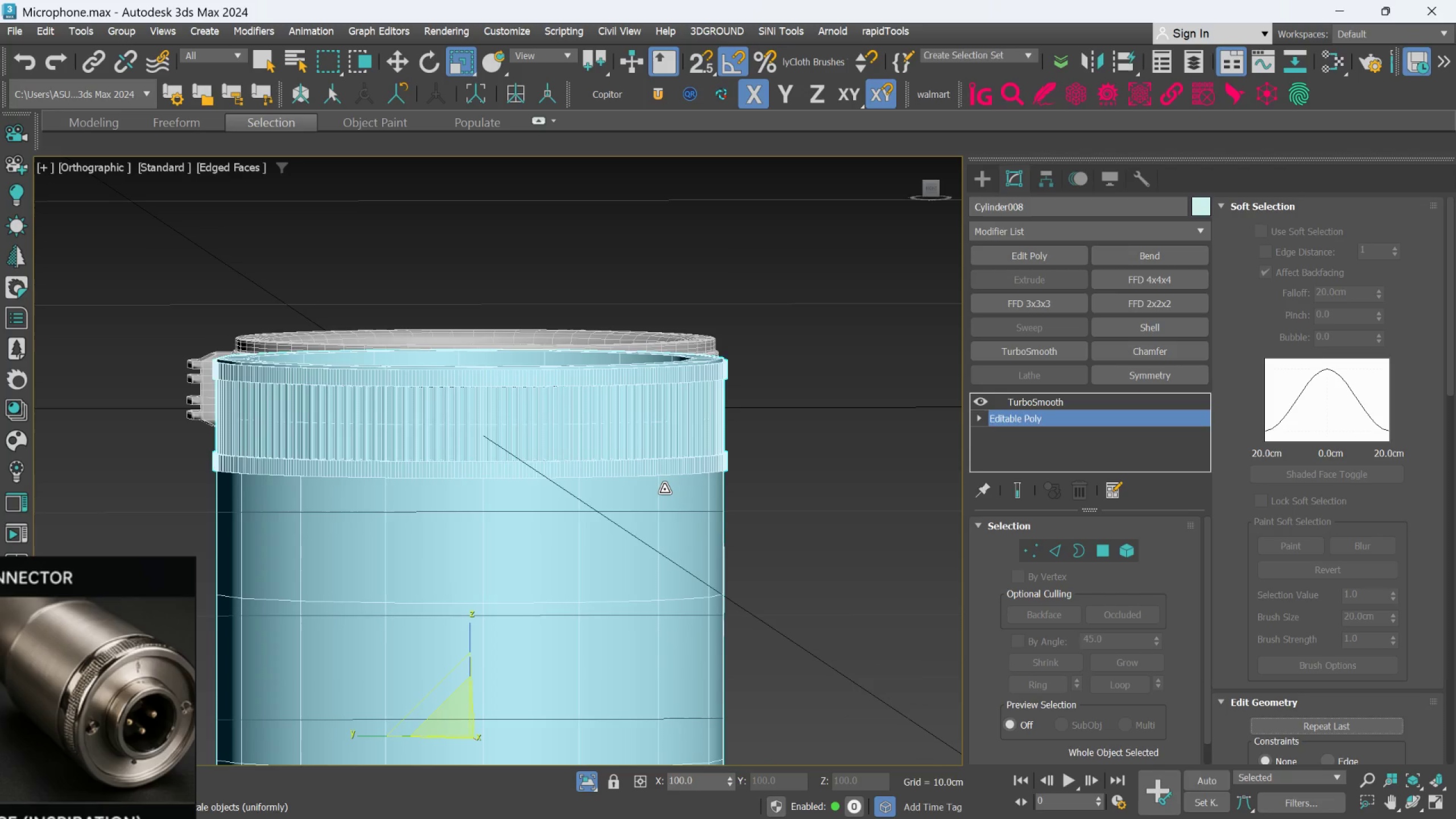 
scroll: coordinate [617, 507], scroll_direction: up, amount: 2.0
 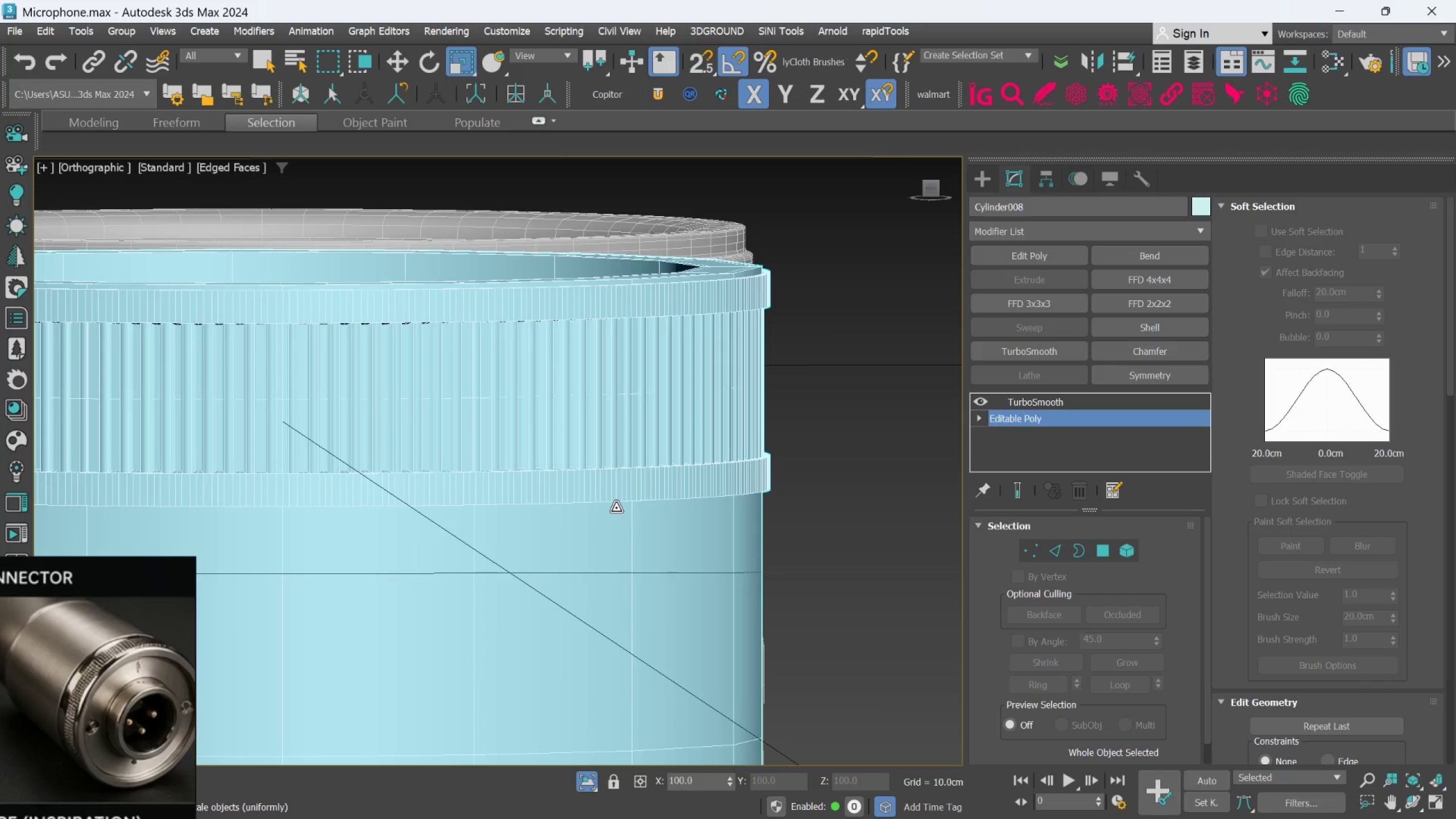 
wait(5.11)
 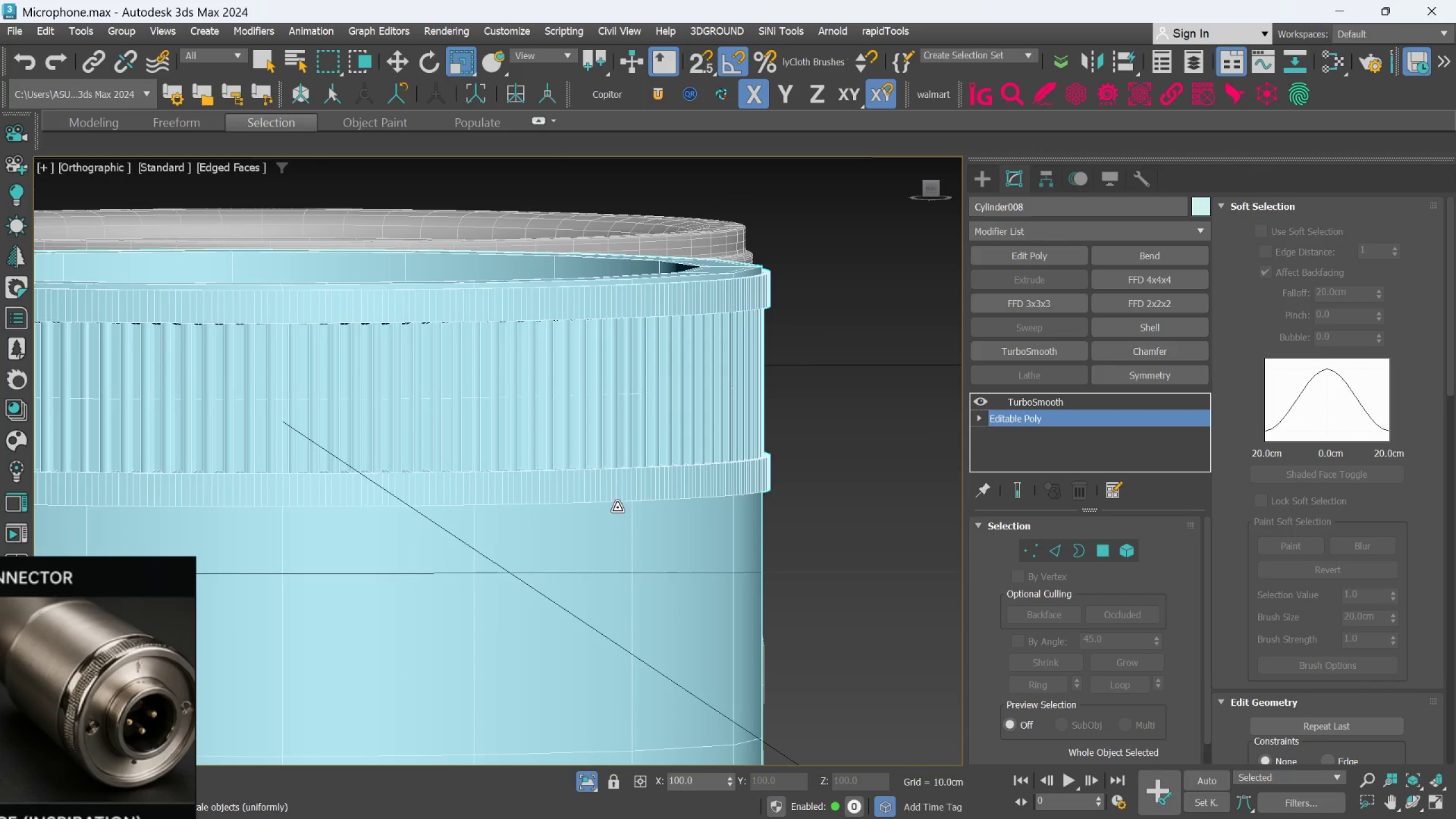 
scroll: coordinate [616, 520], scroll_direction: up, amount: 1.0
 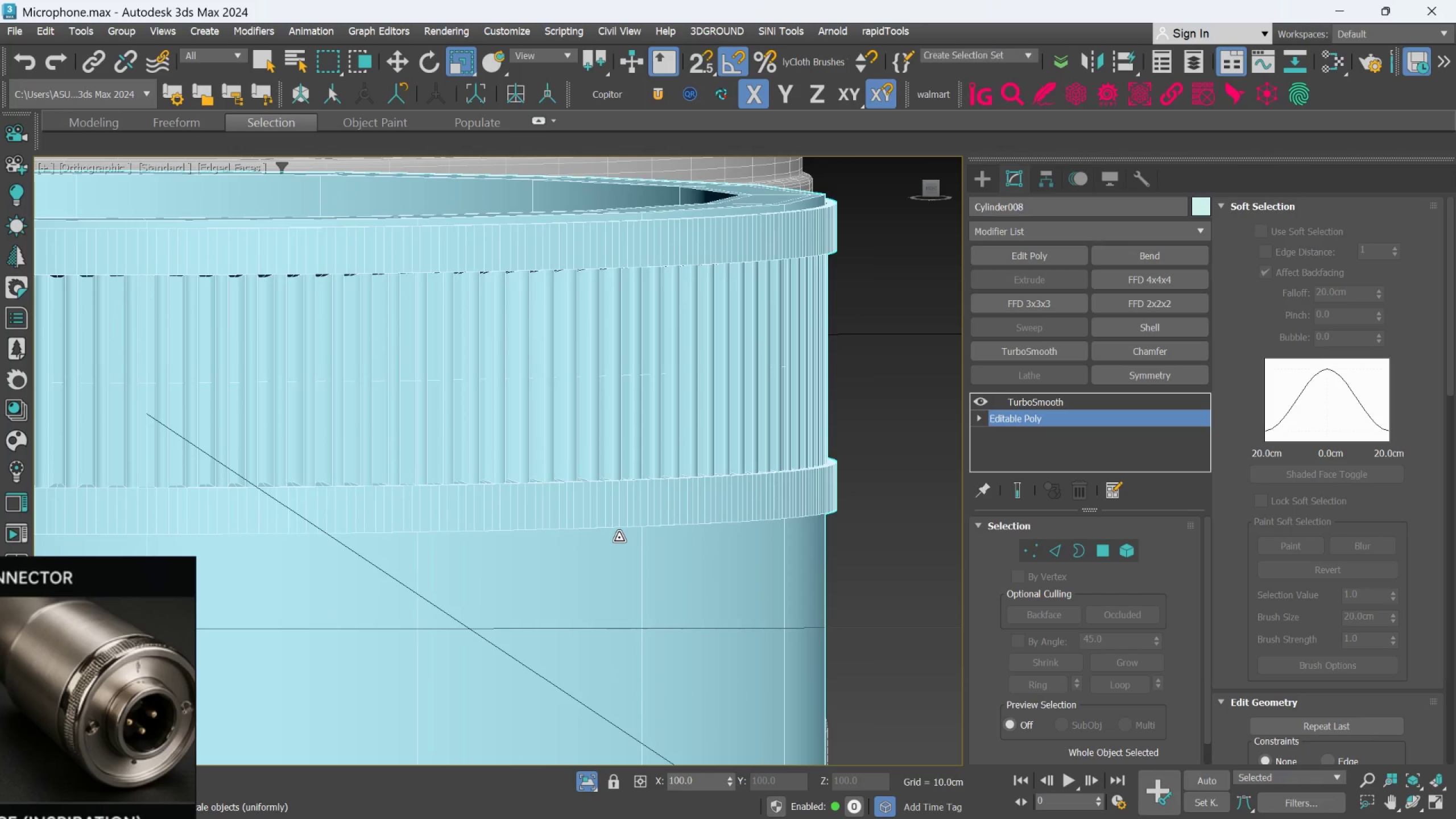 
scroll: coordinate [704, 431], scroll_direction: down, amount: 4.0
 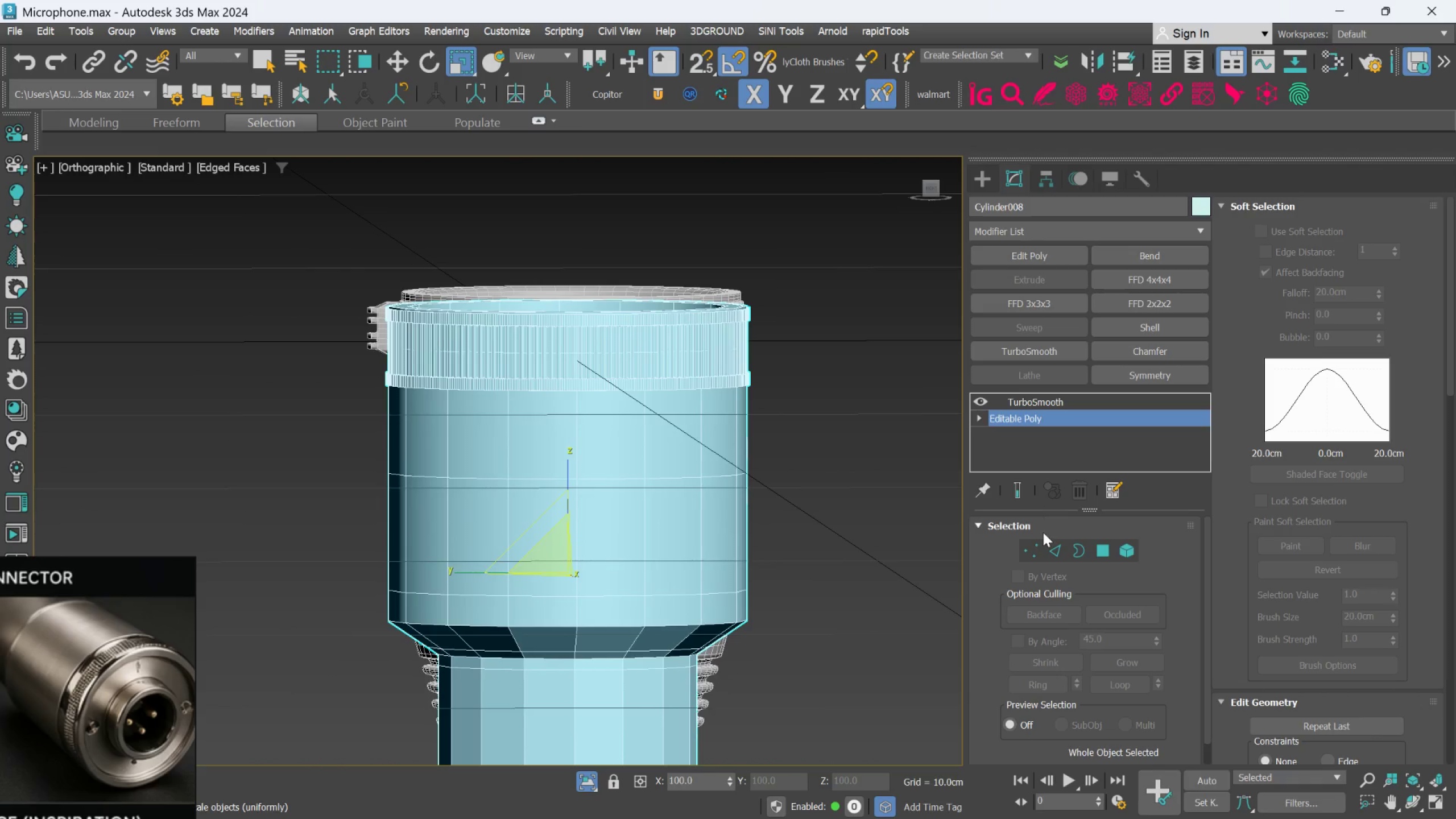 
left_click([1014, 262])
 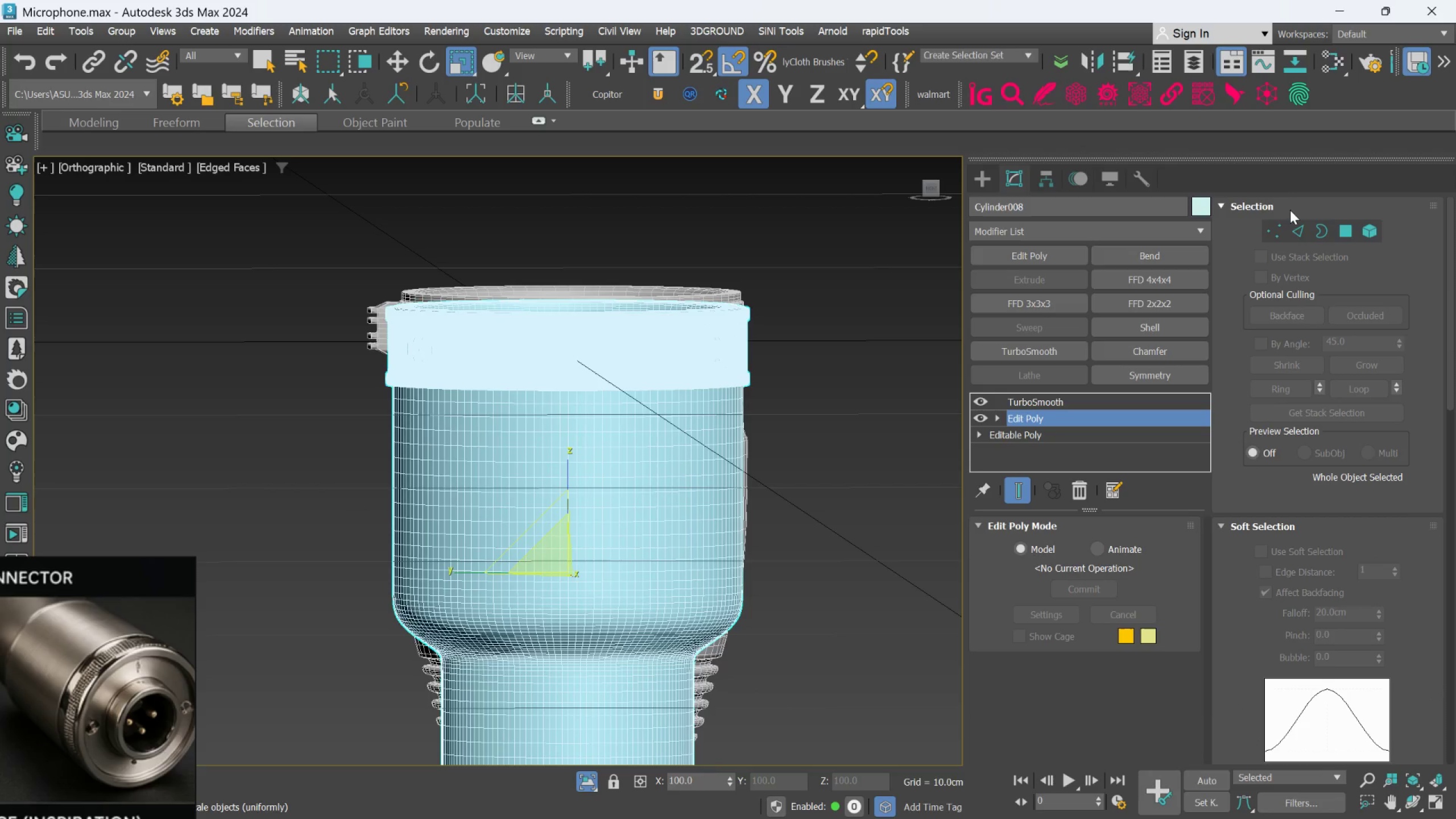 
left_click([1292, 225])
 